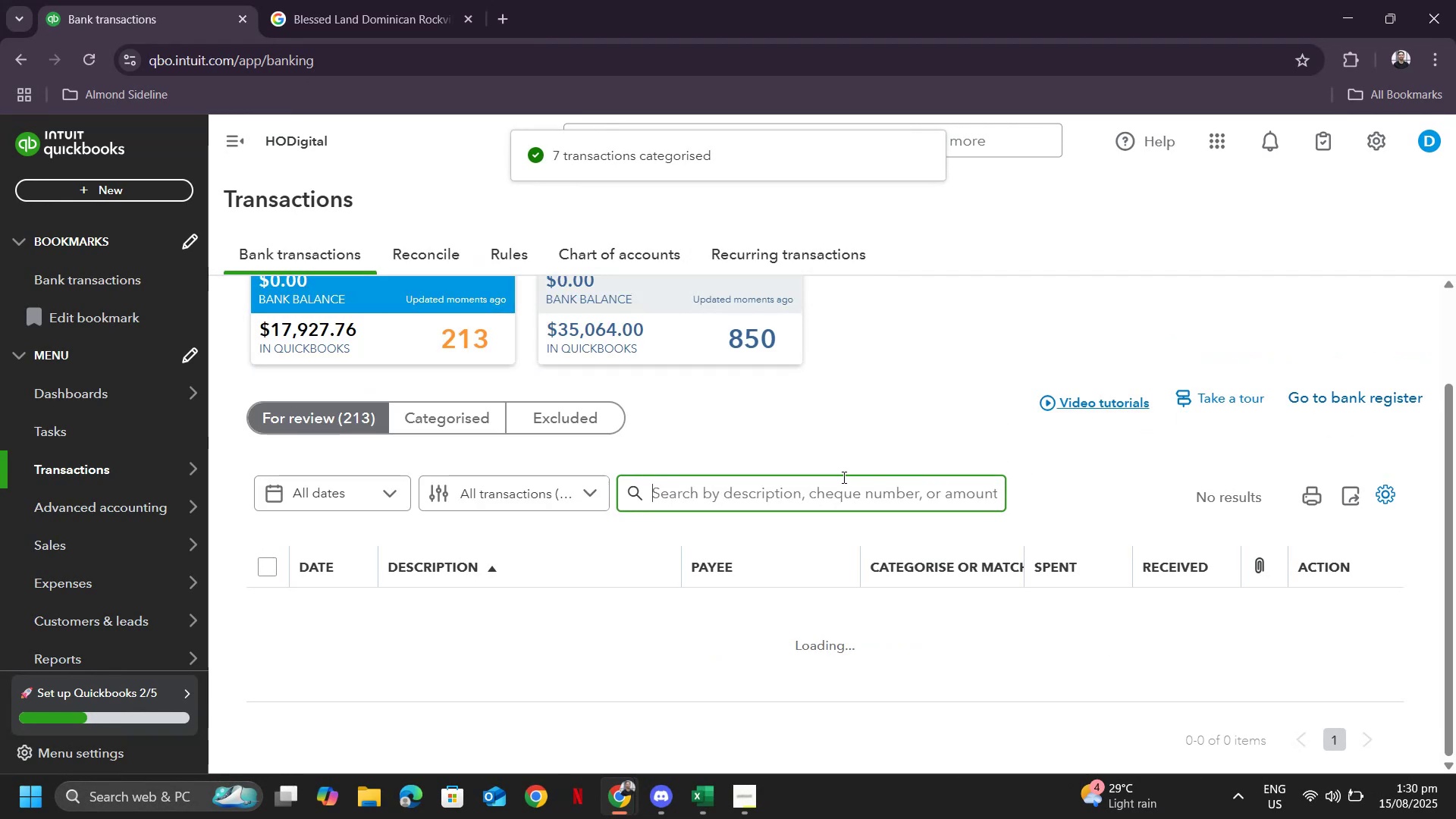 
wait(6.01)
 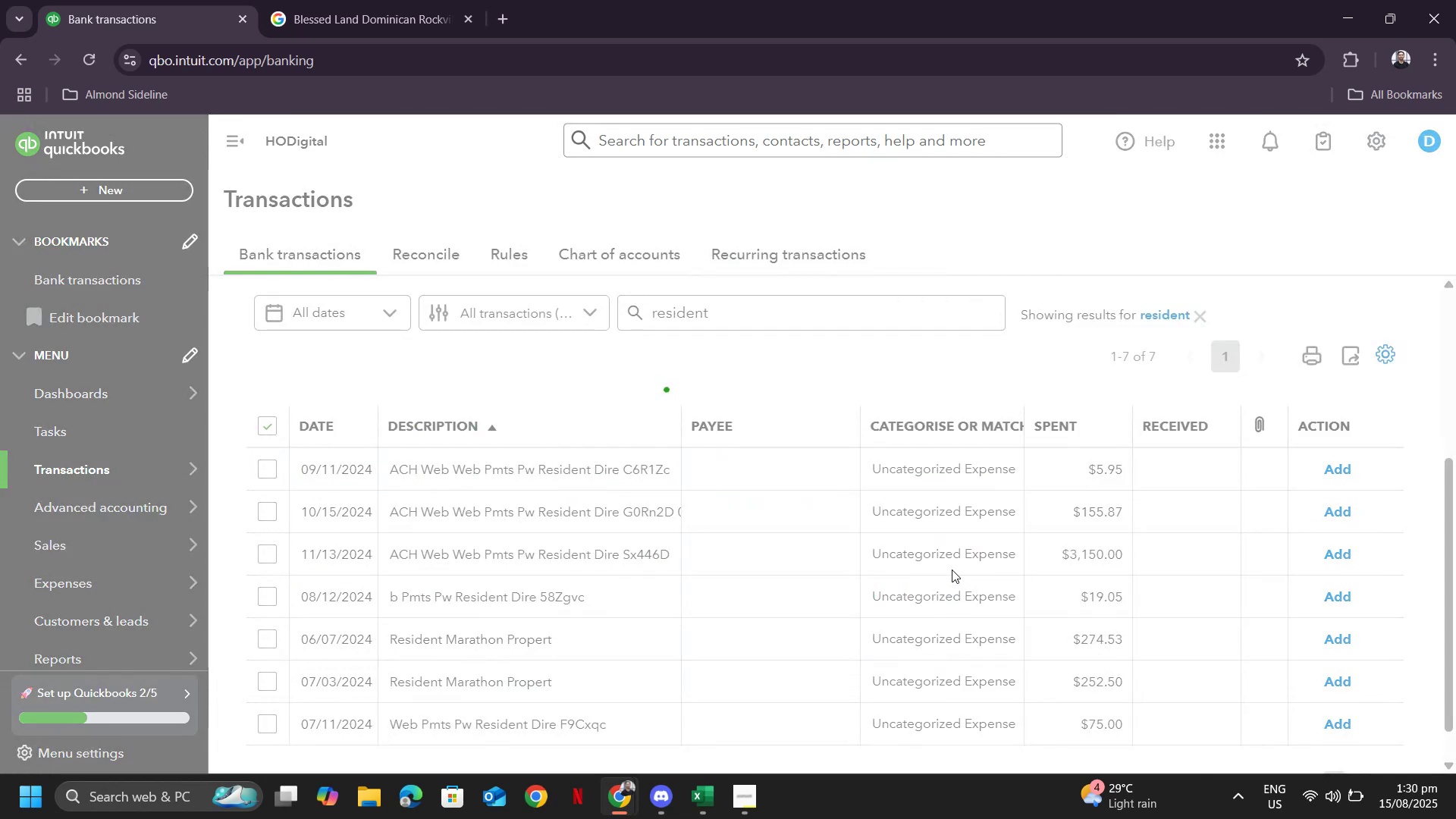 
scroll: coordinate [825, 475], scroll_direction: down, amount: 7.0
 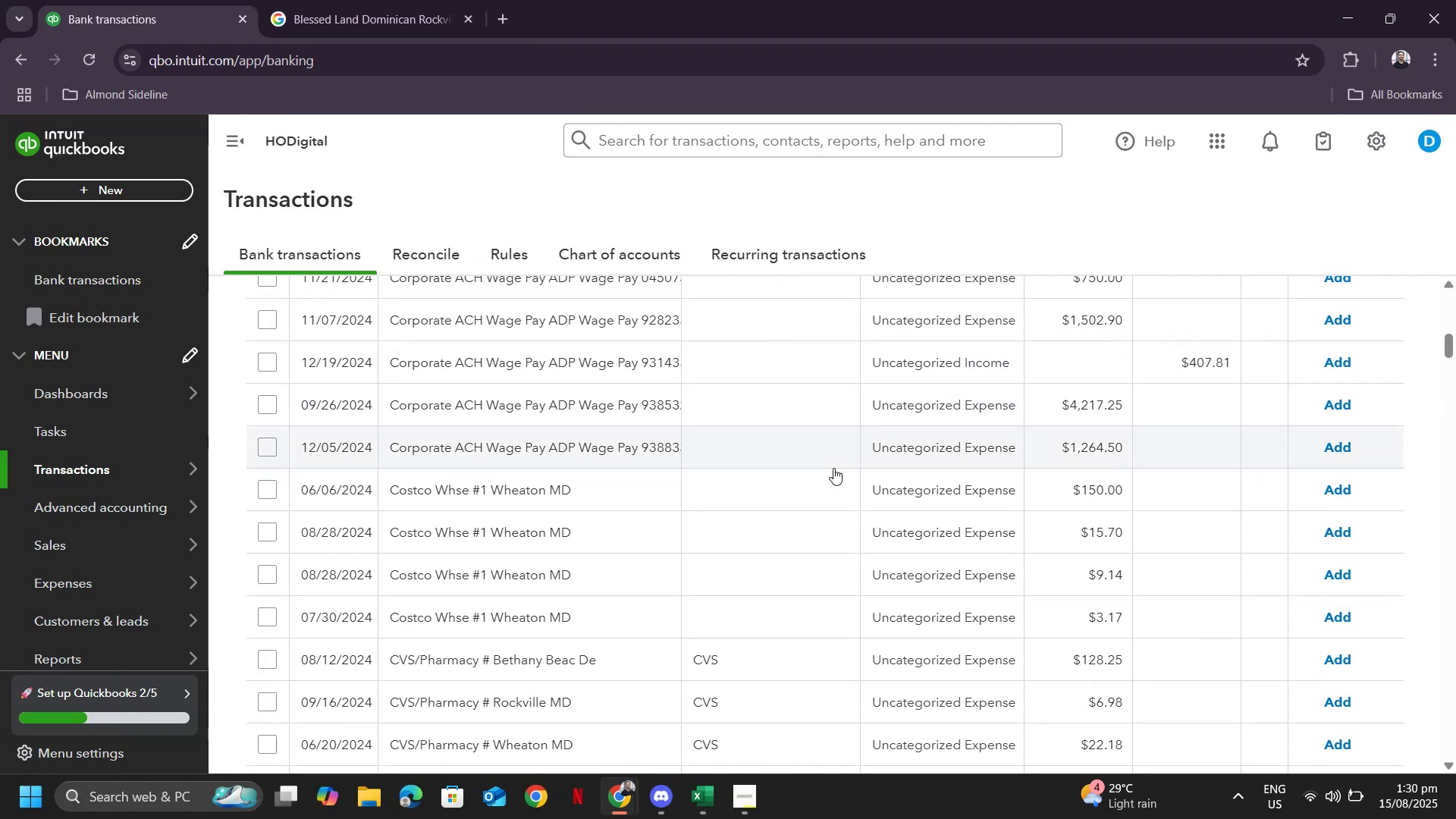 
scroll: coordinate [841, 460], scroll_direction: up, amount: 6.0
 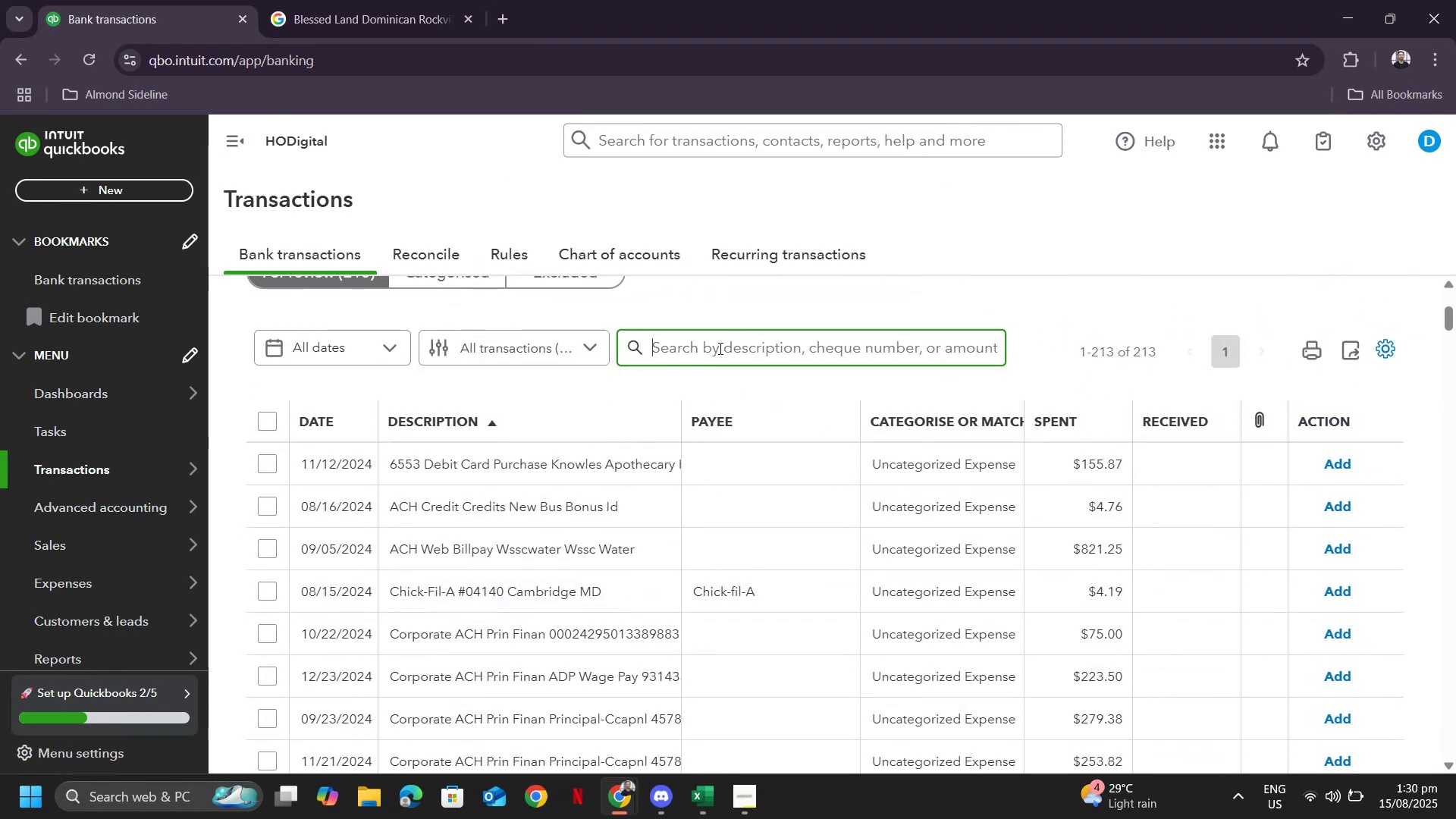 
left_click([720, 337])
 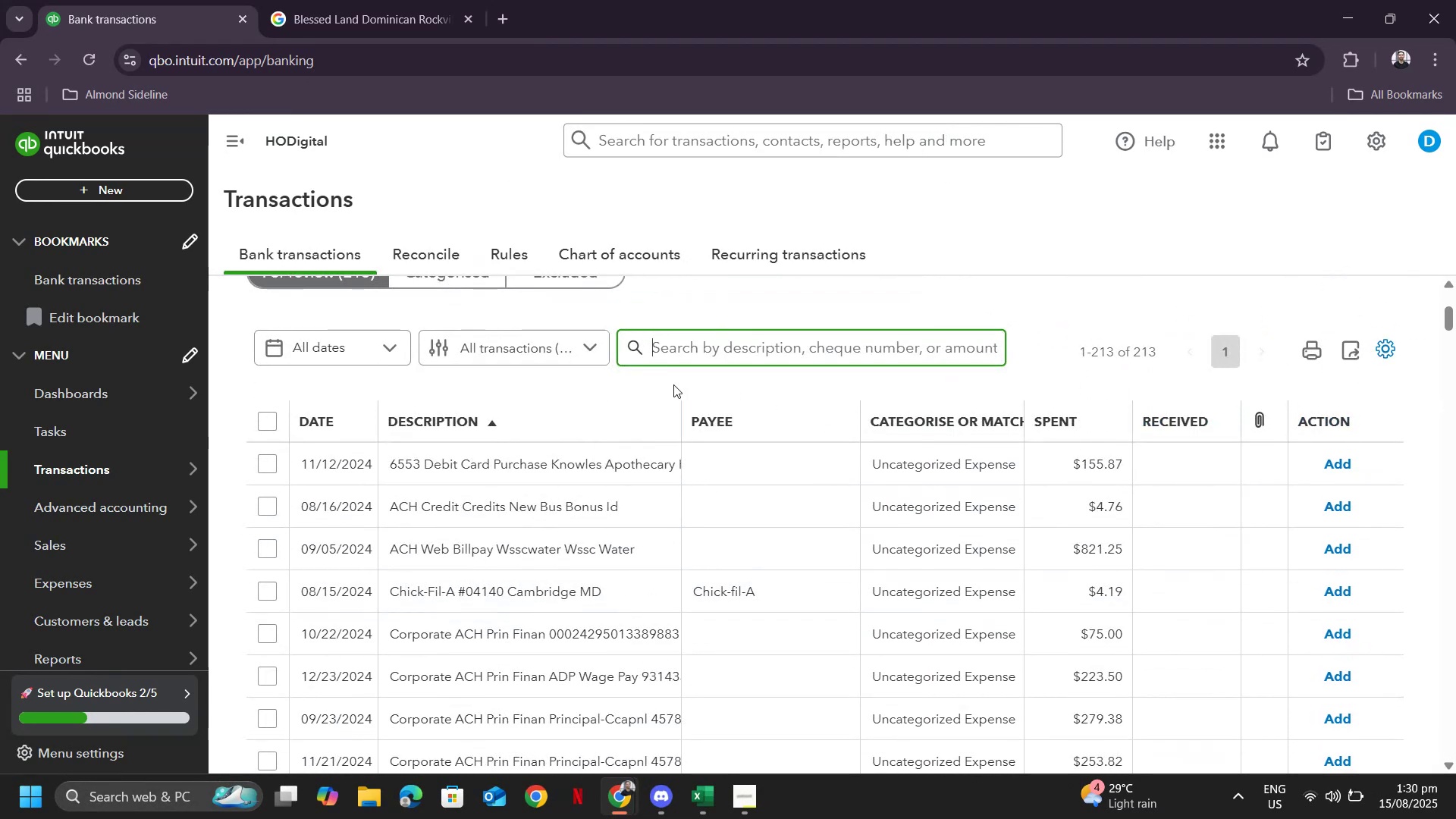 
type(costo)
key(Backspace)
type(co)
 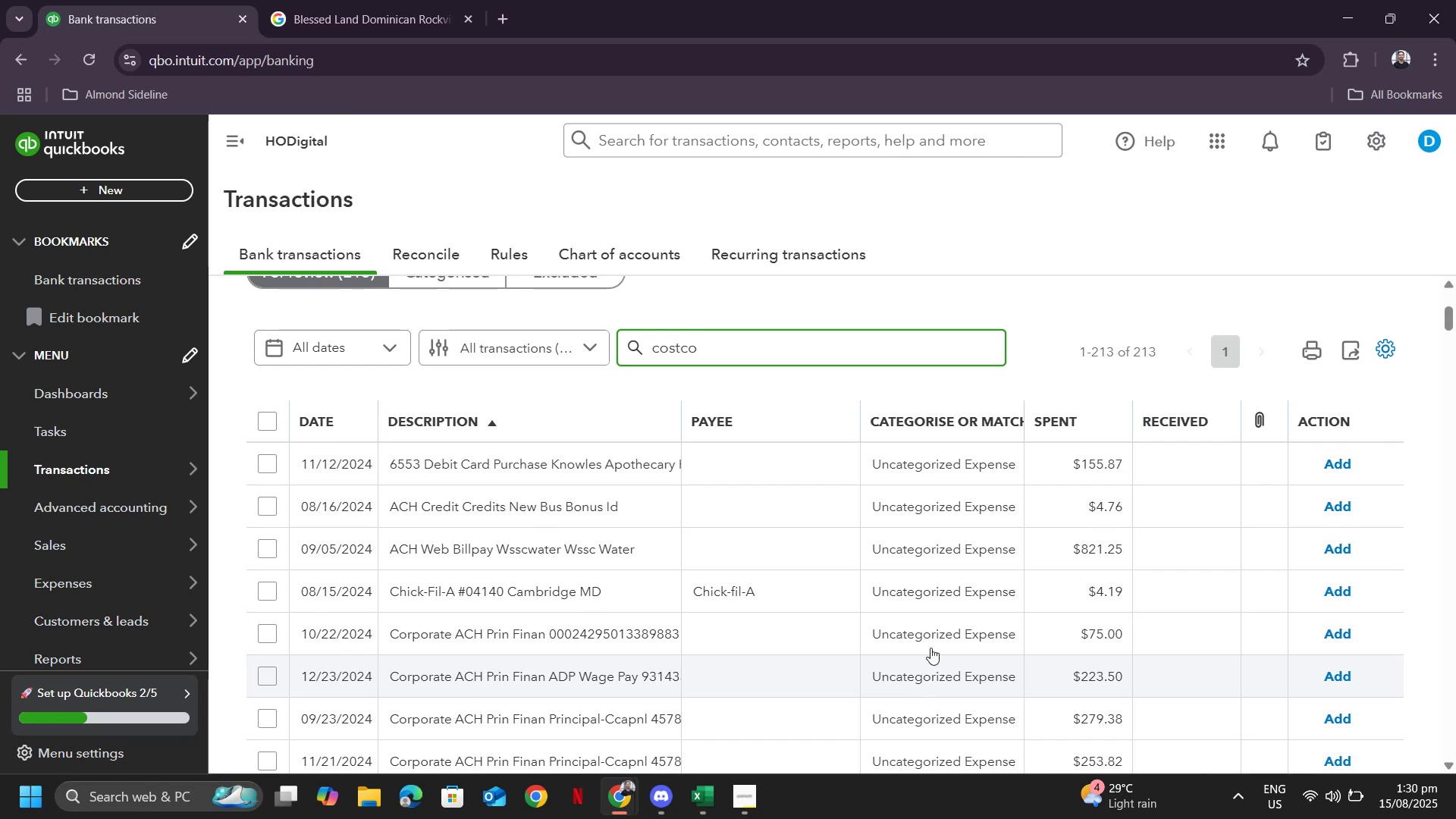 
key(Enter)
 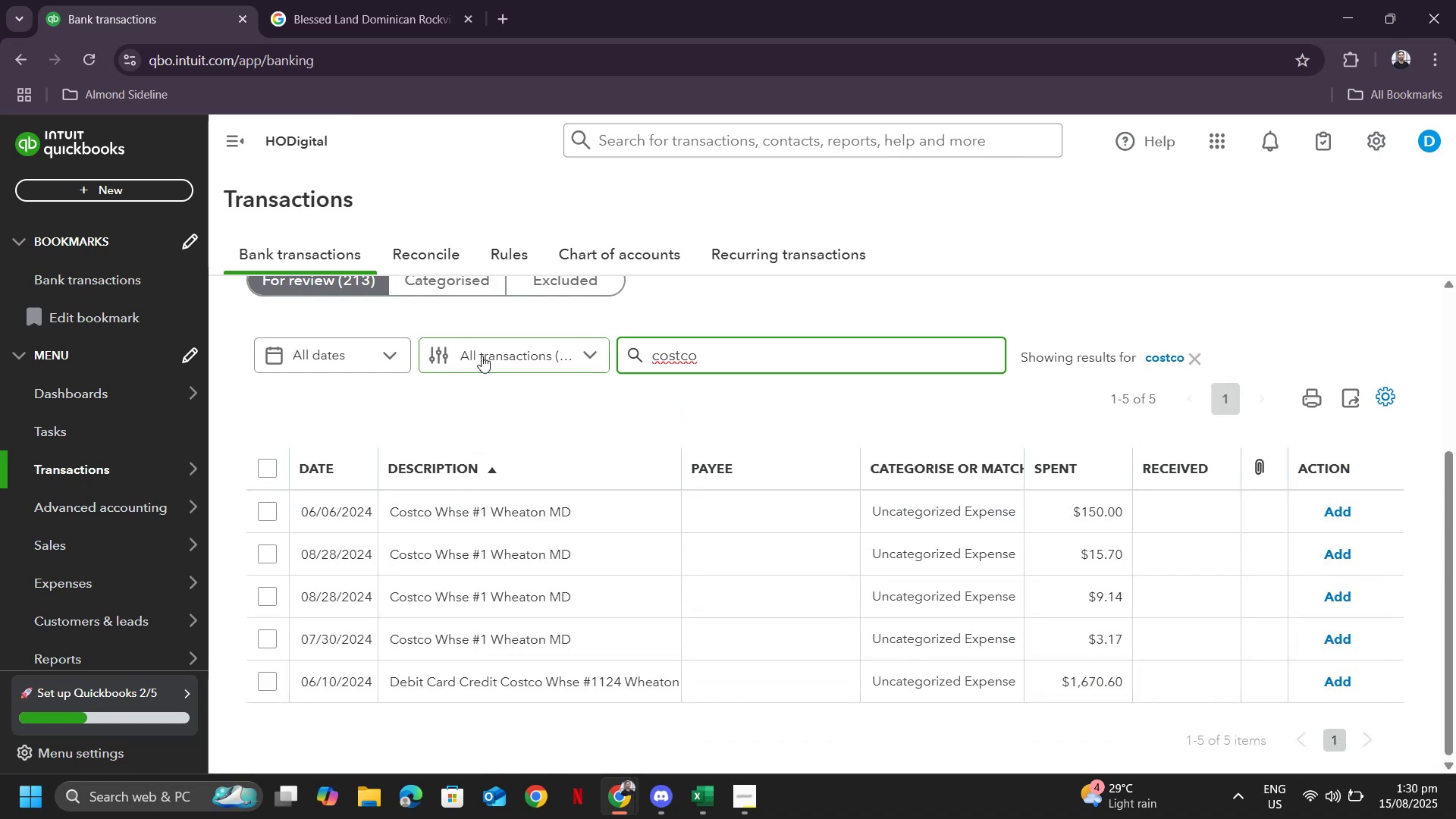 
left_click([268, 471])
 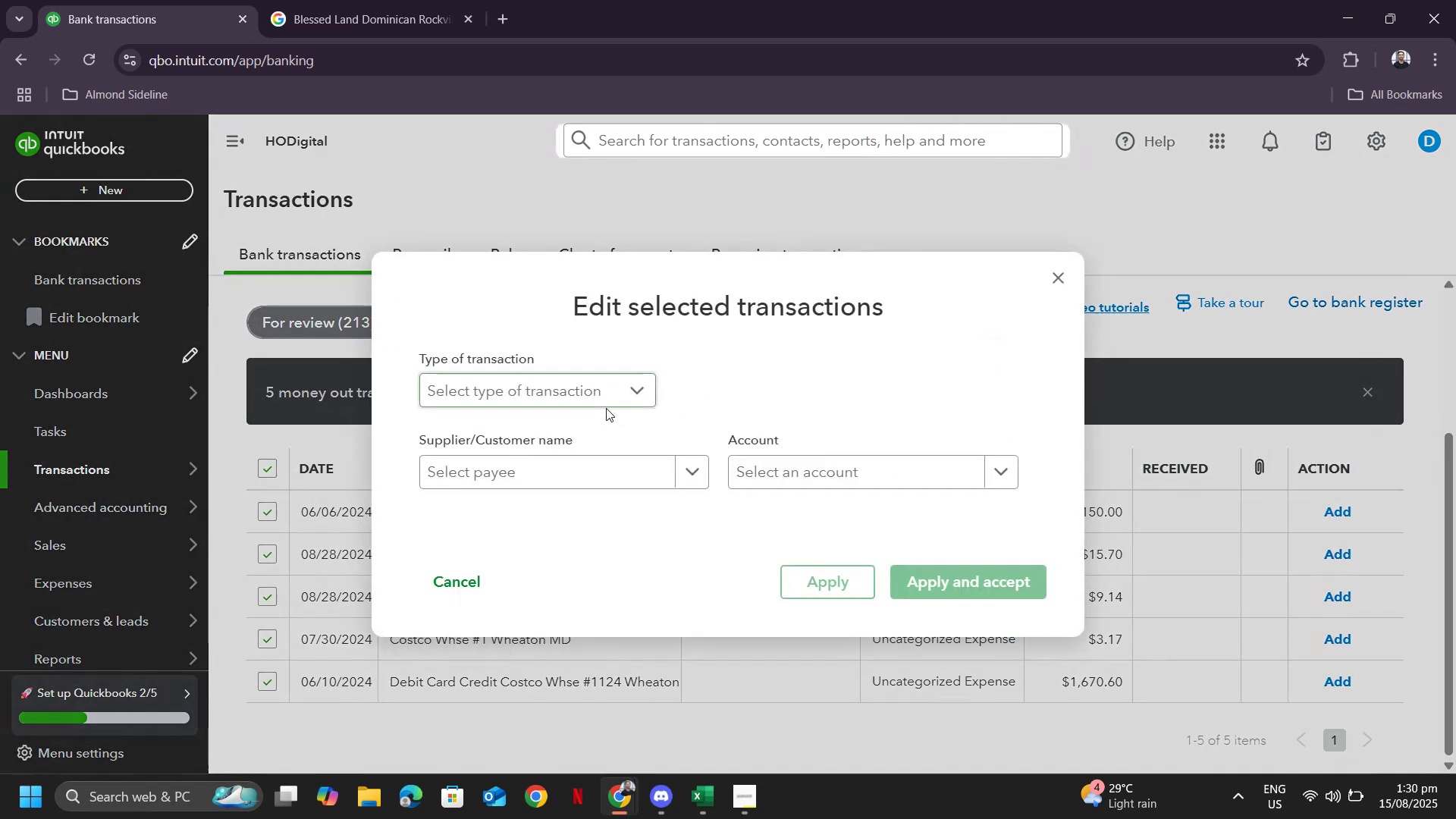 
left_click([525, 479])
 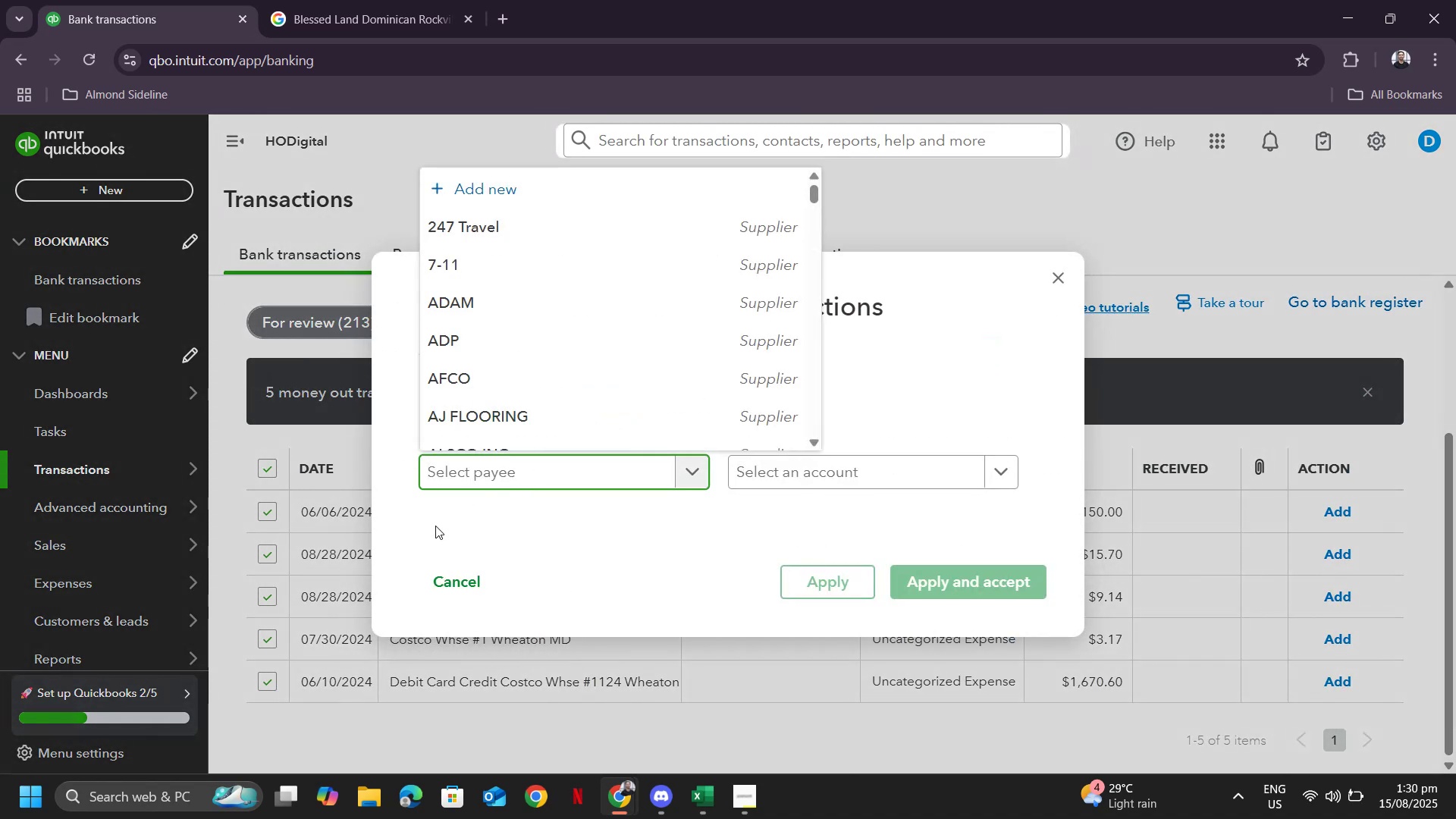 
type(CostCo)
 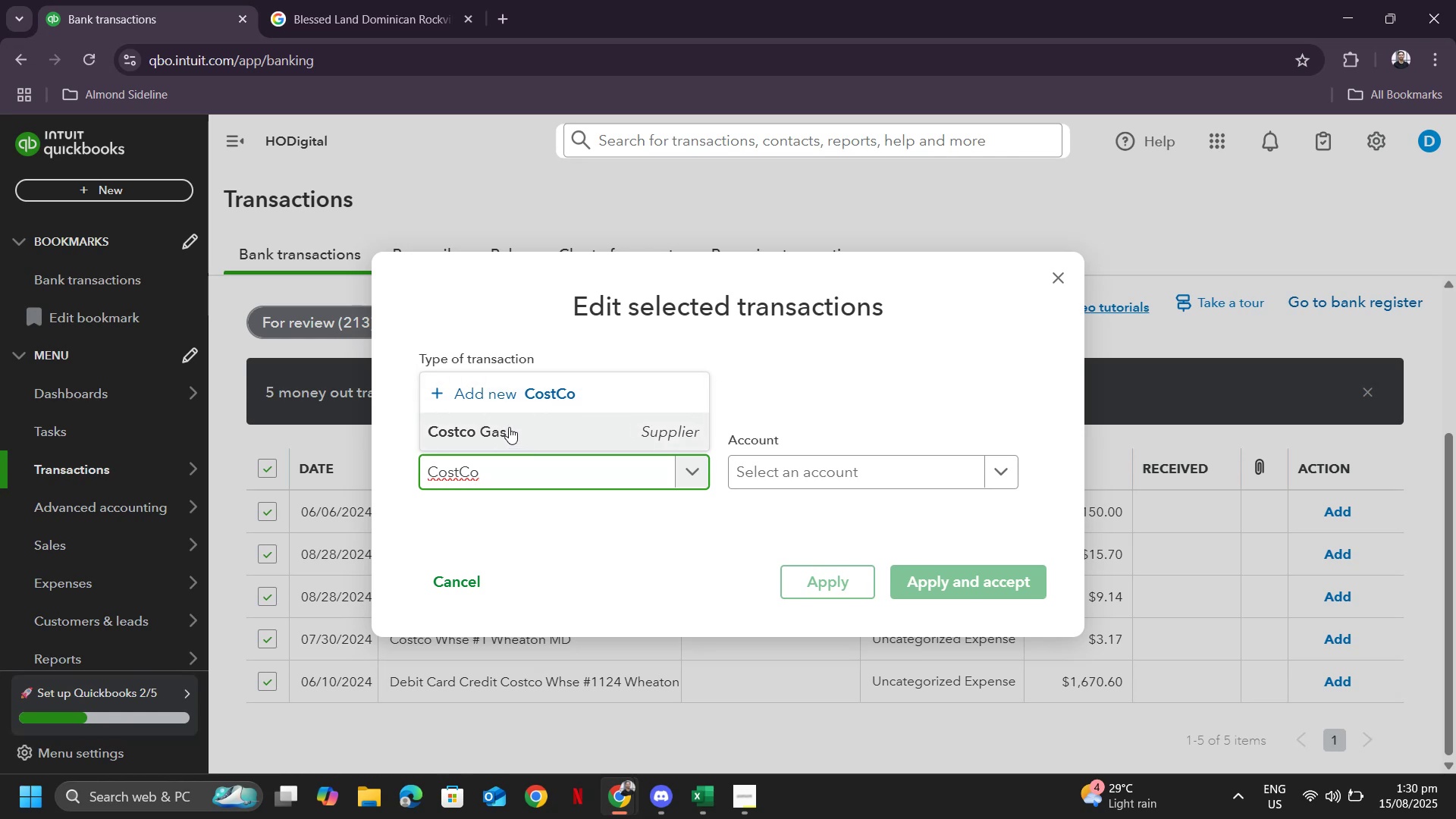 
left_click([548, 398])
 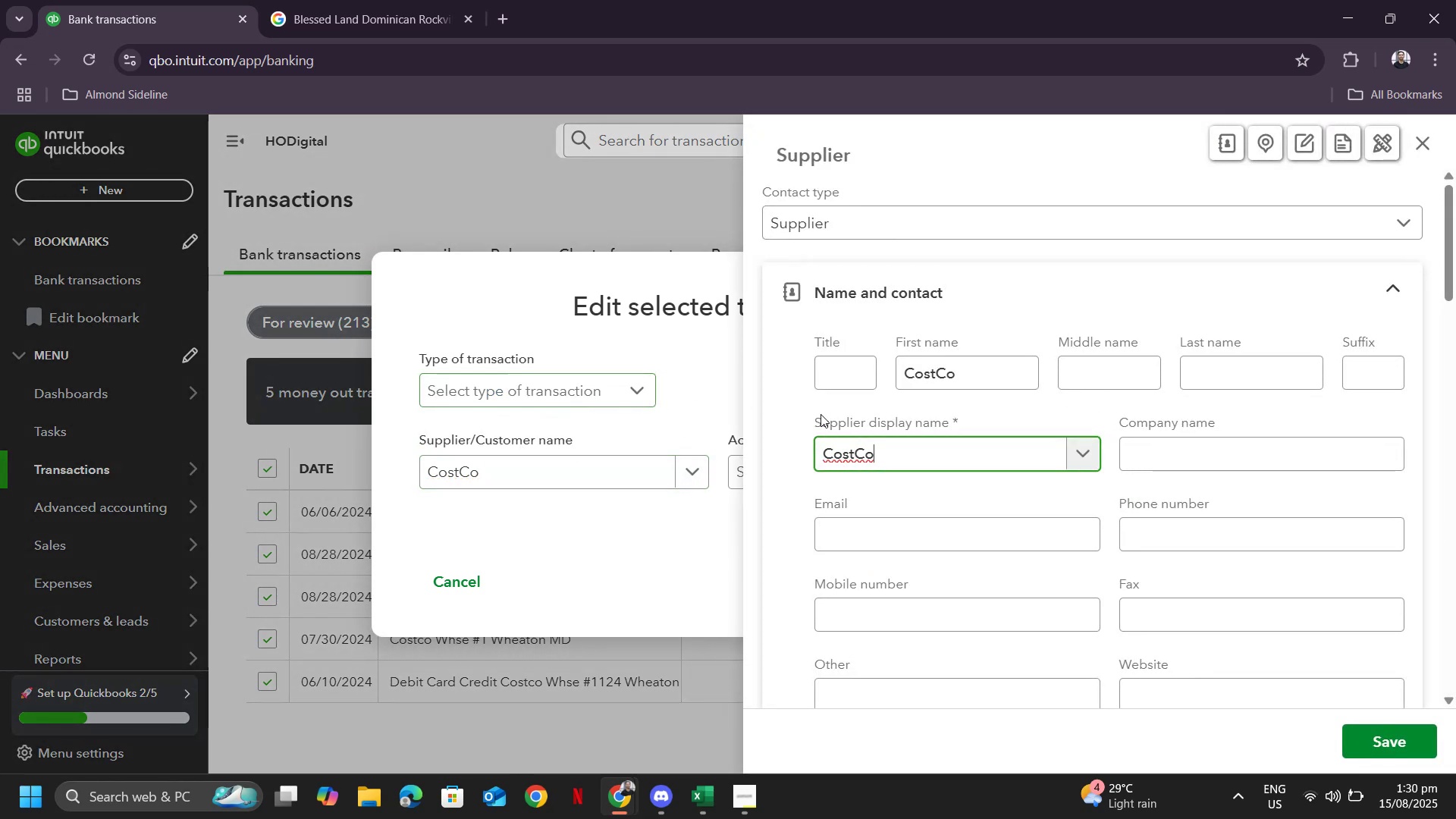 
left_click([1390, 740])
 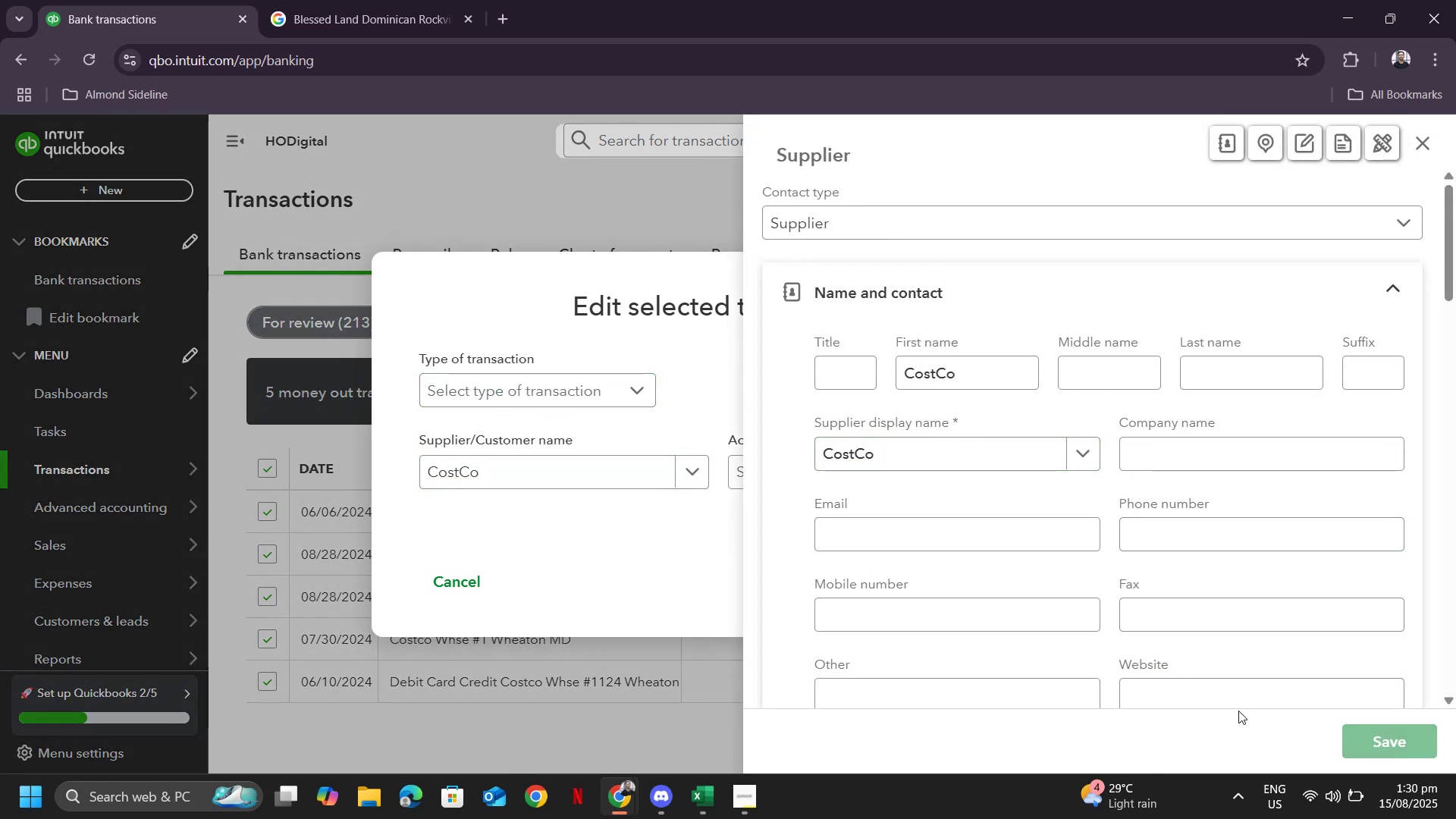 
mouse_move([987, 635])
 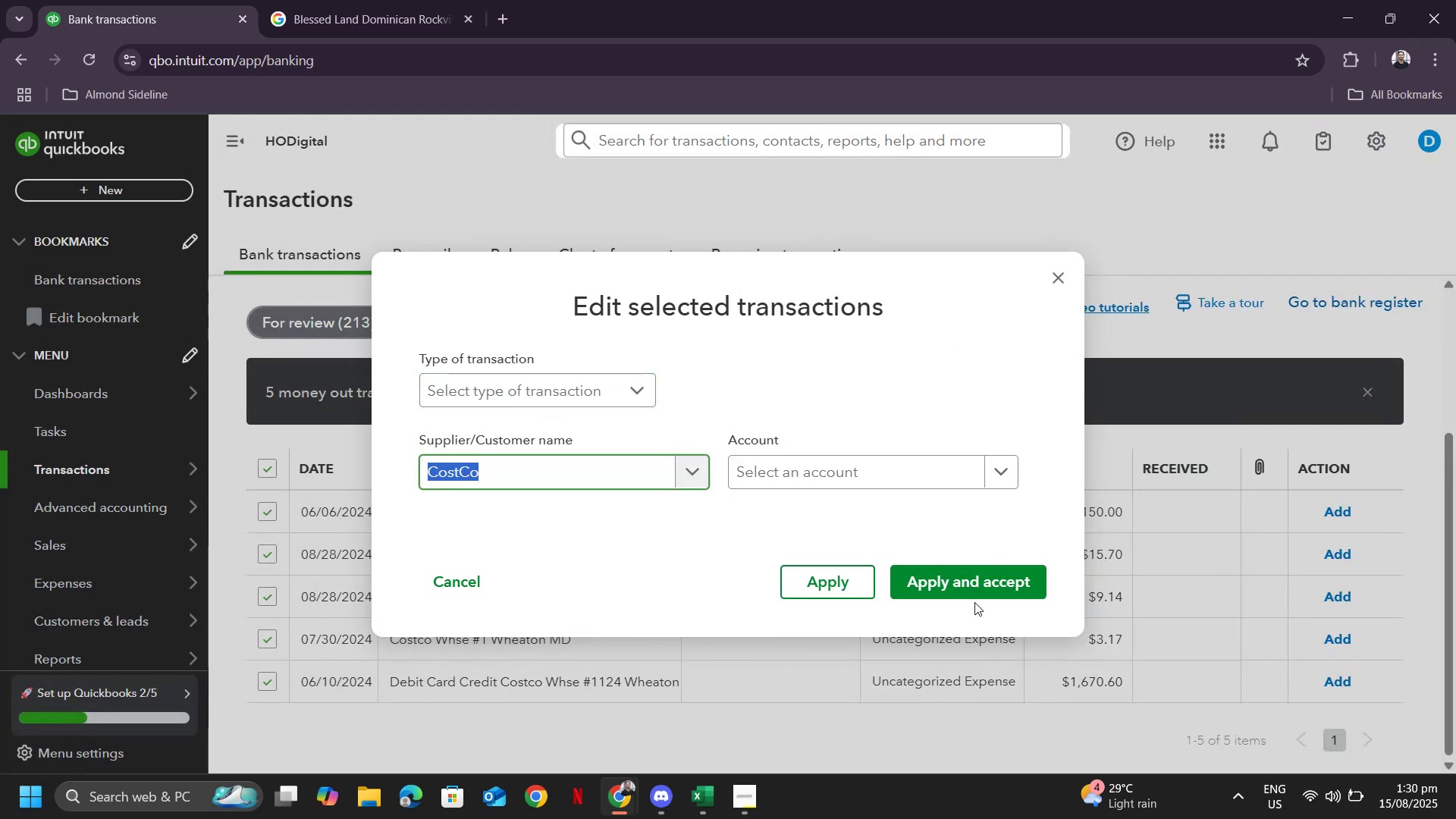 
scroll: coordinate [958, 570], scroll_direction: down, amount: 1.0
 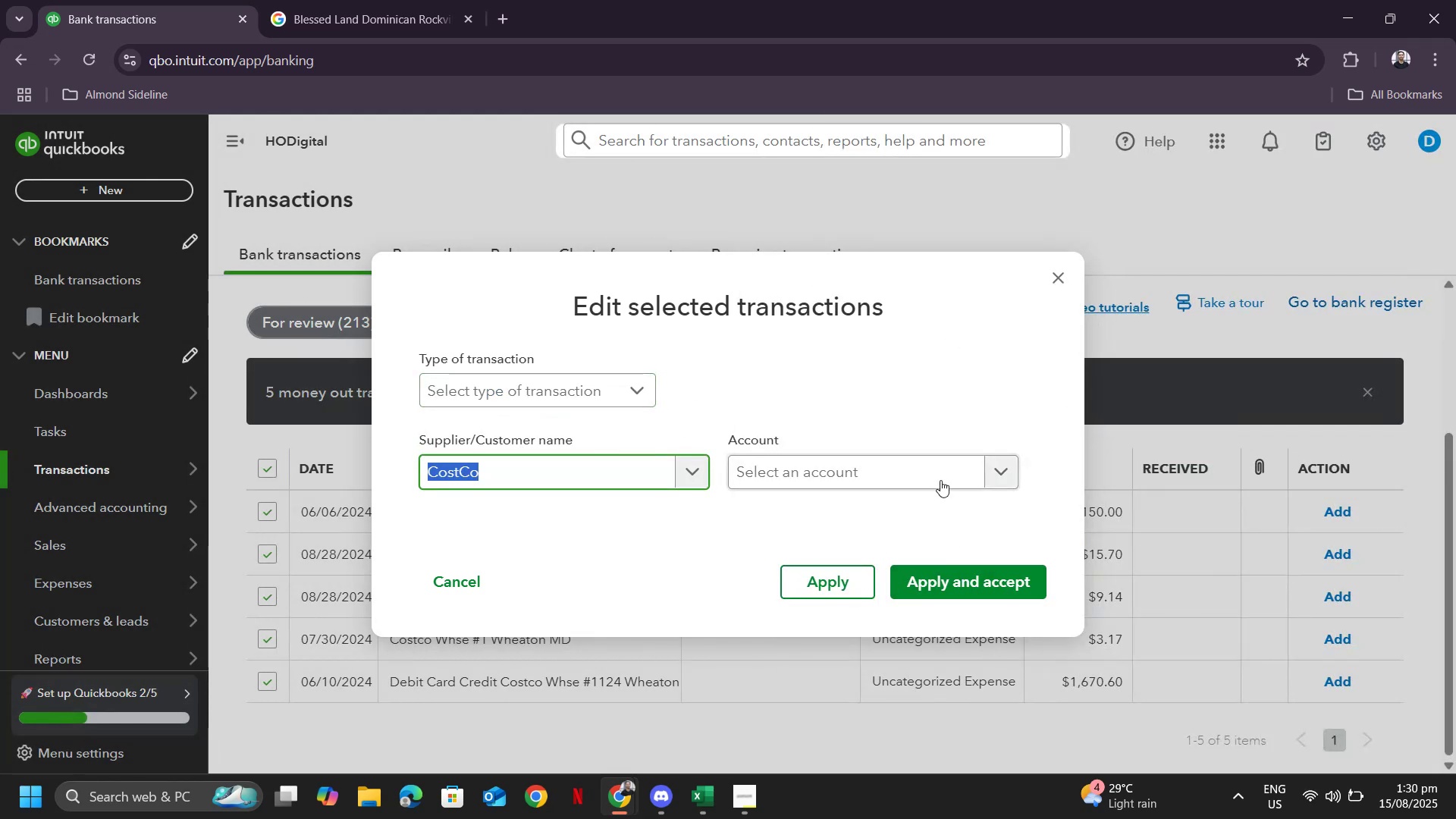 
mouse_move([977, 479])
 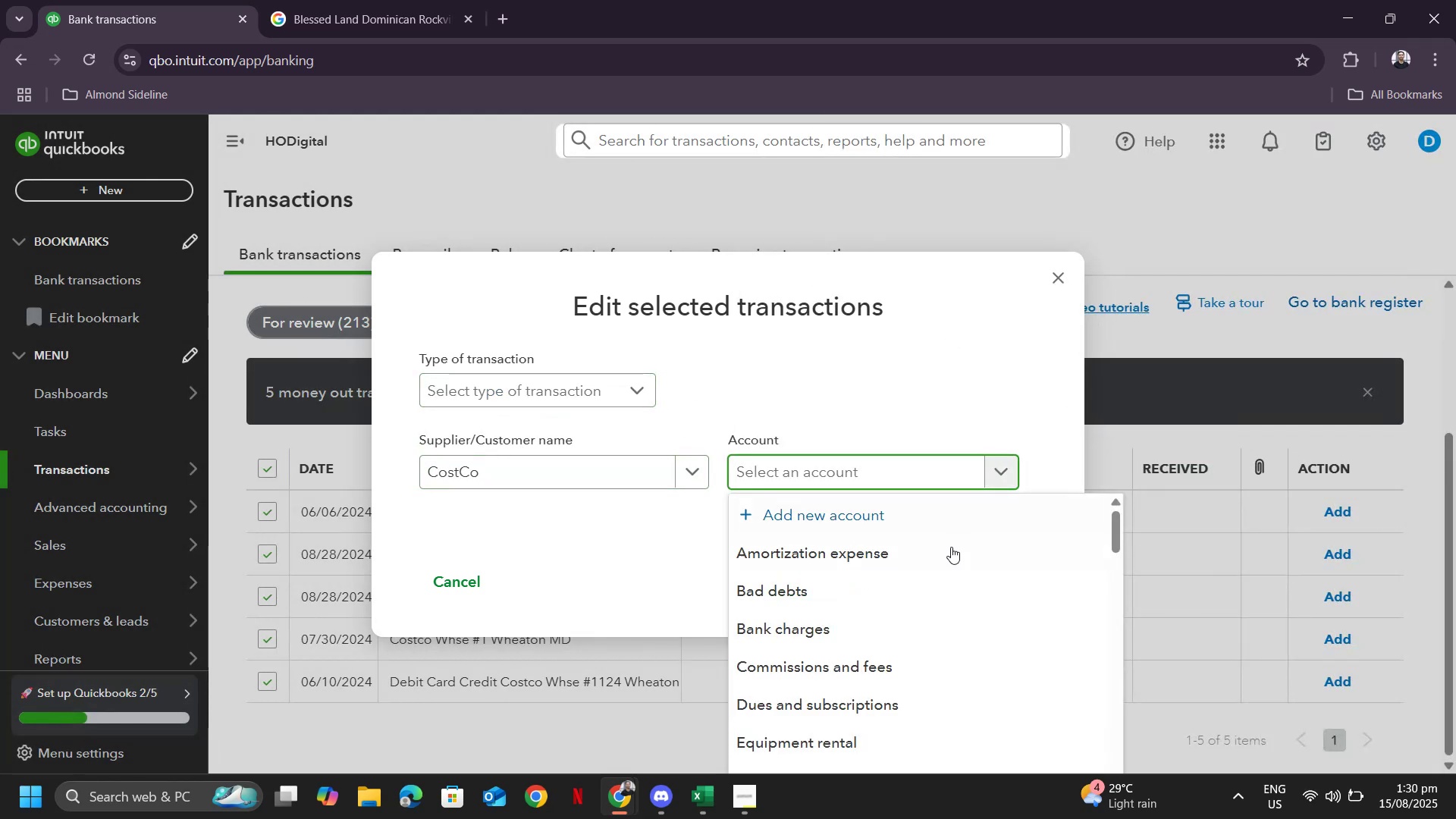 
scroll: coordinate [931, 593], scroll_direction: down, amount: 6.0
 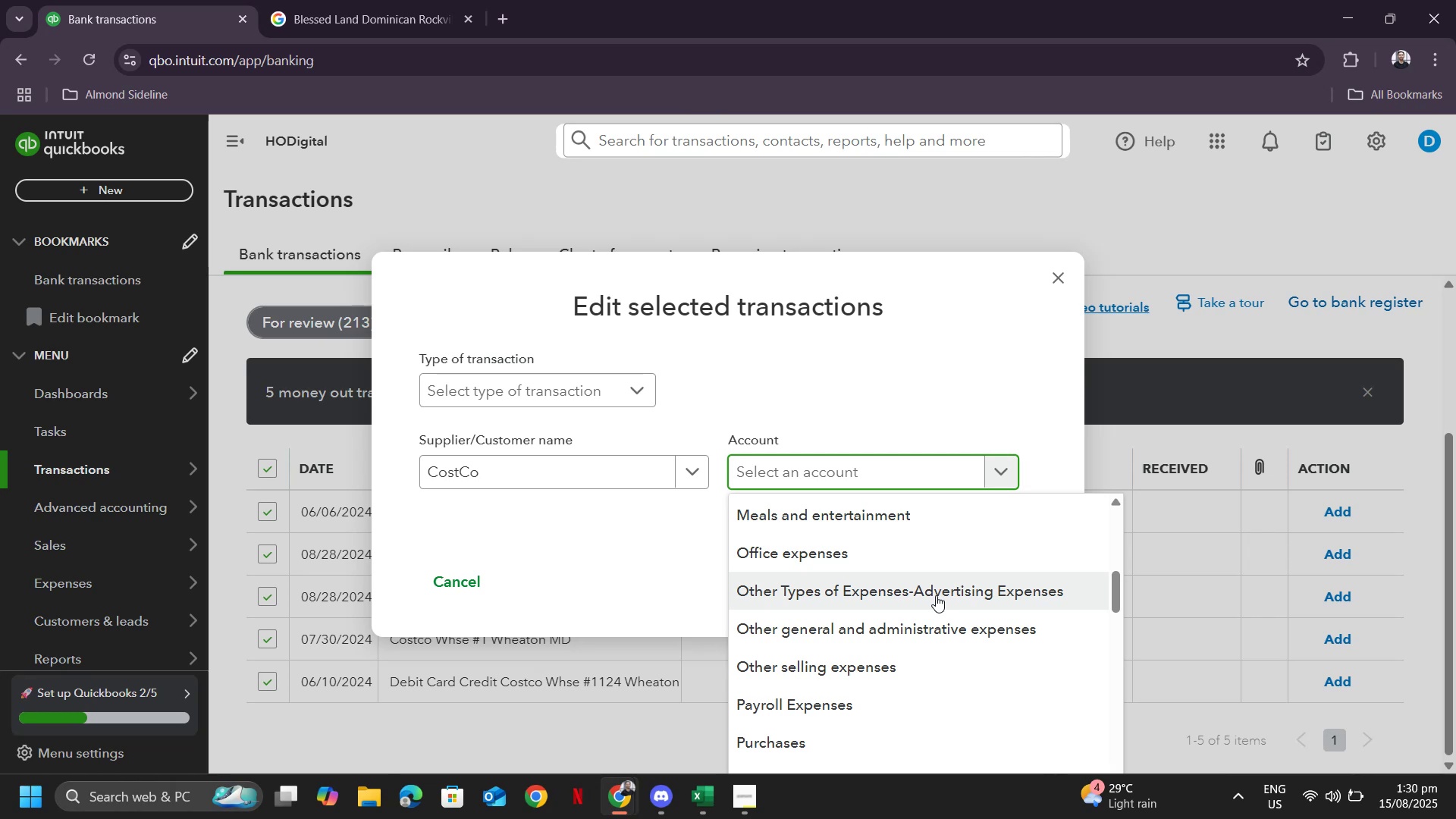 
mouse_move([927, 638])
 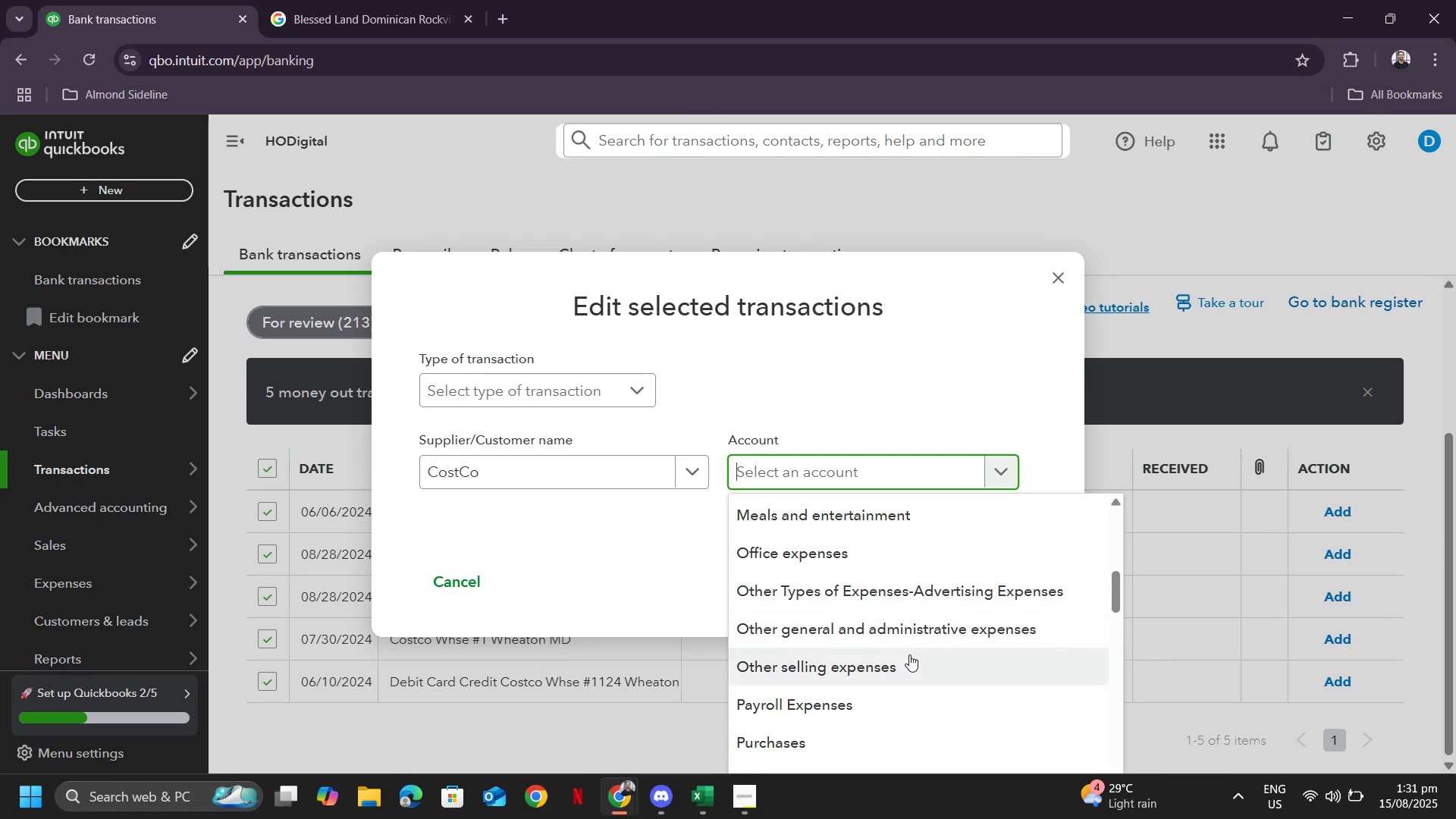 
scroll: coordinate [915, 642], scroll_direction: down, amount: 4.0
 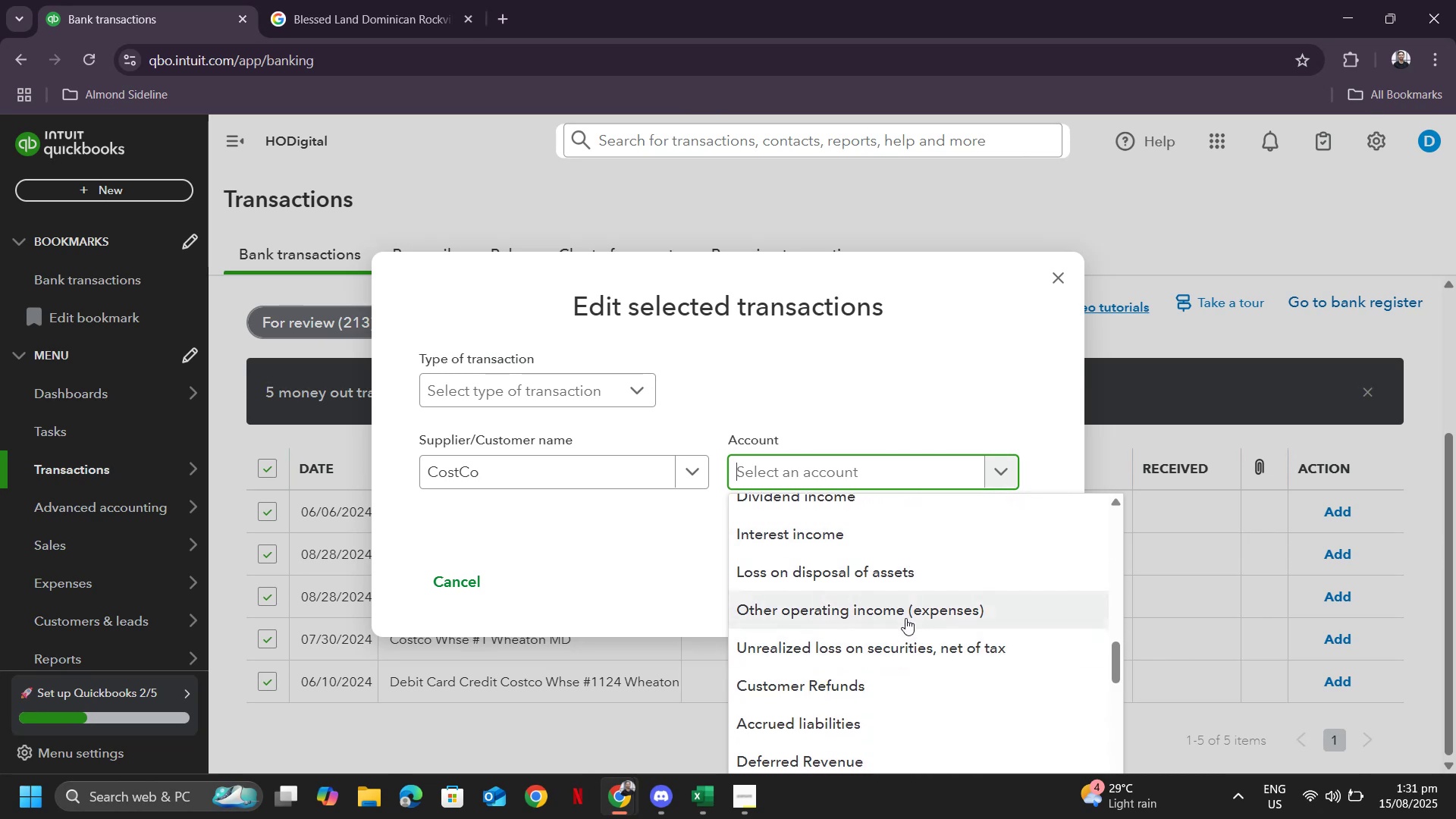 
left_click([905, 616])
 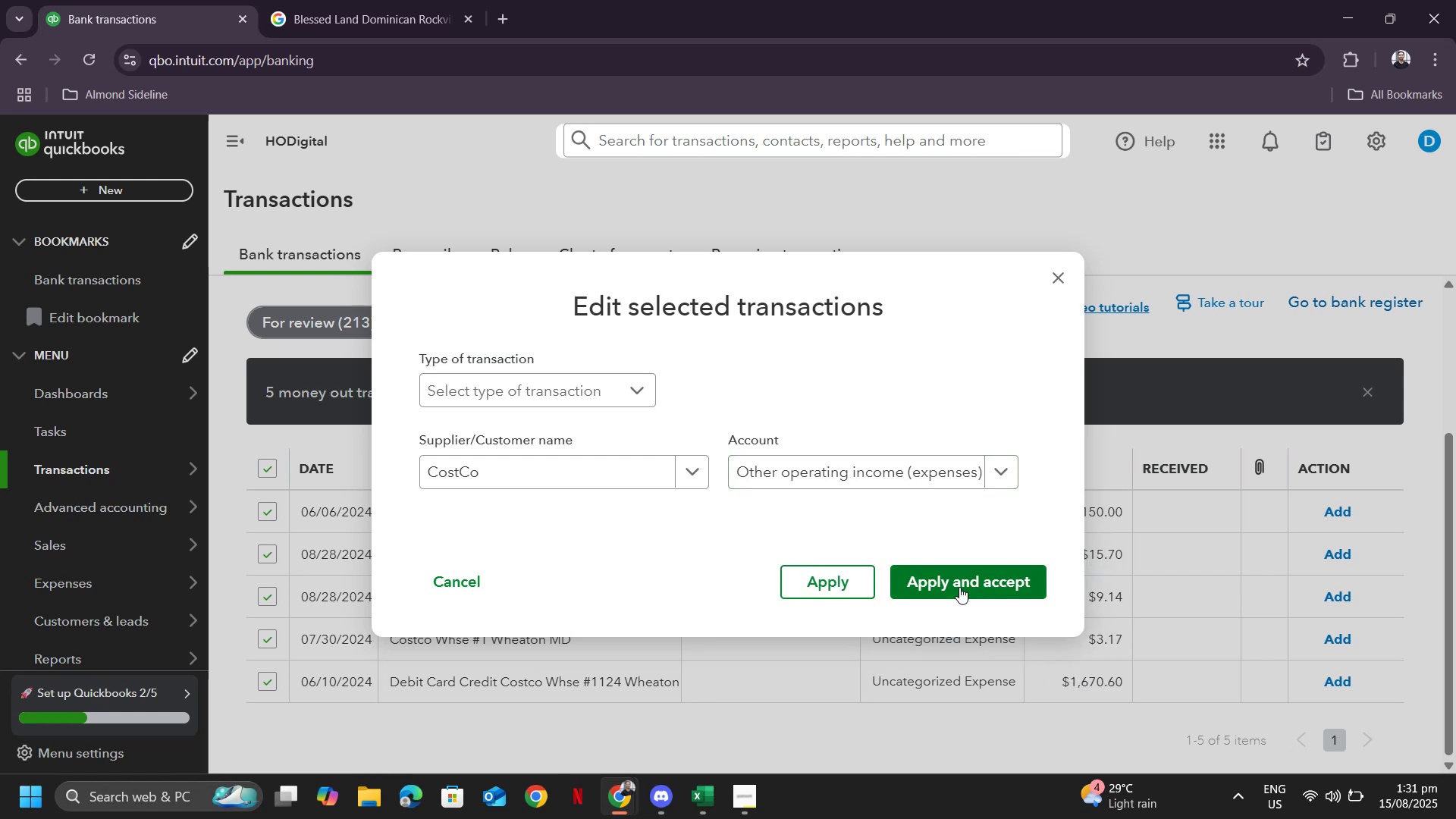 
left_click([959, 587])
 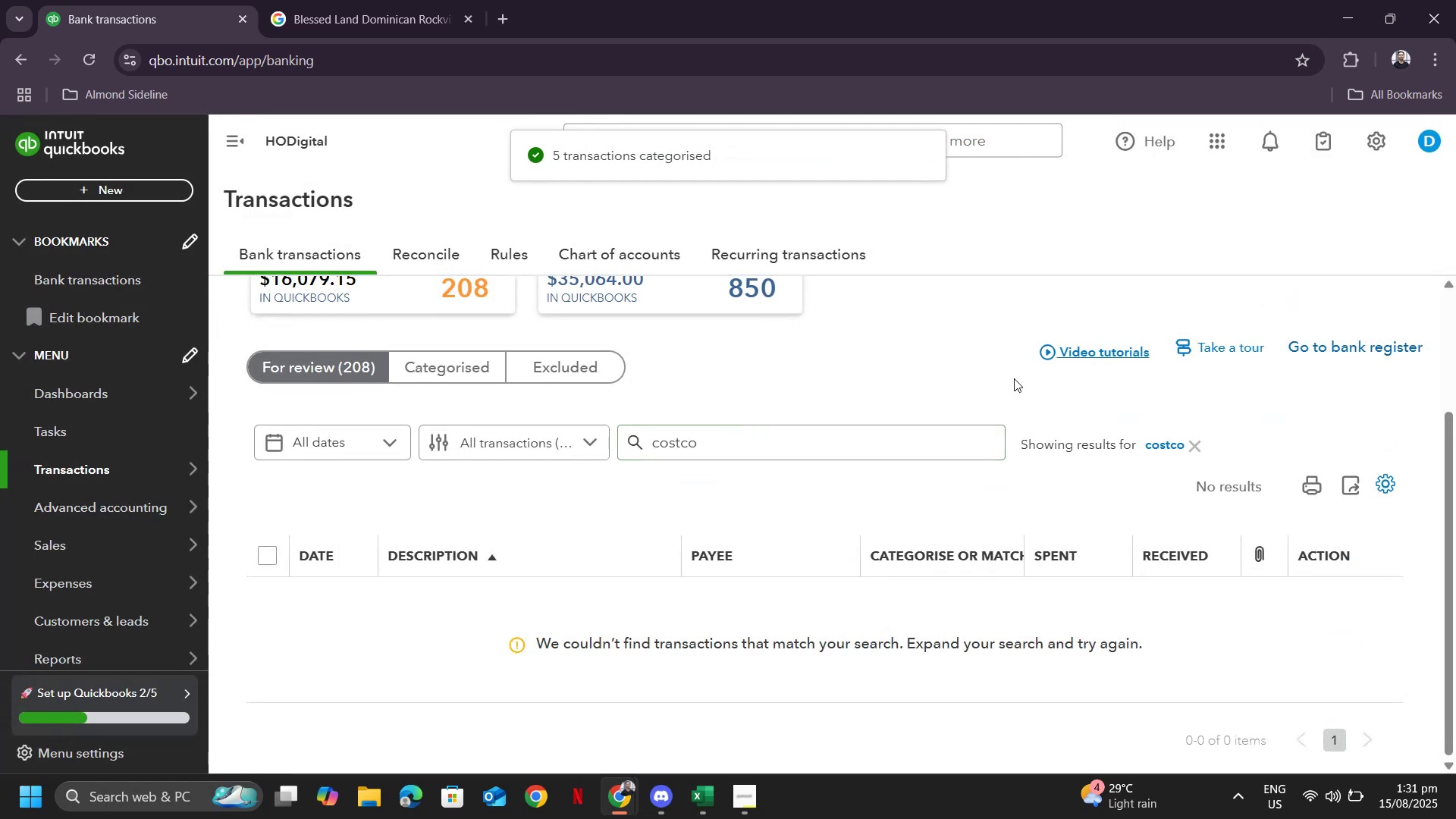 
left_click([1201, 444])
 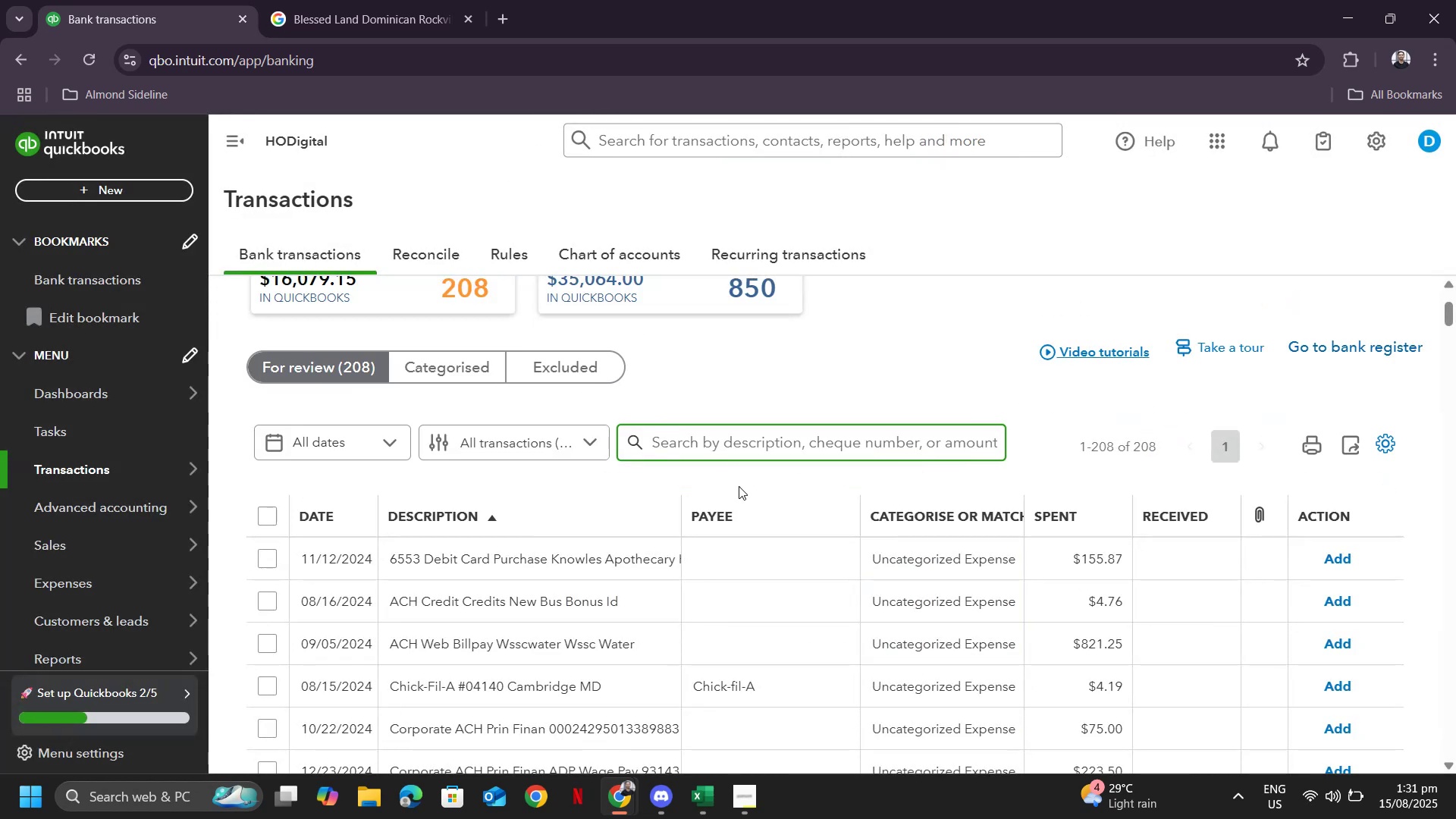 
scroll: coordinate [735, 467], scroll_direction: down, amount: 2.0
 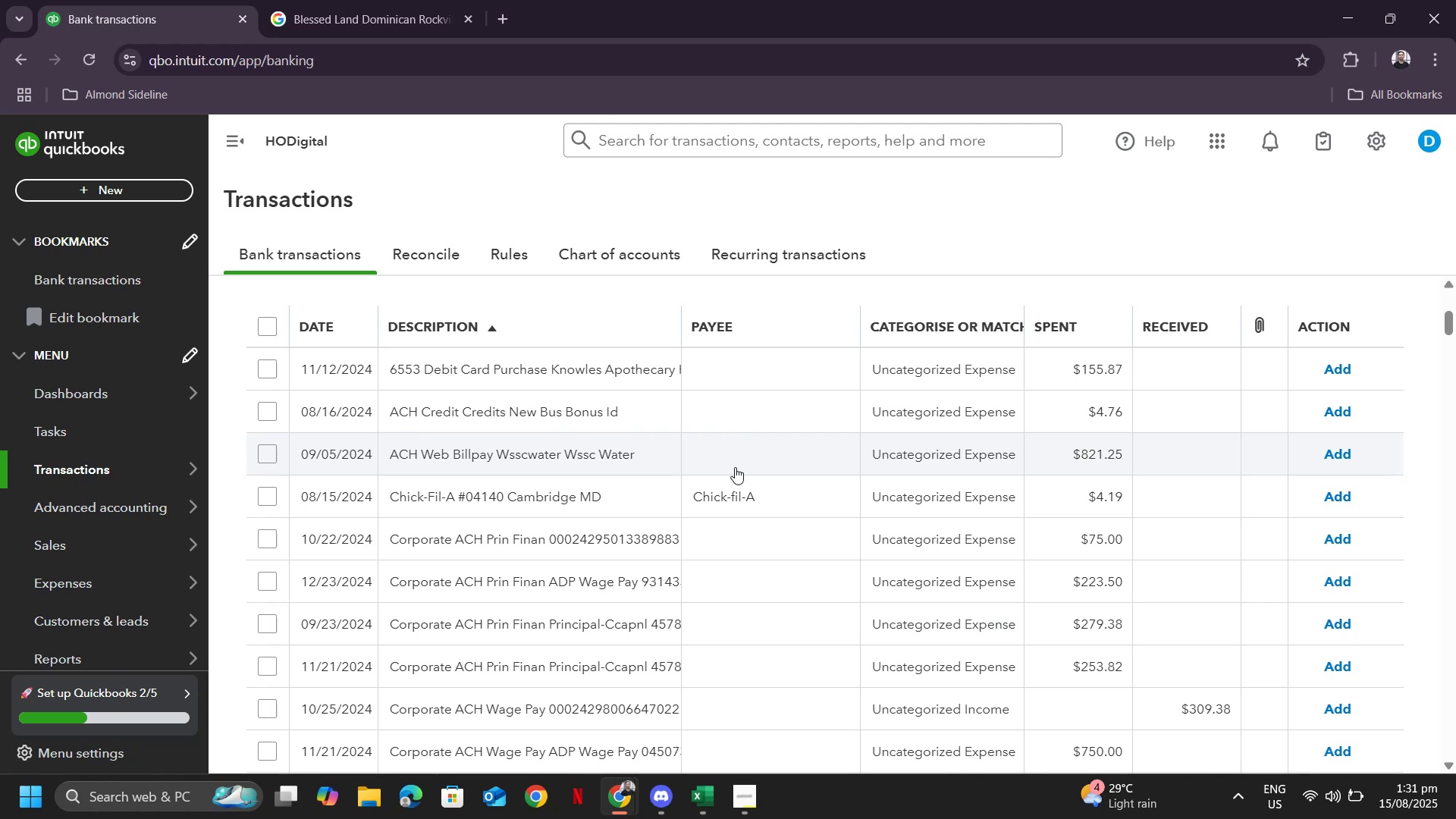 
scroll: coordinate [893, 428], scroll_direction: up, amount: 3.0
 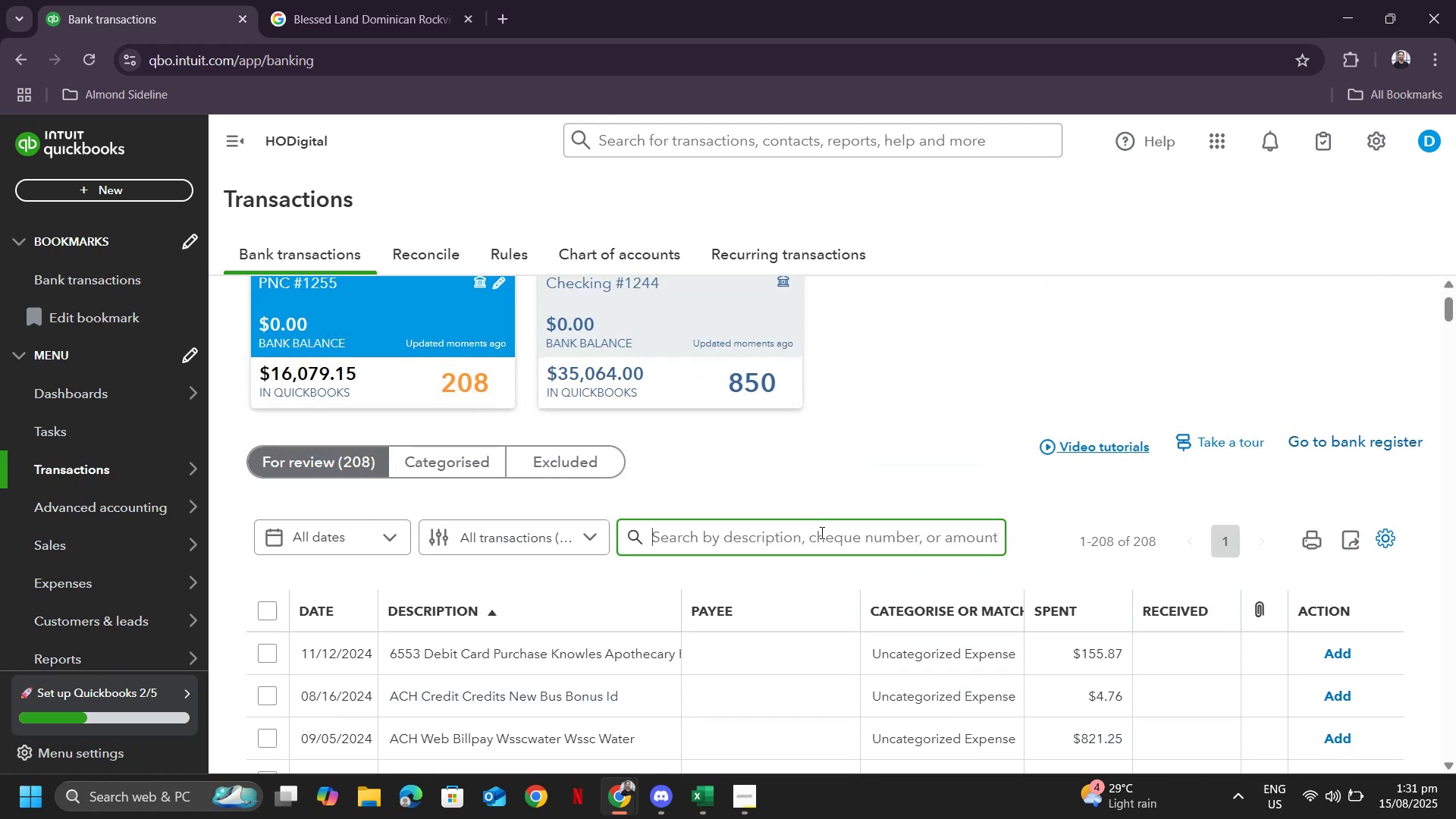 
left_click_drag(start_coordinate=[815, 546], to_coordinate=[813, 540])
 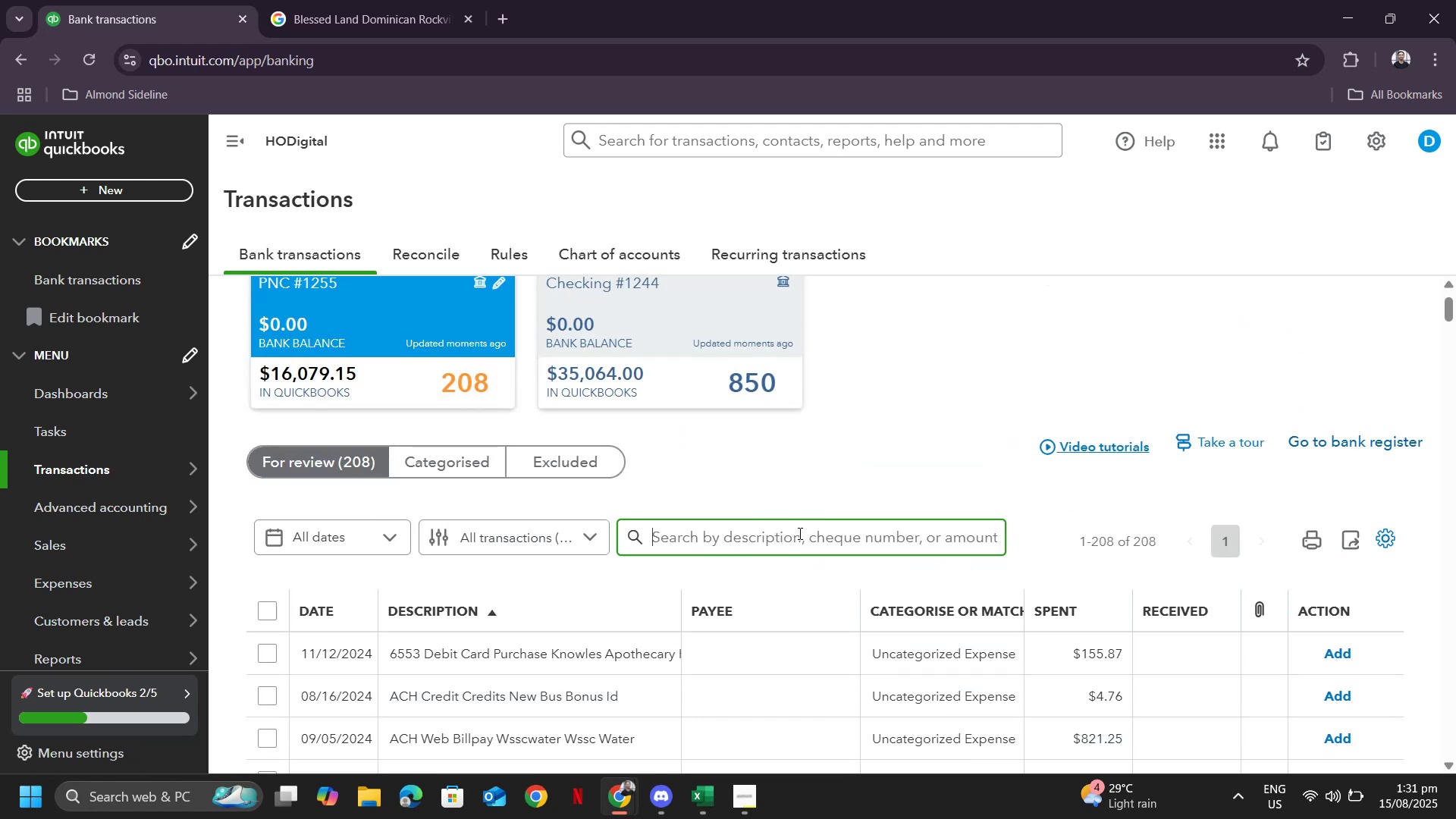 
type(prin fin)
 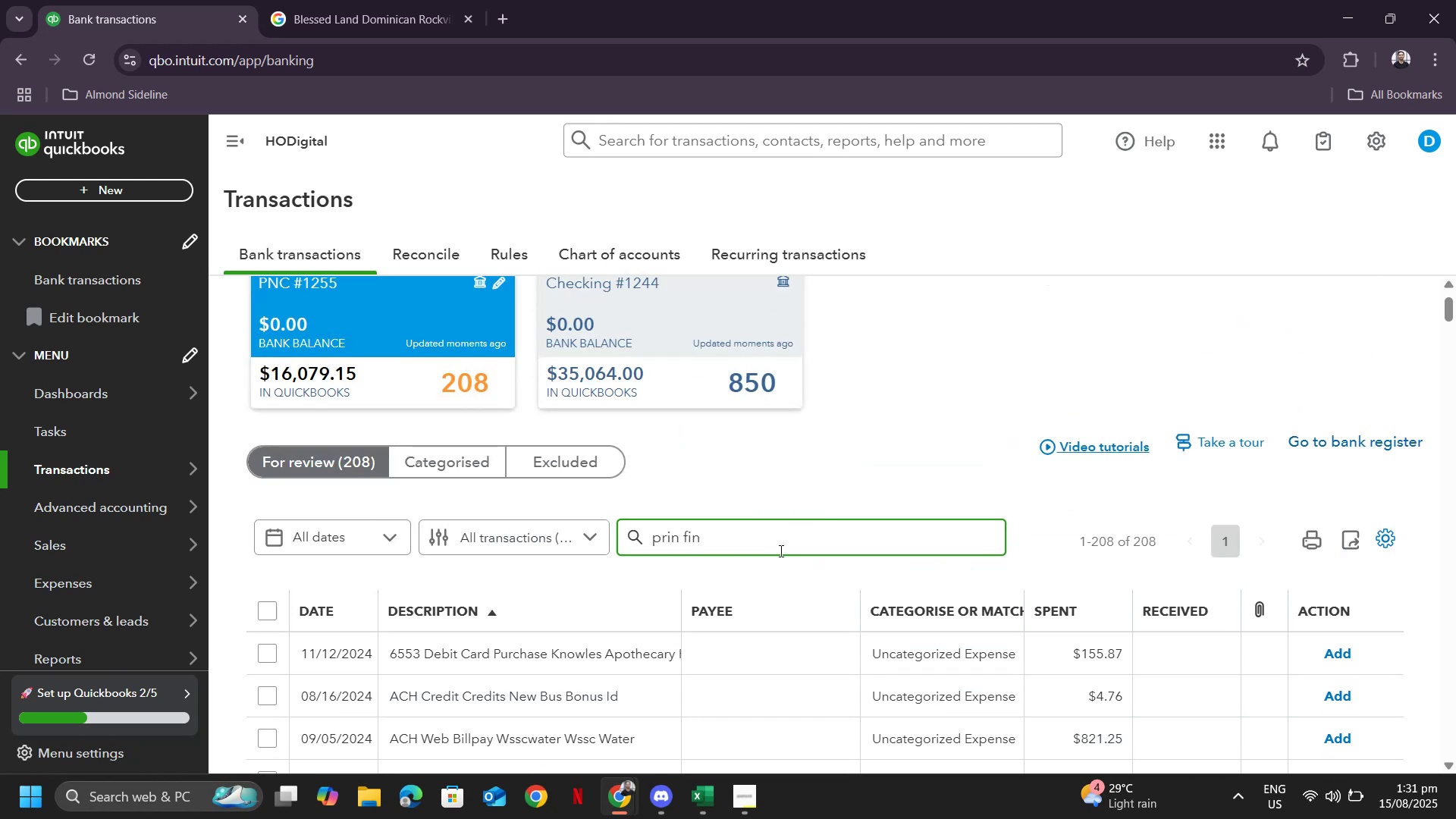 
key(Enter)
 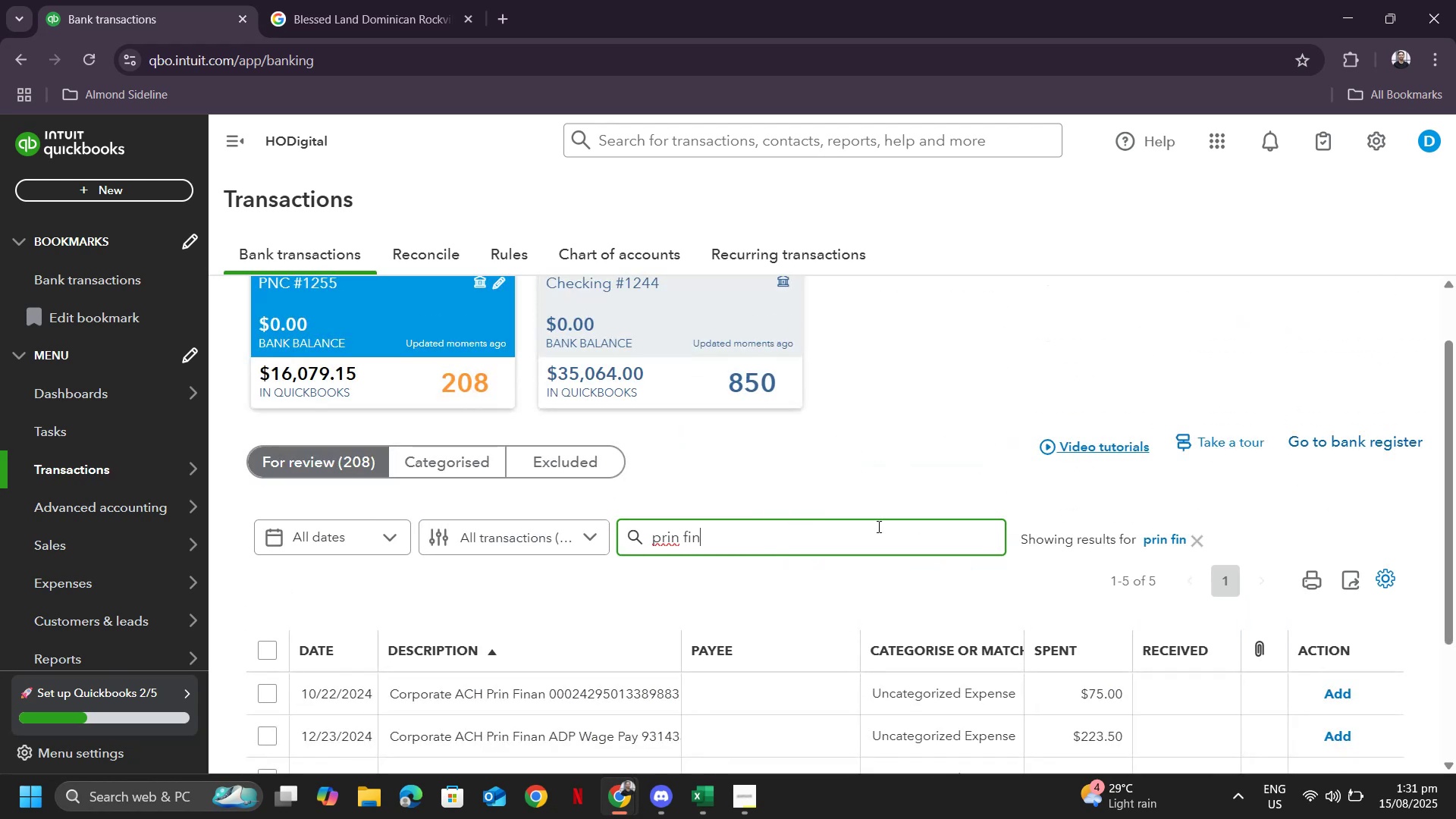 
scroll: coordinate [924, 461], scroll_direction: down, amount: 2.0
 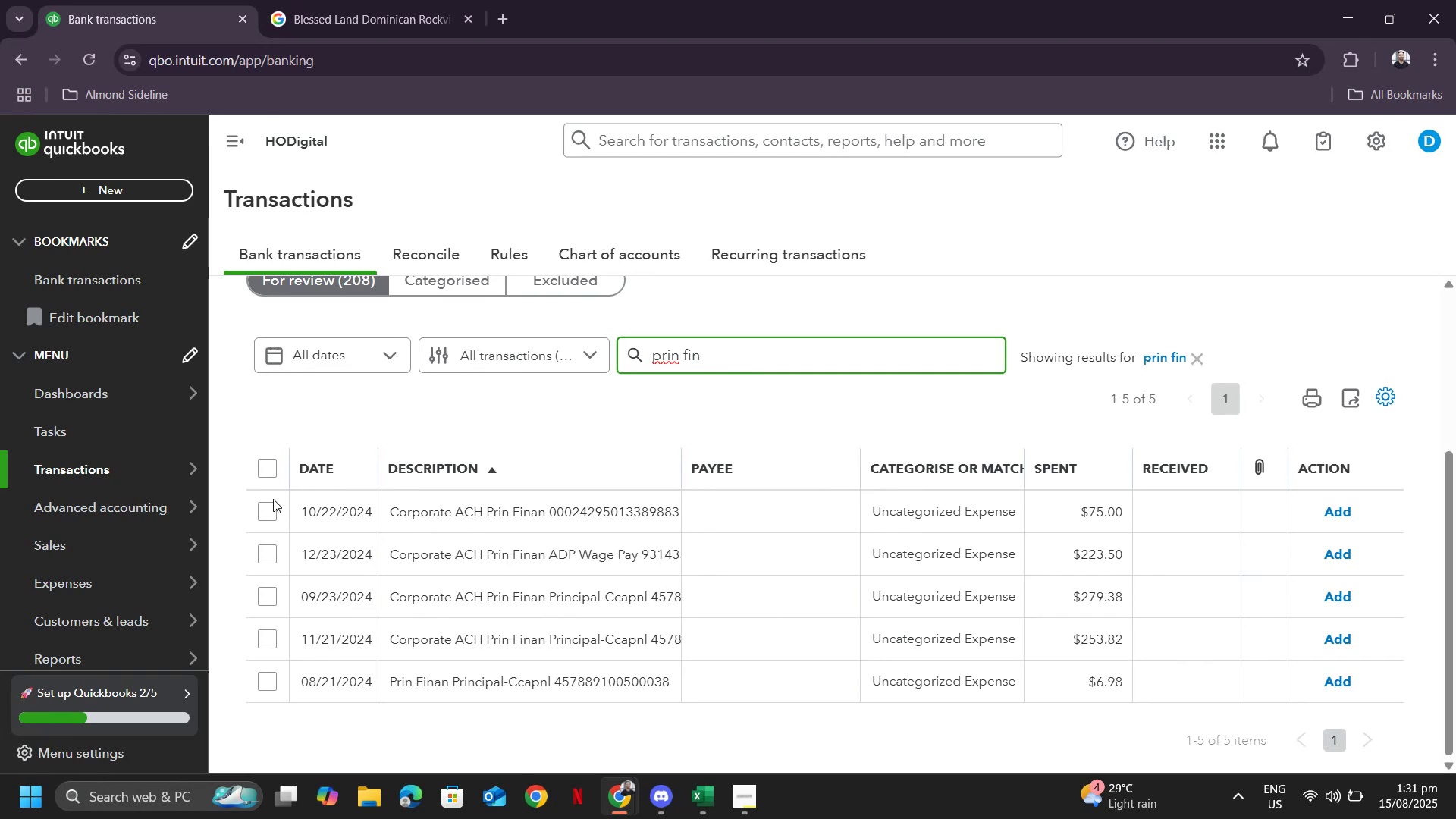 
left_click([262, 466])
 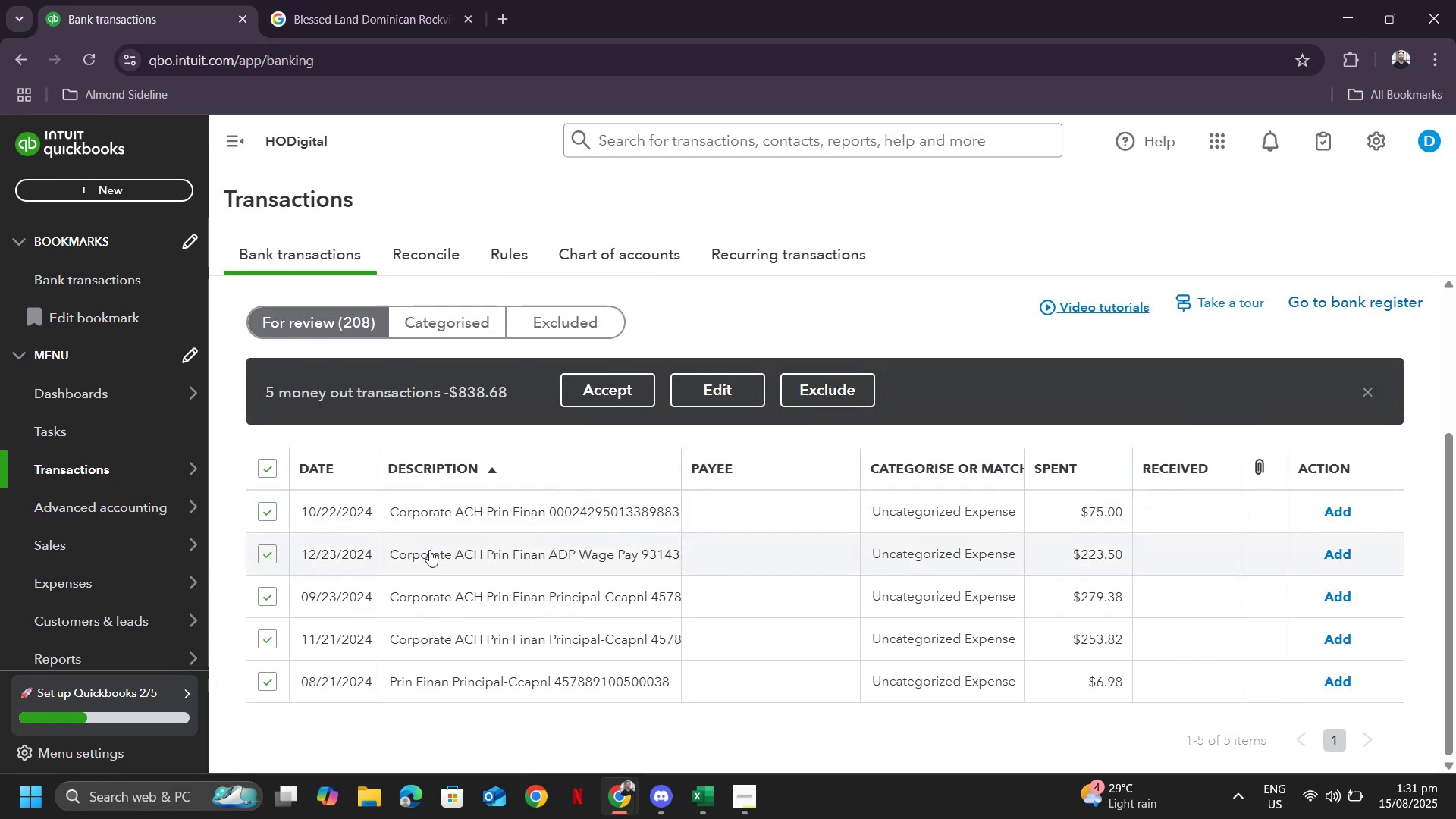 
wait(8.81)
 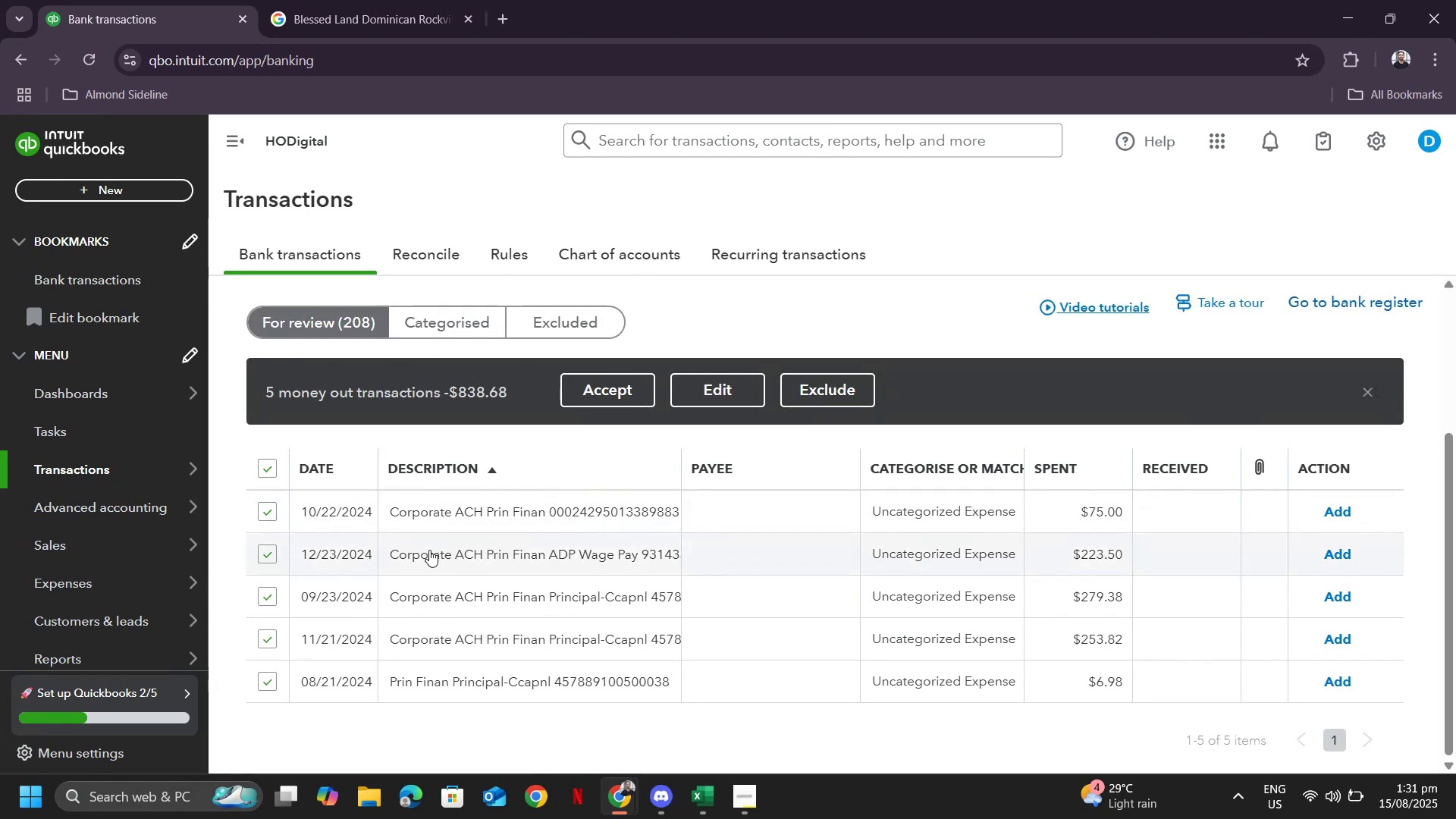 
left_click([723, 394])
 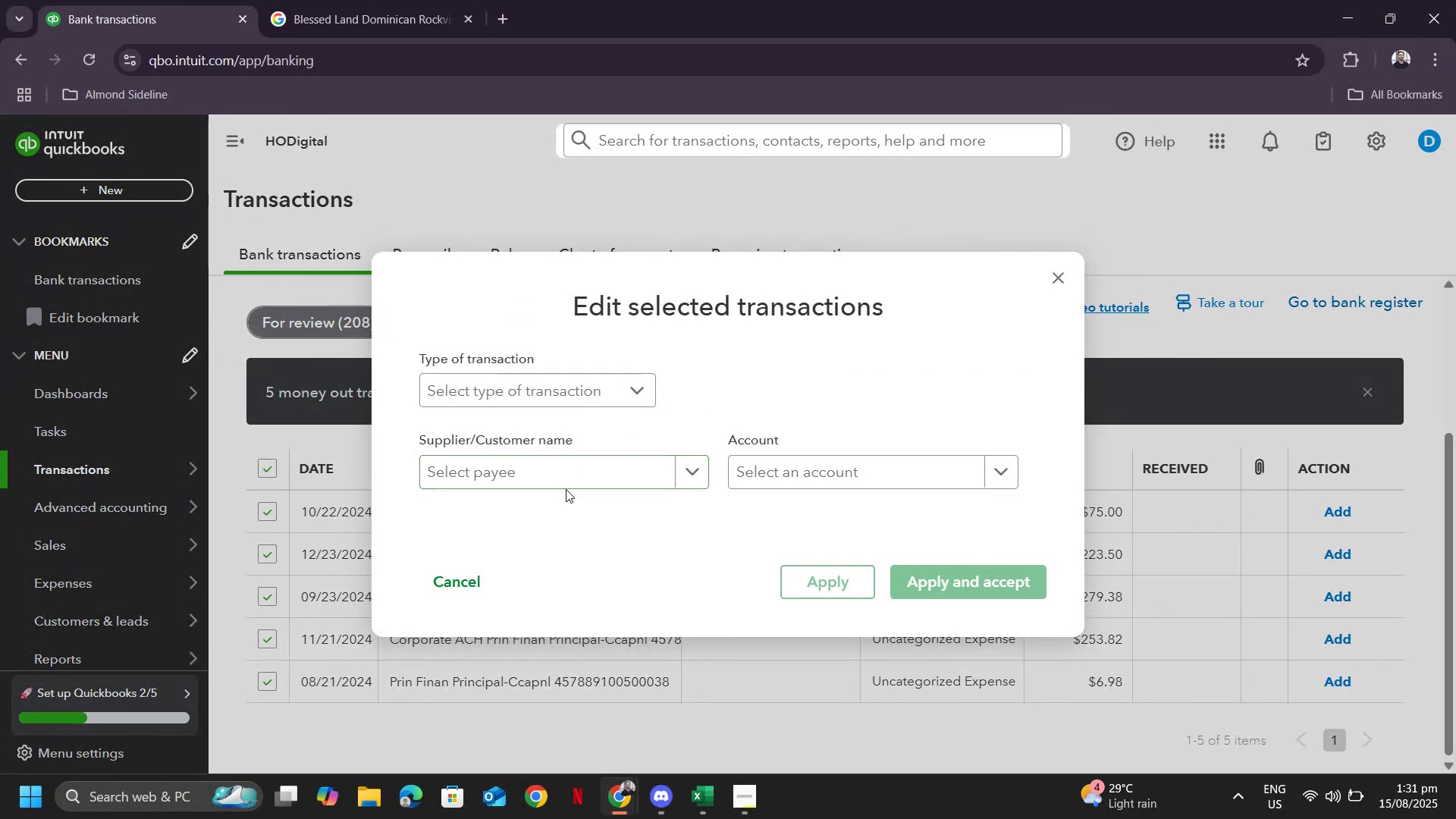 
left_click([571, 473])
 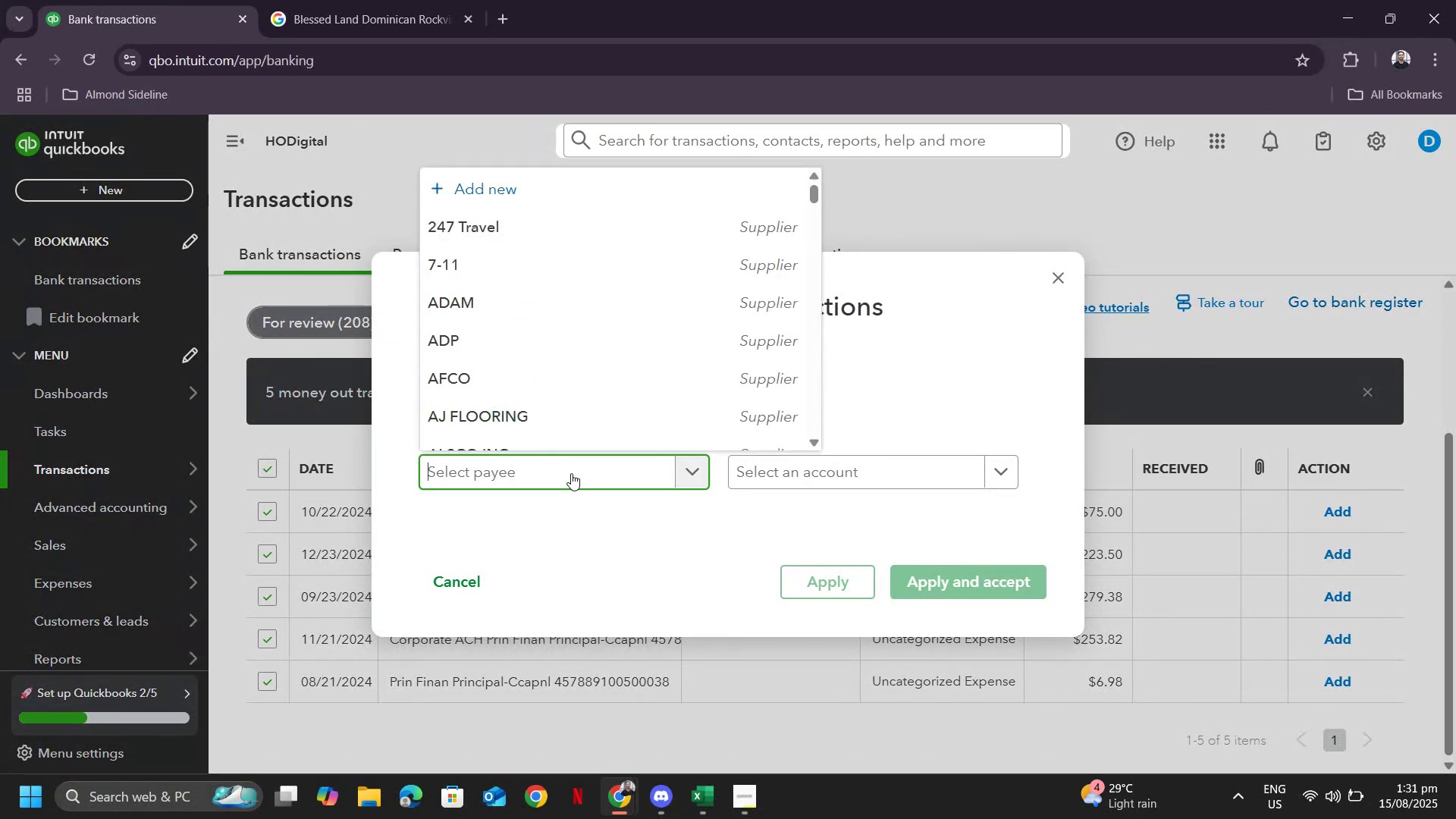 
type(ad)
 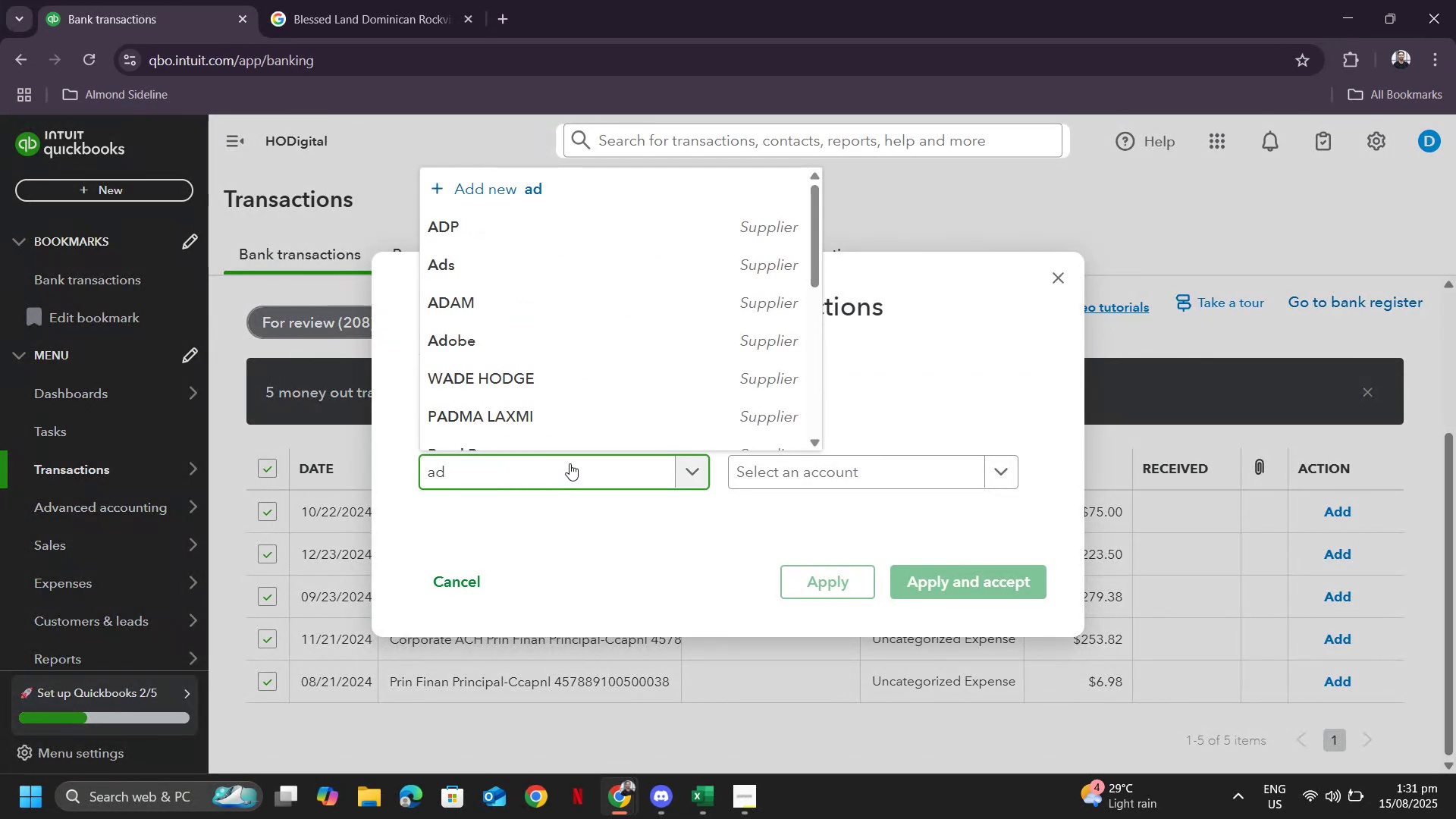 
left_click([472, 239])
 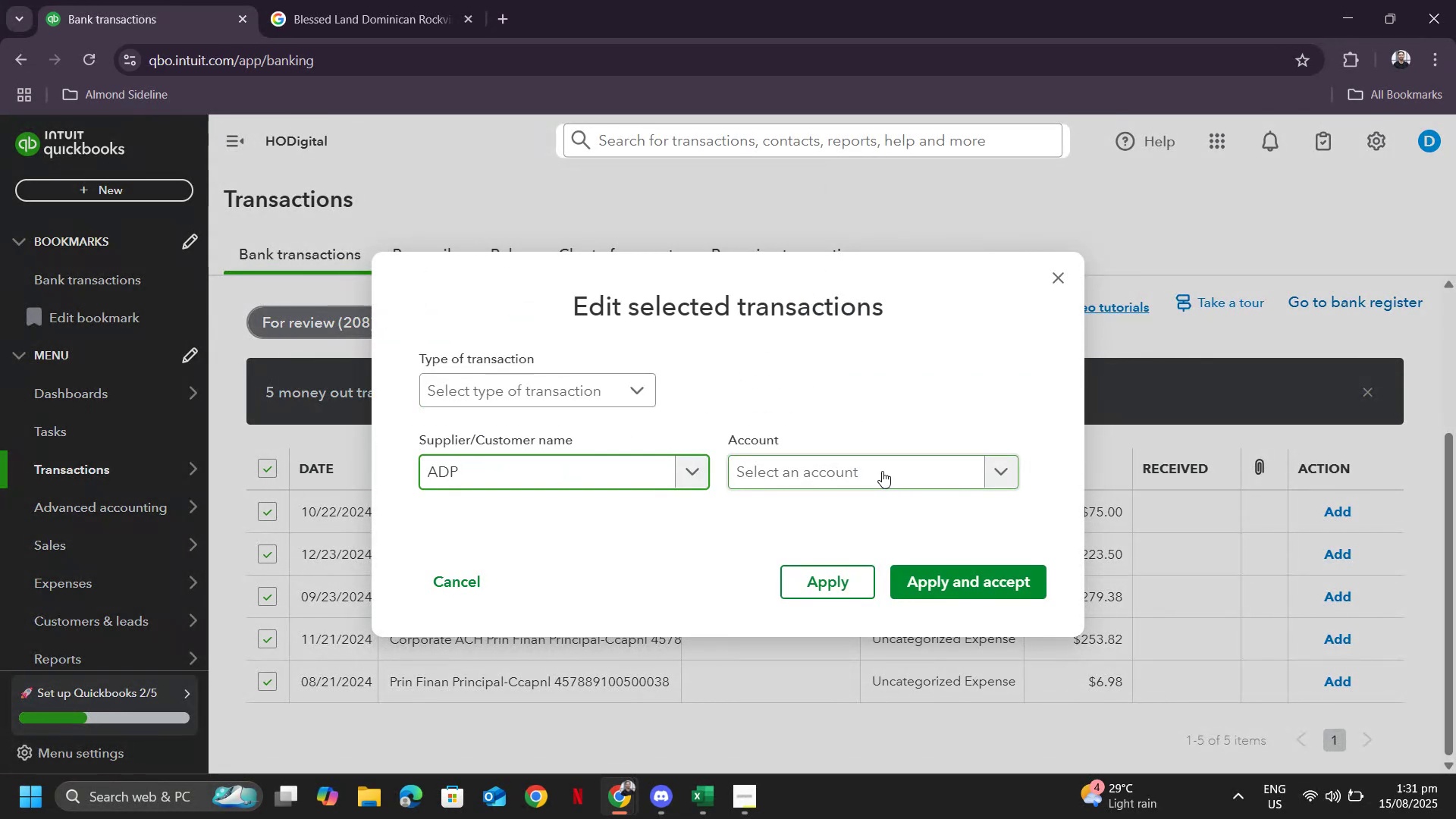 
left_click([882, 471])
 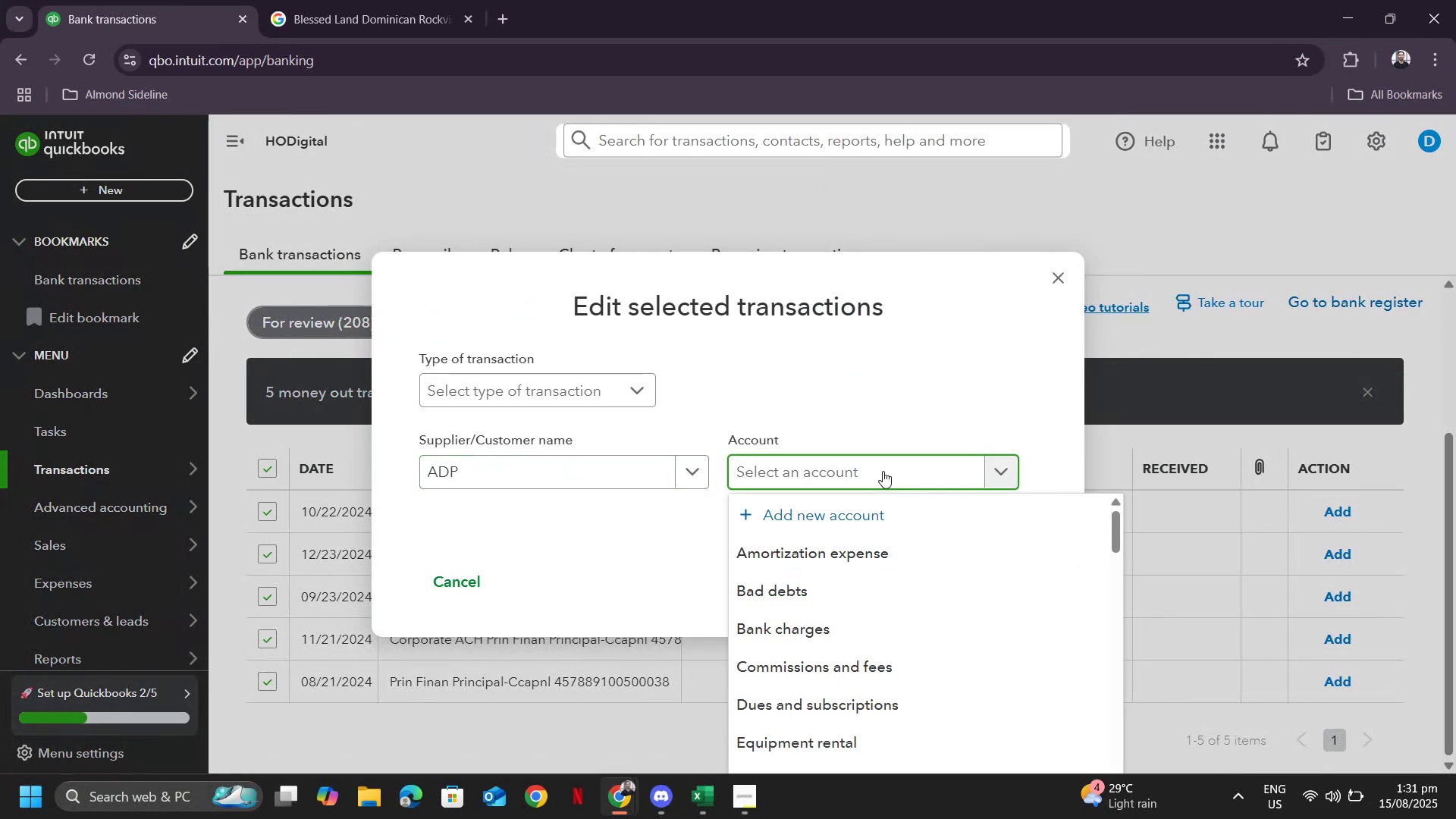 
scroll: coordinate [903, 589], scroll_direction: down, amount: 13.0
 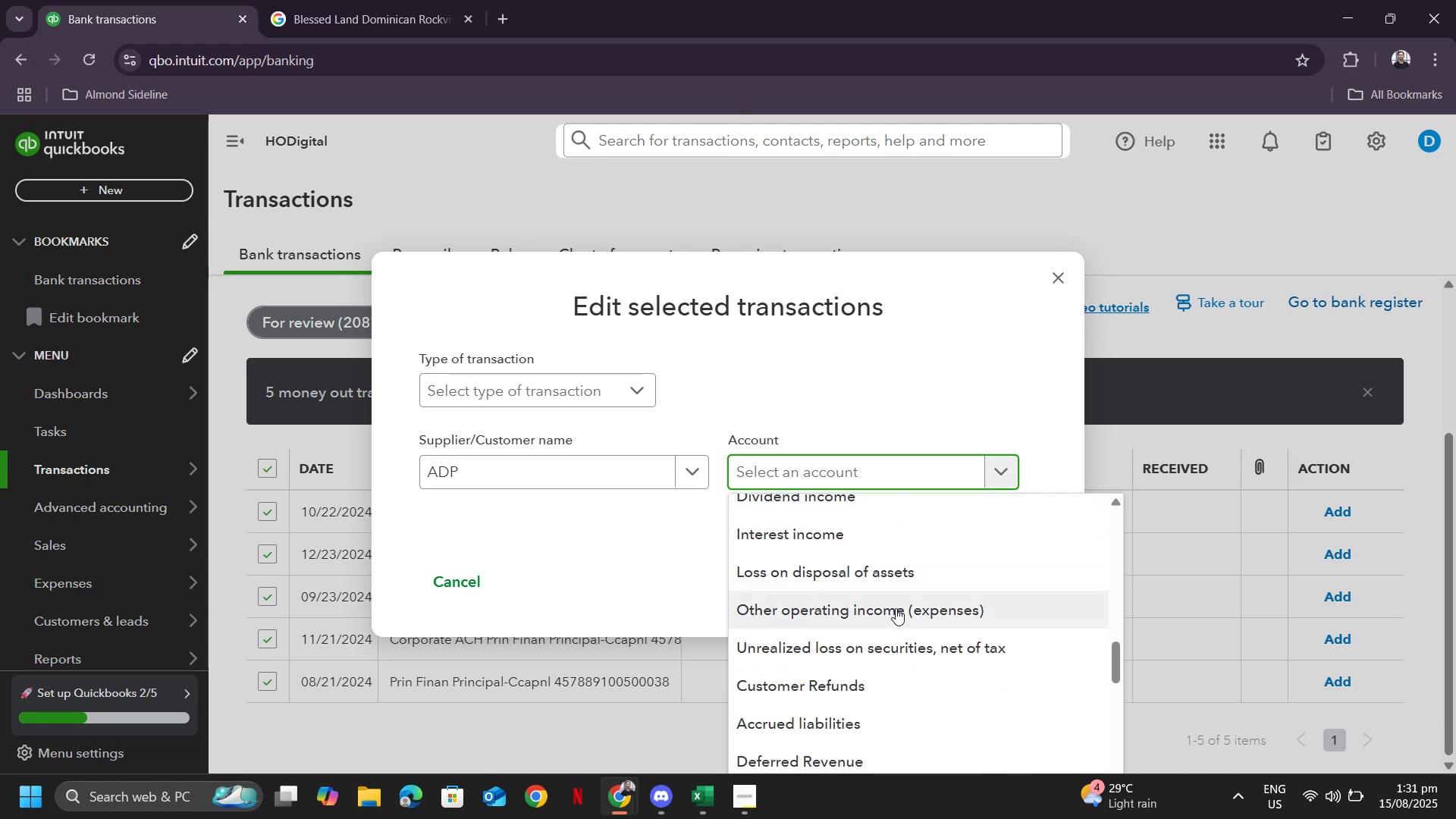 
left_click([896, 608])
 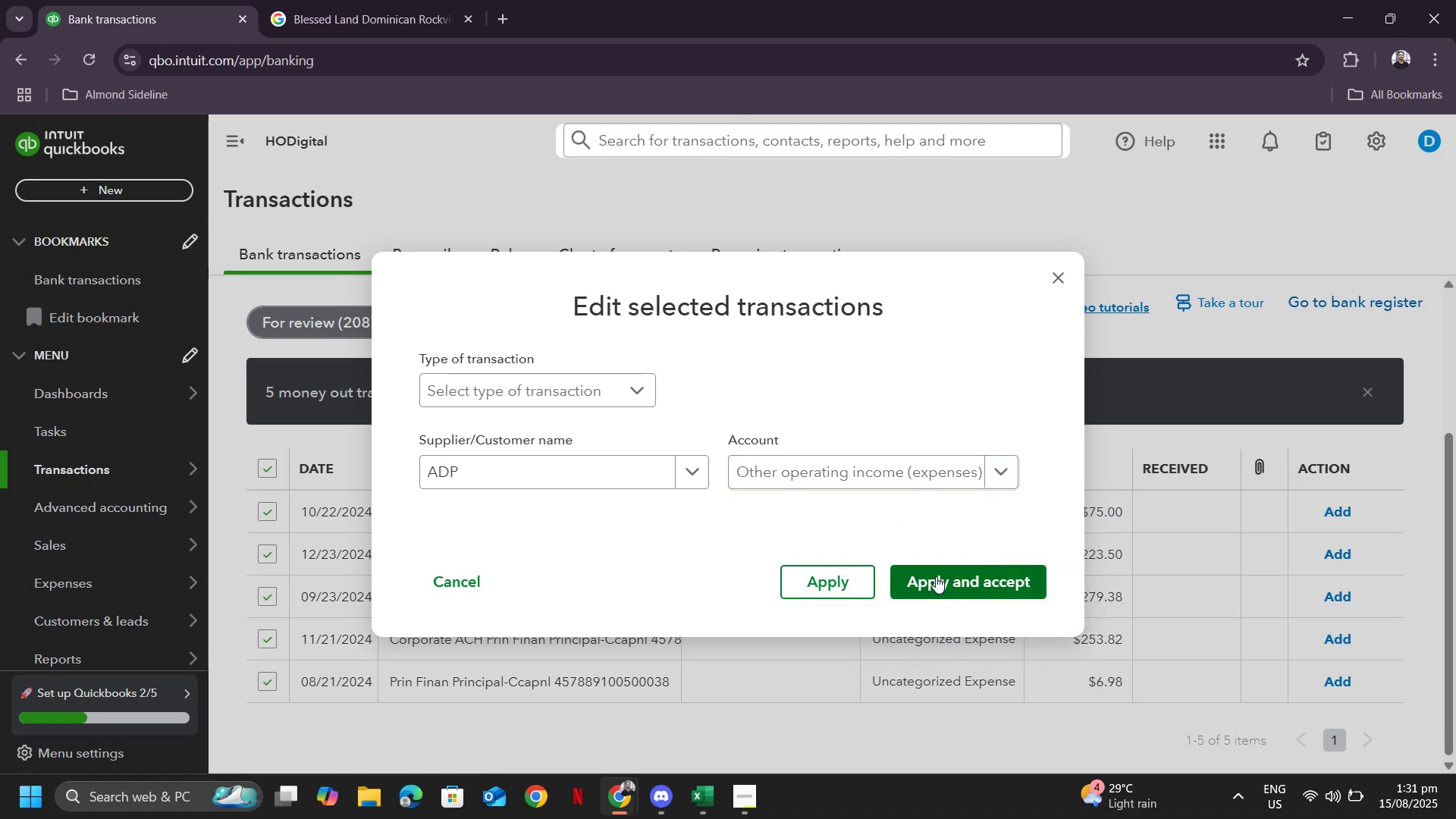 
left_click([940, 574])
 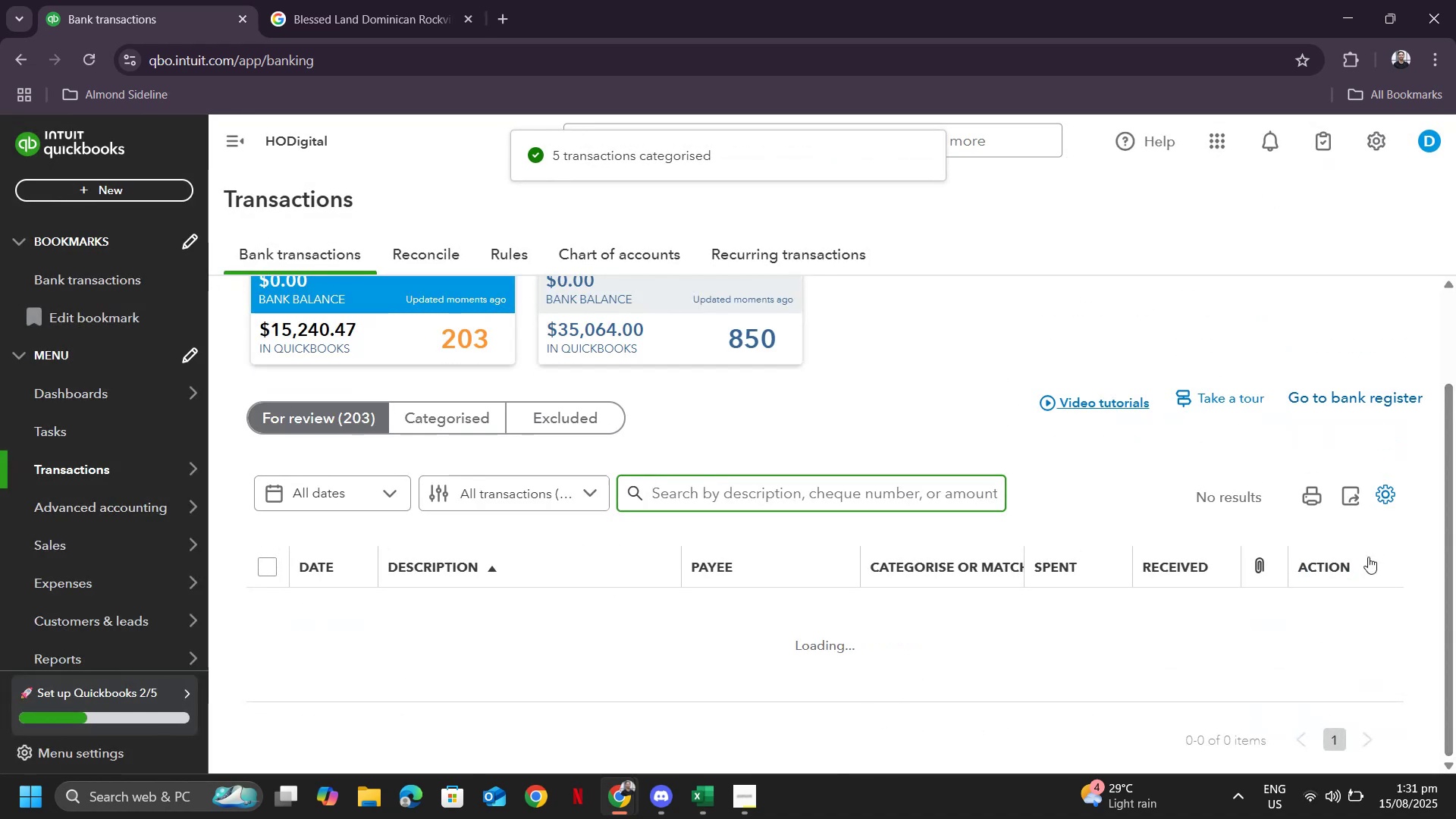 
wait(6.26)
 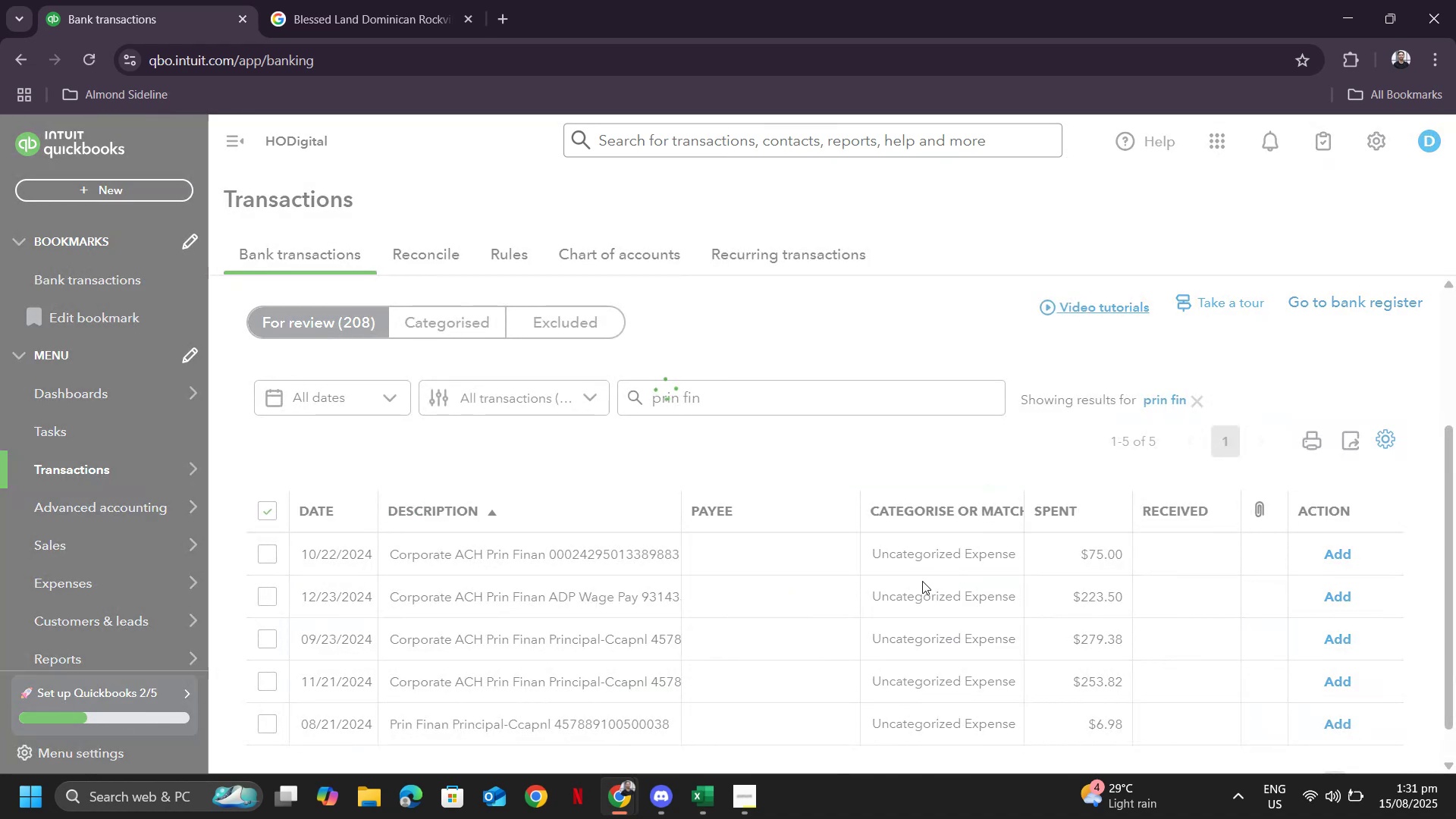 
scroll: coordinate [983, 495], scroll_direction: down, amount: 8.0
 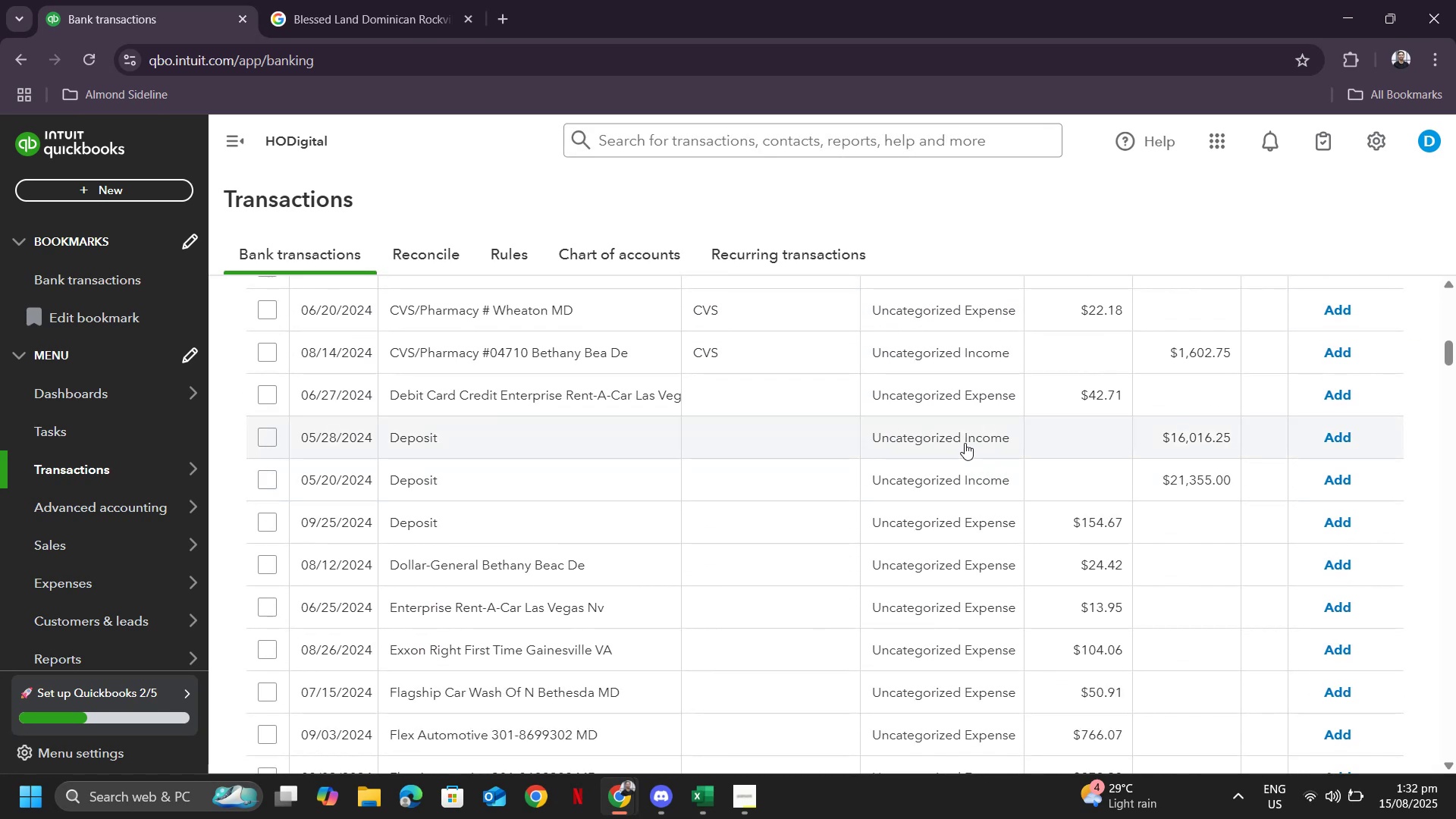 
scroll: coordinate [959, 393], scroll_direction: up, amount: 13.0
 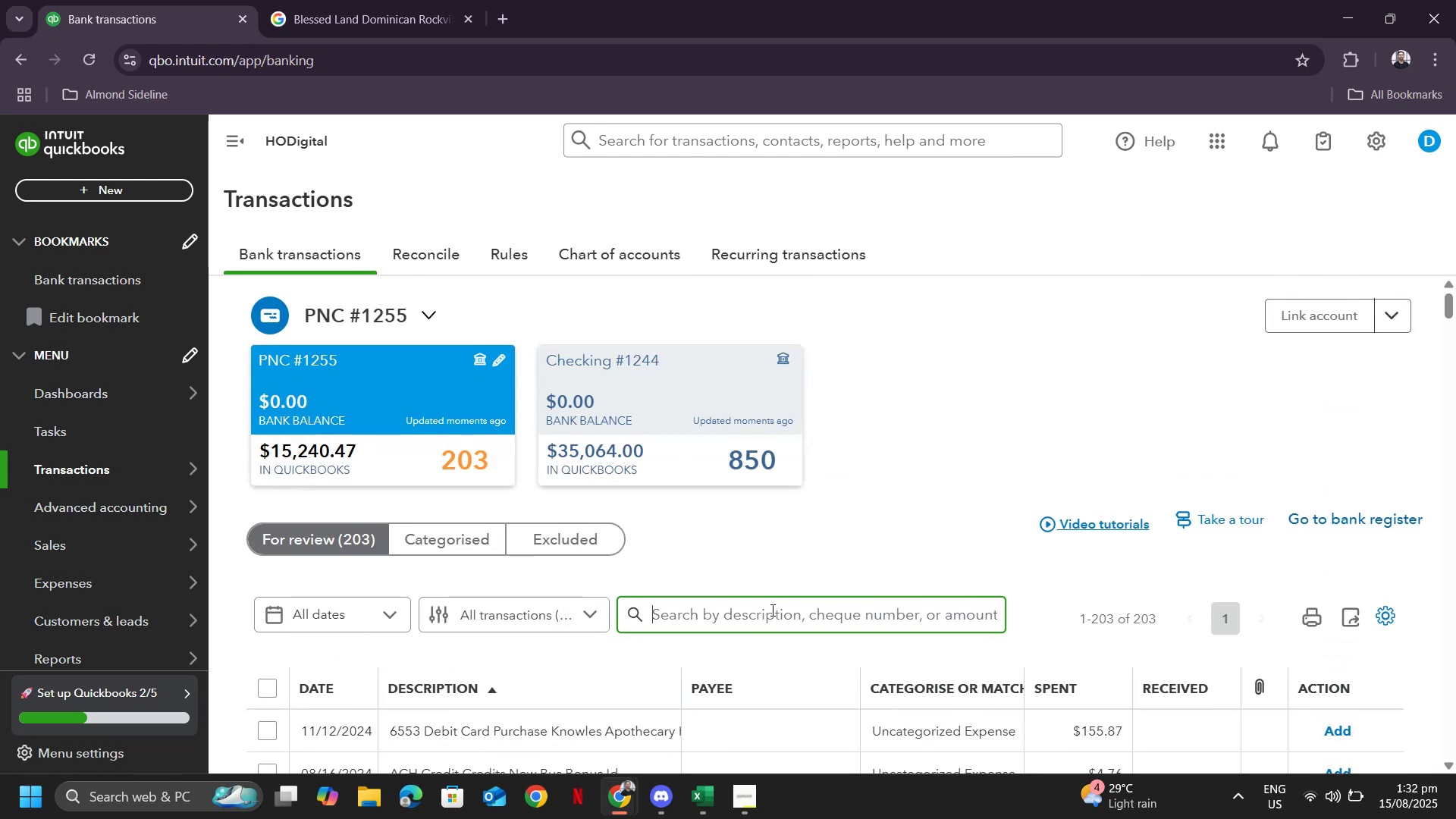 
left_click([771, 612])
 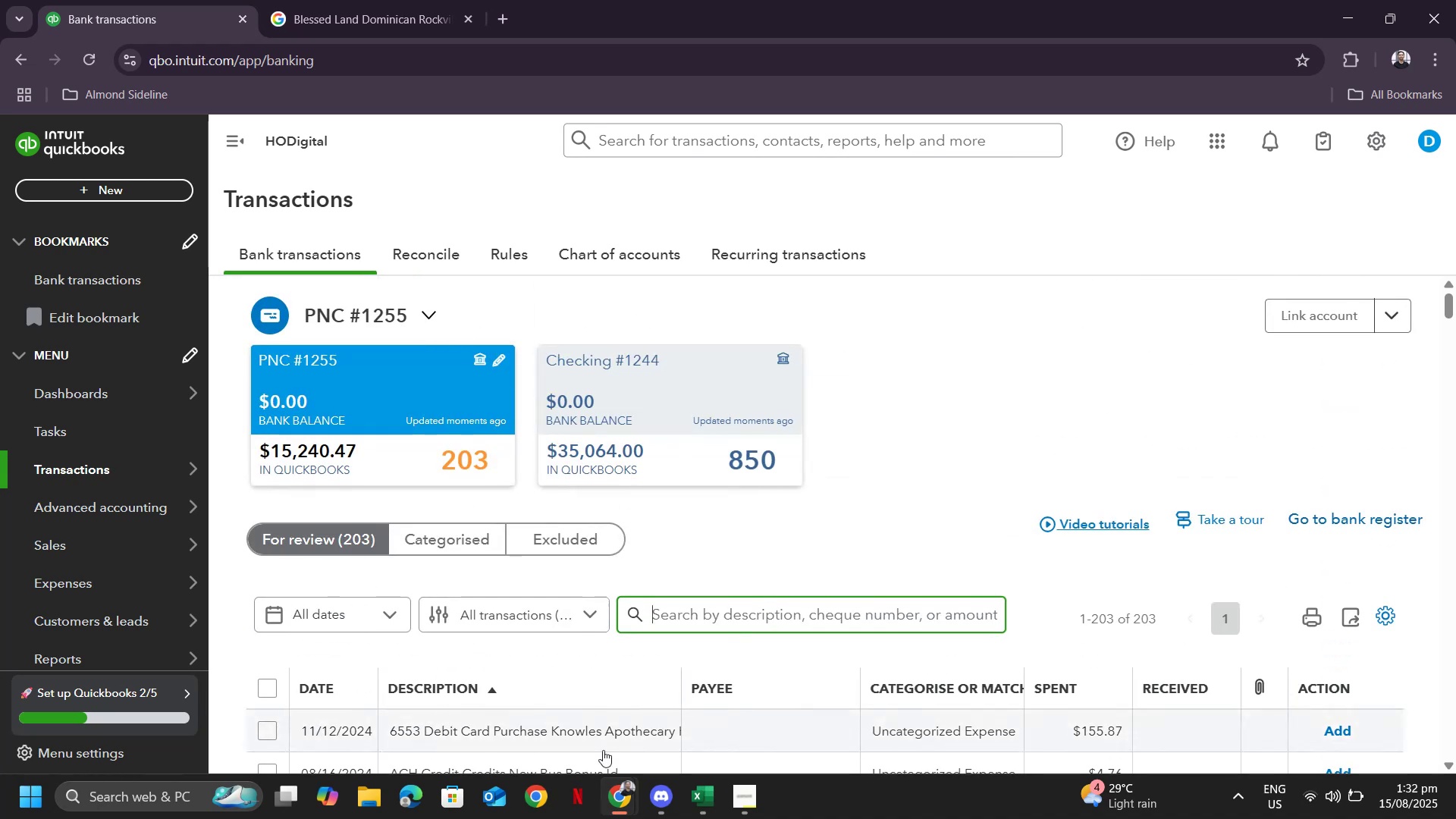 
type(CVS)
 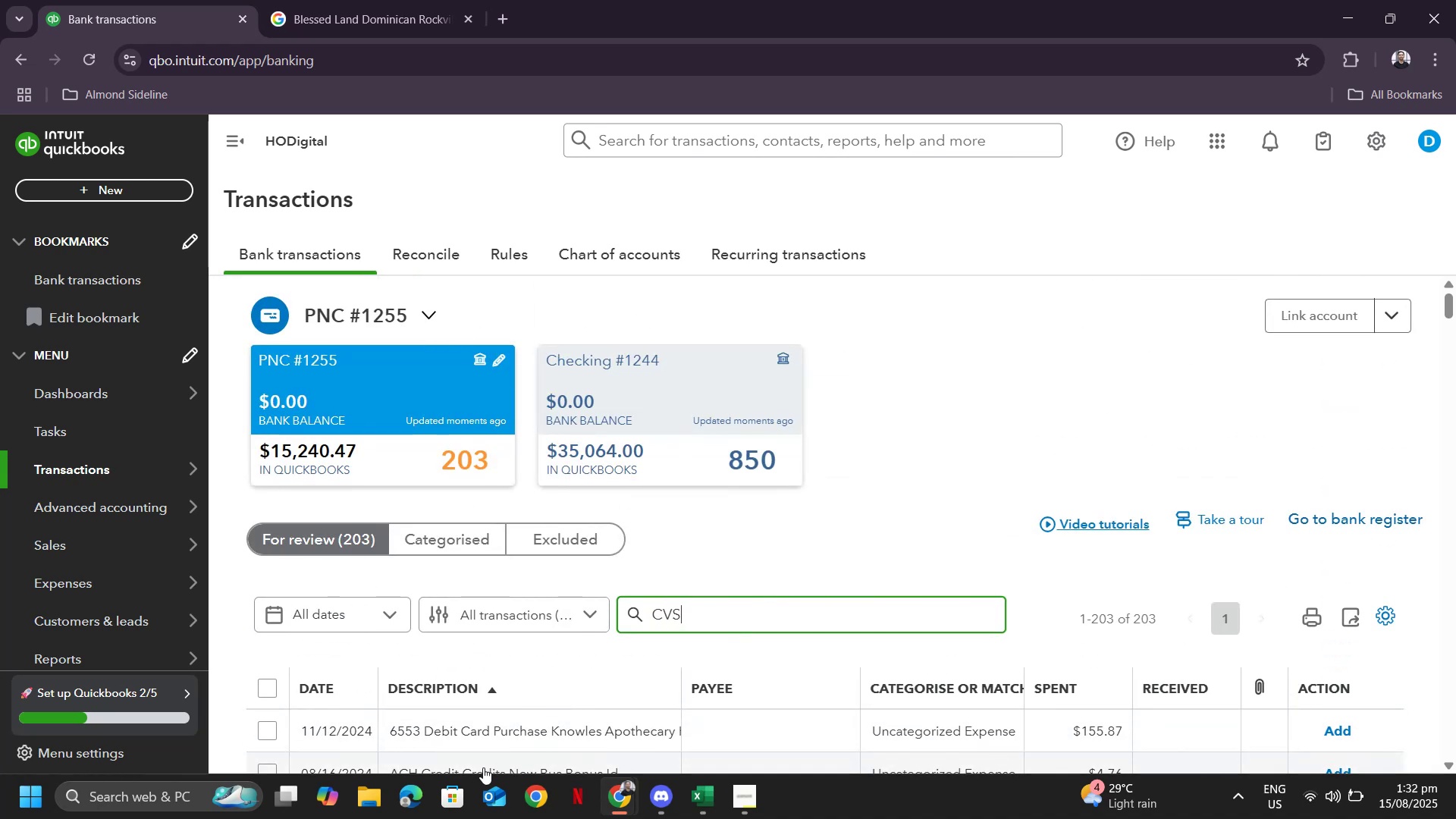 
key(Enter)
 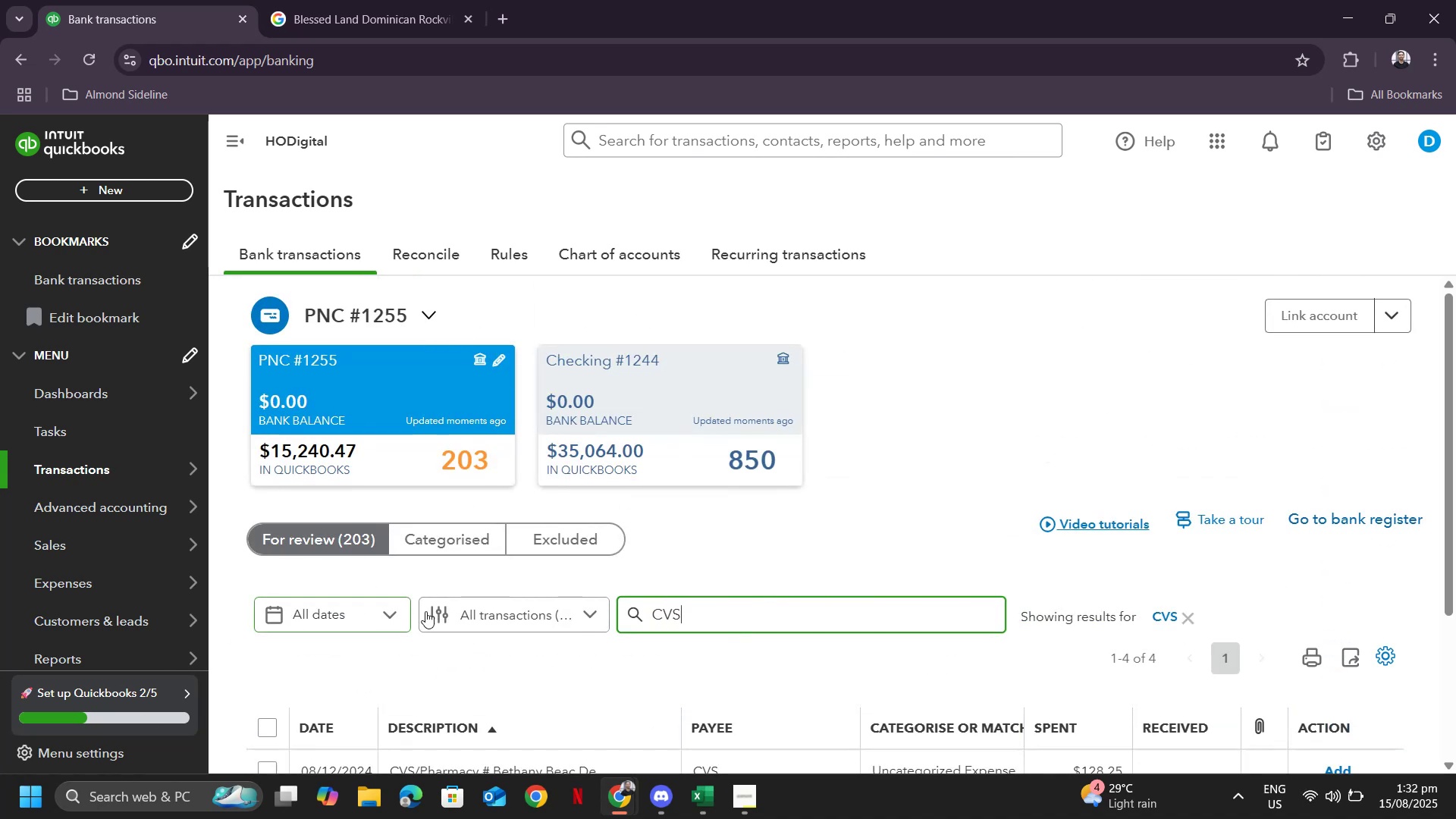 
scroll: coordinate [866, 538], scroll_direction: down, amount: 5.0
 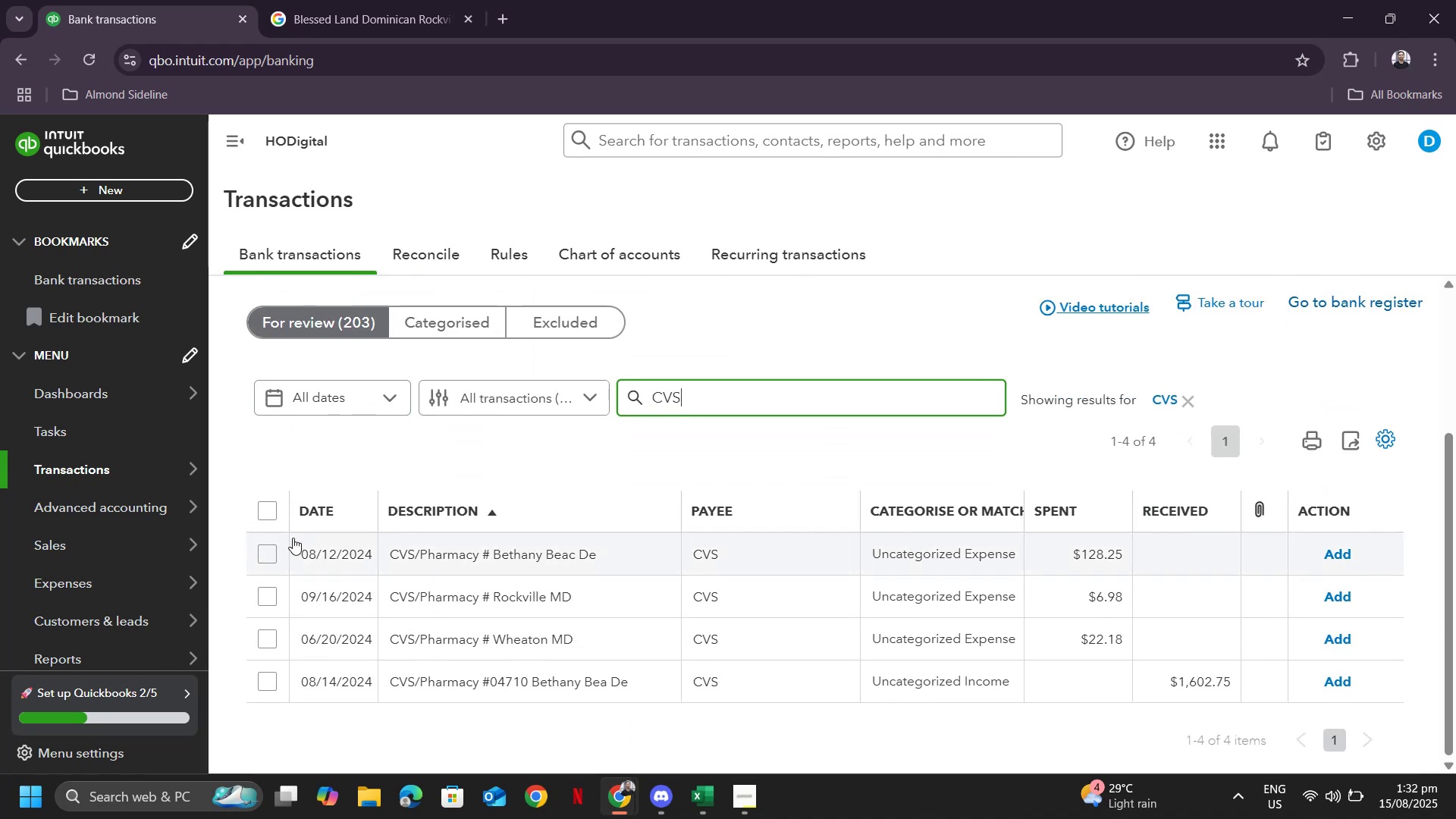 
left_click([263, 516])
 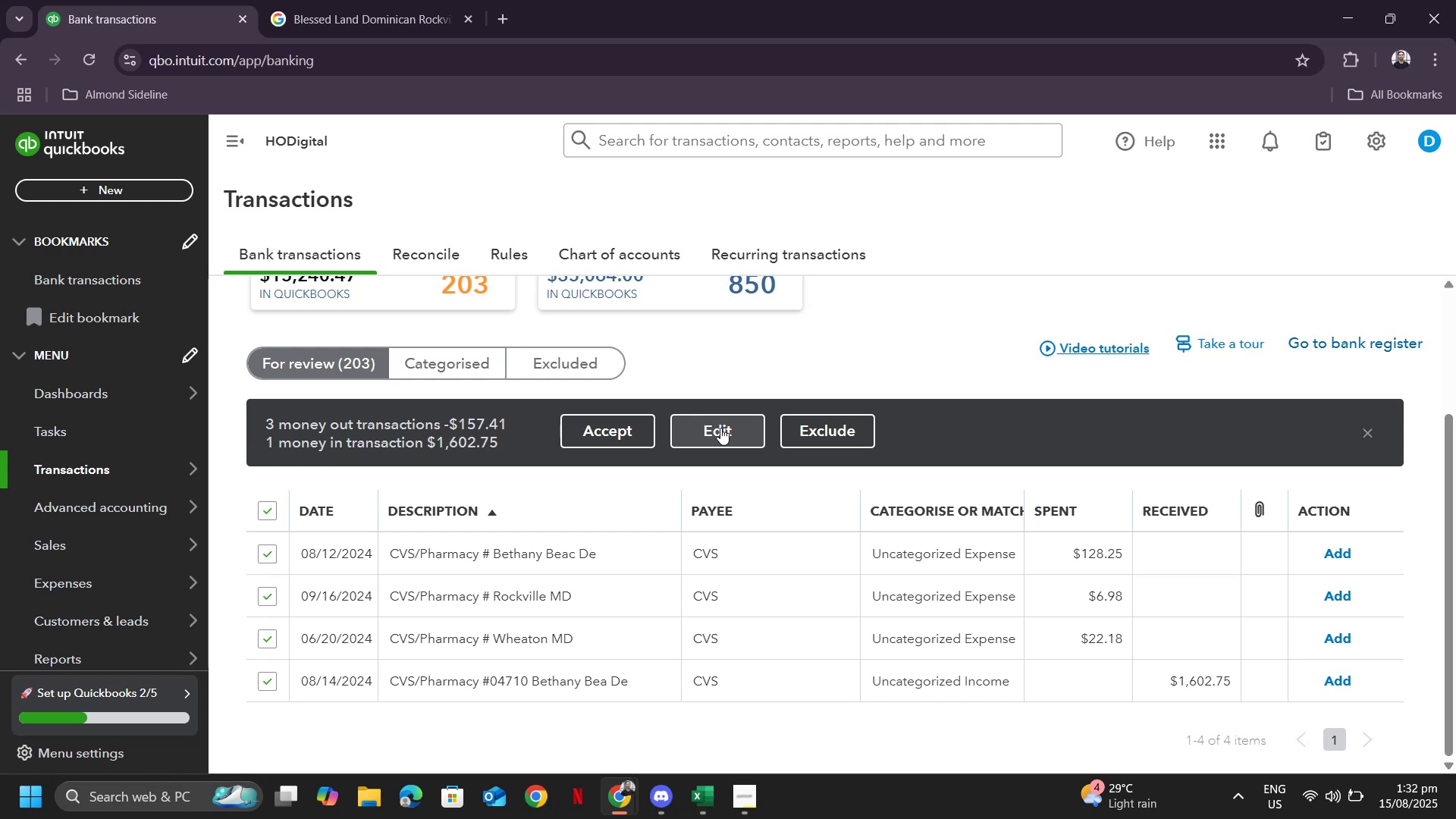 
left_click([720, 428])
 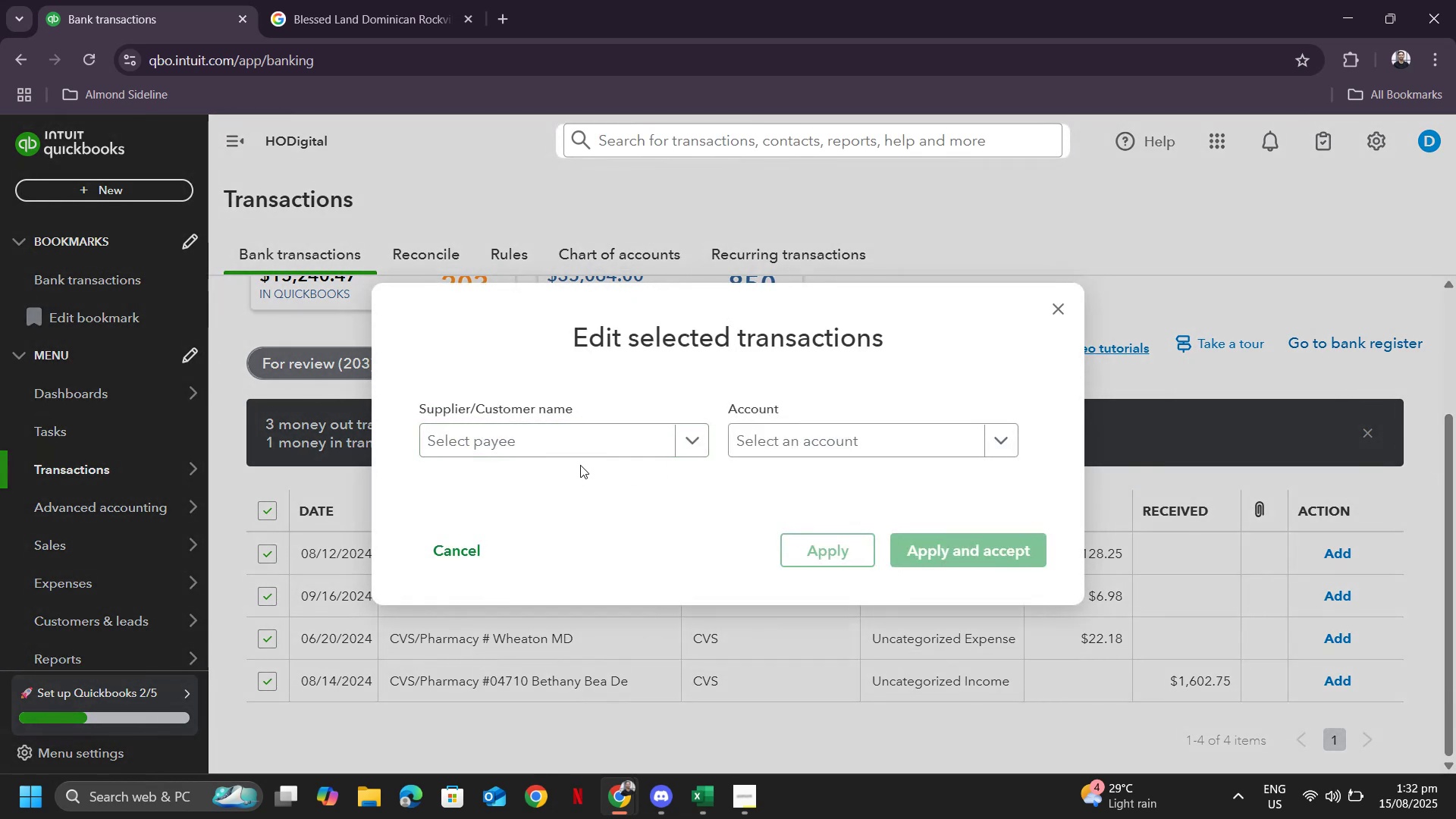 
left_click([576, 446])
 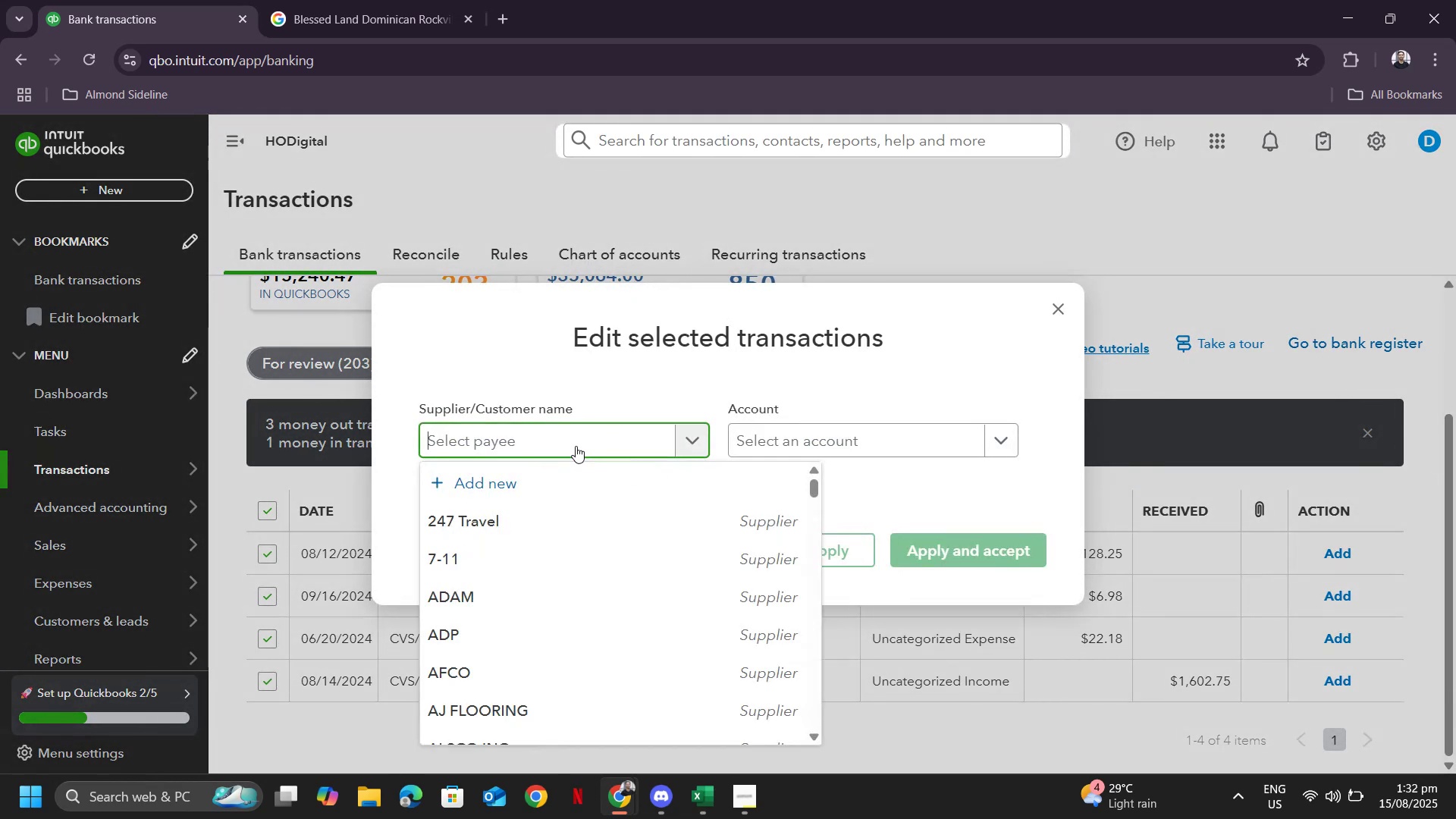 
type(cvs)
 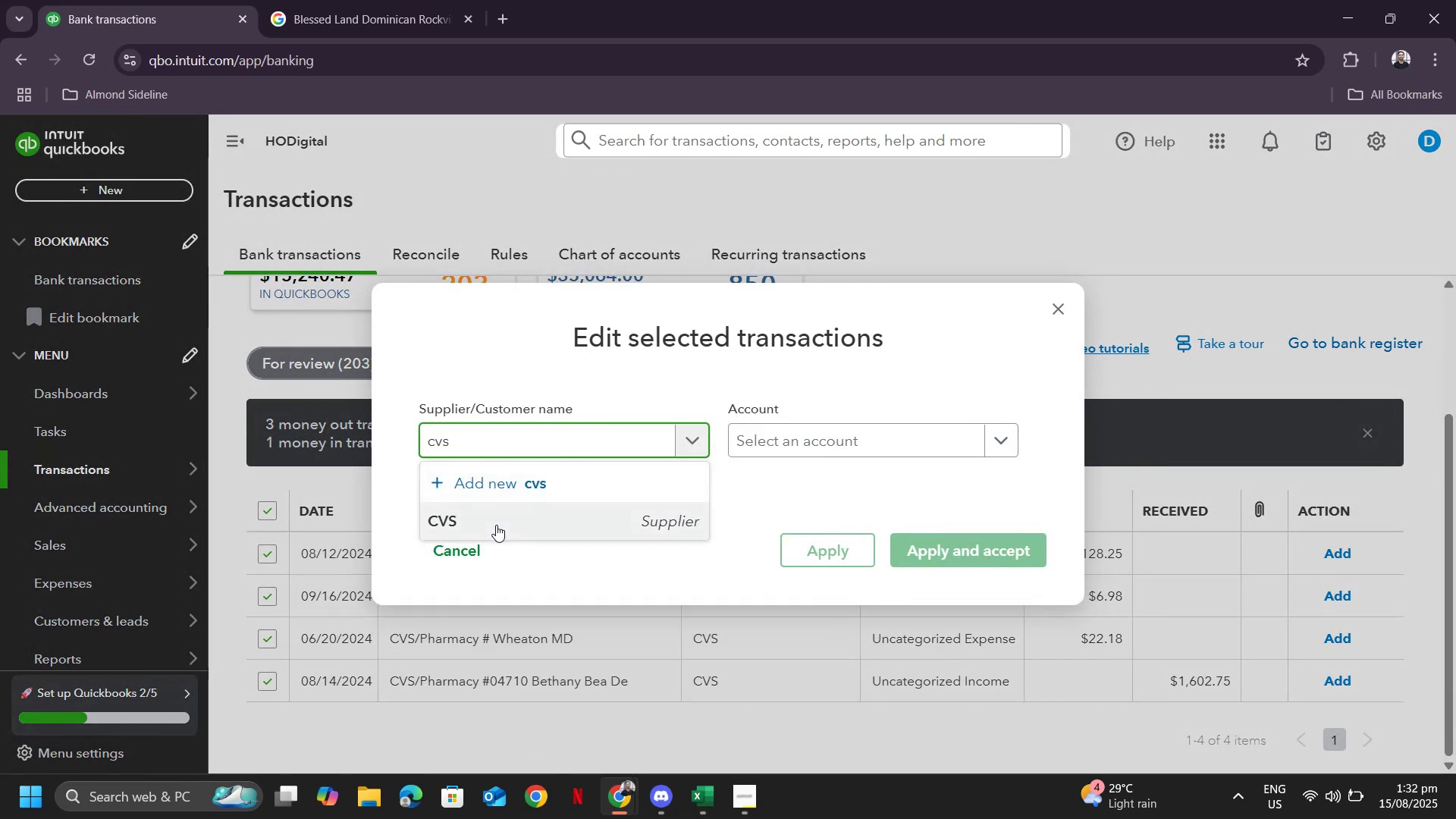 
left_click([496, 525])
 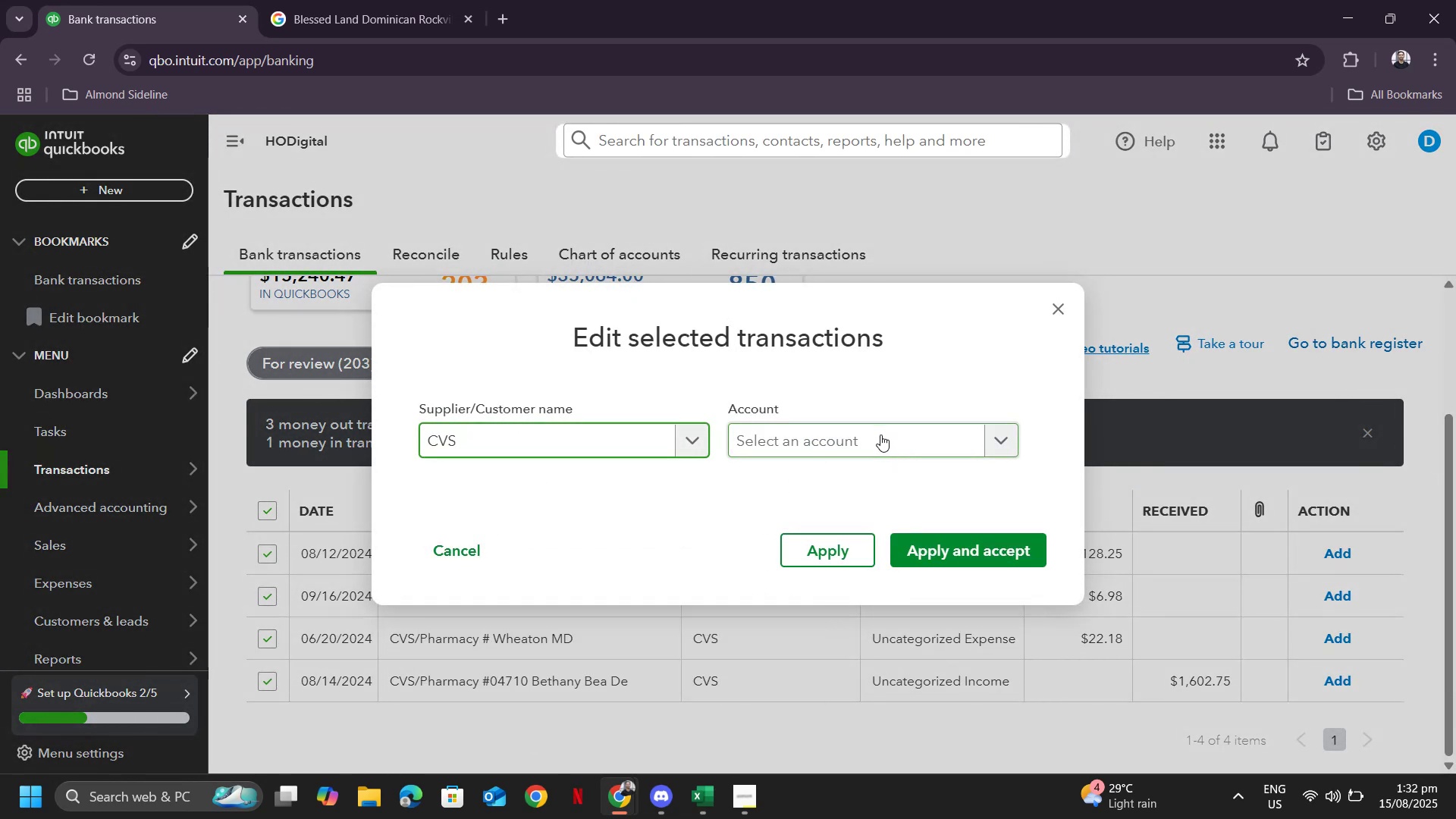 
left_click([880, 435])
 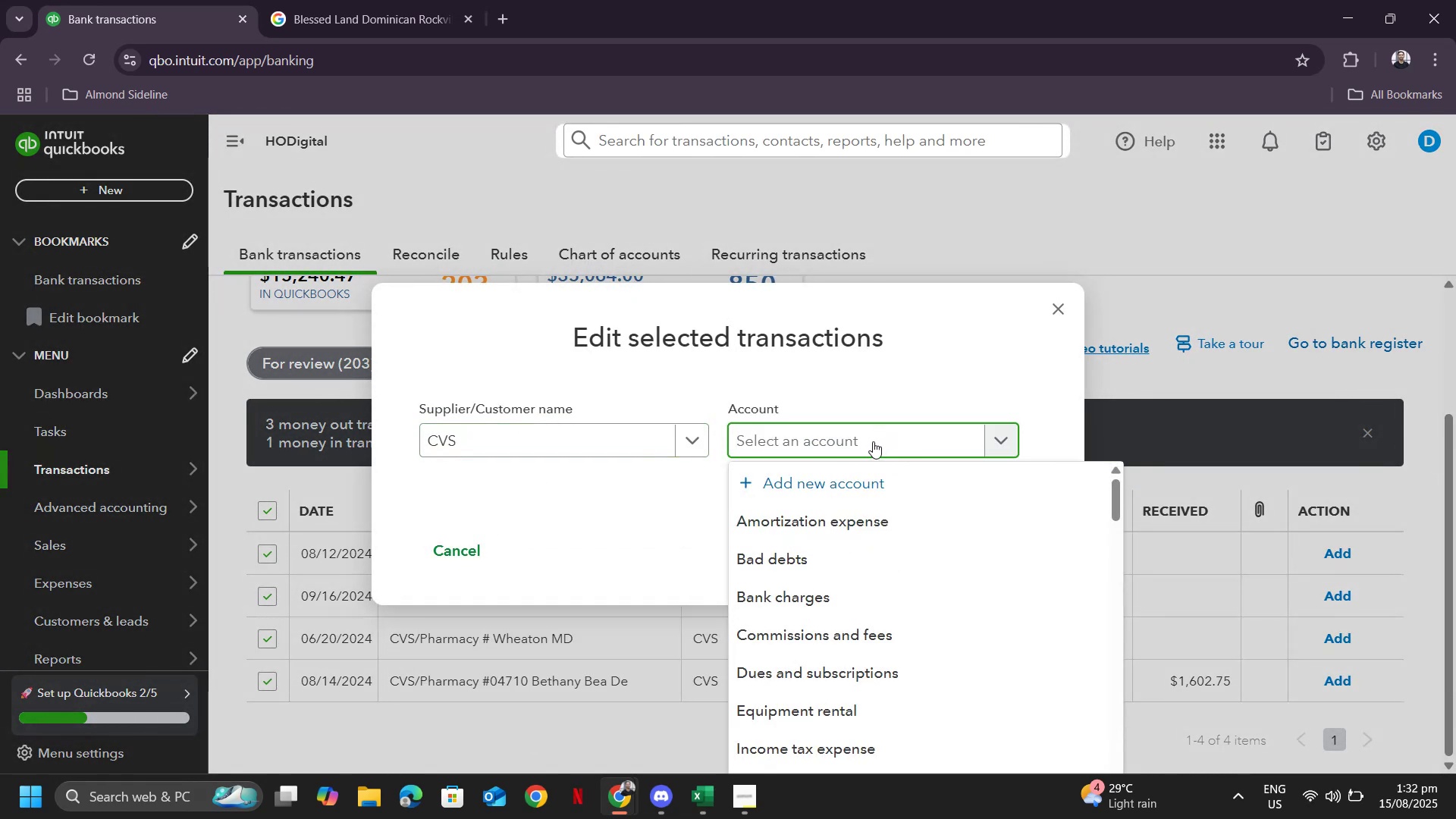 
scroll: coordinate [1031, 586], scroll_direction: down, amount: 8.0
 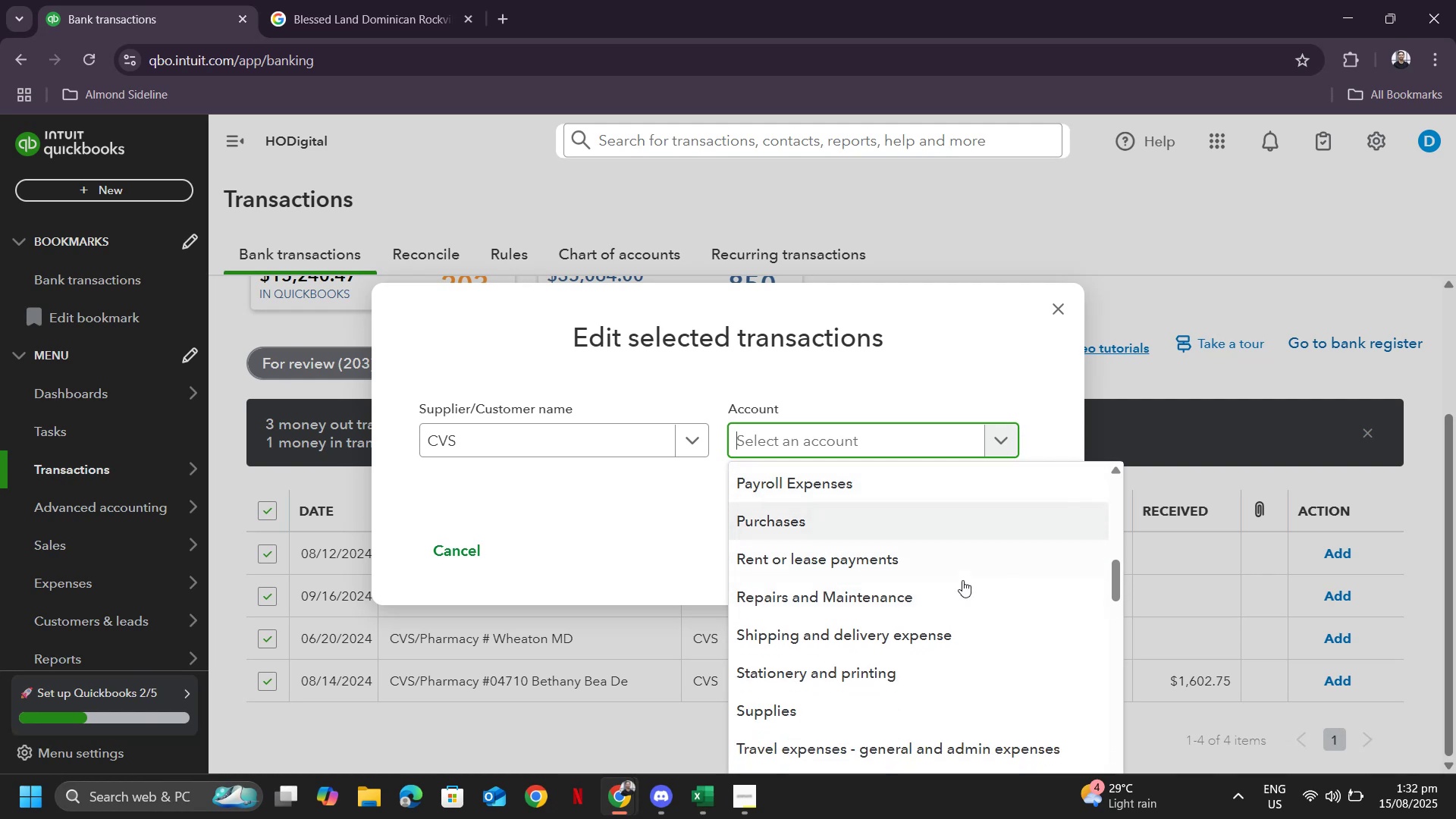 
left_click([826, 717])
 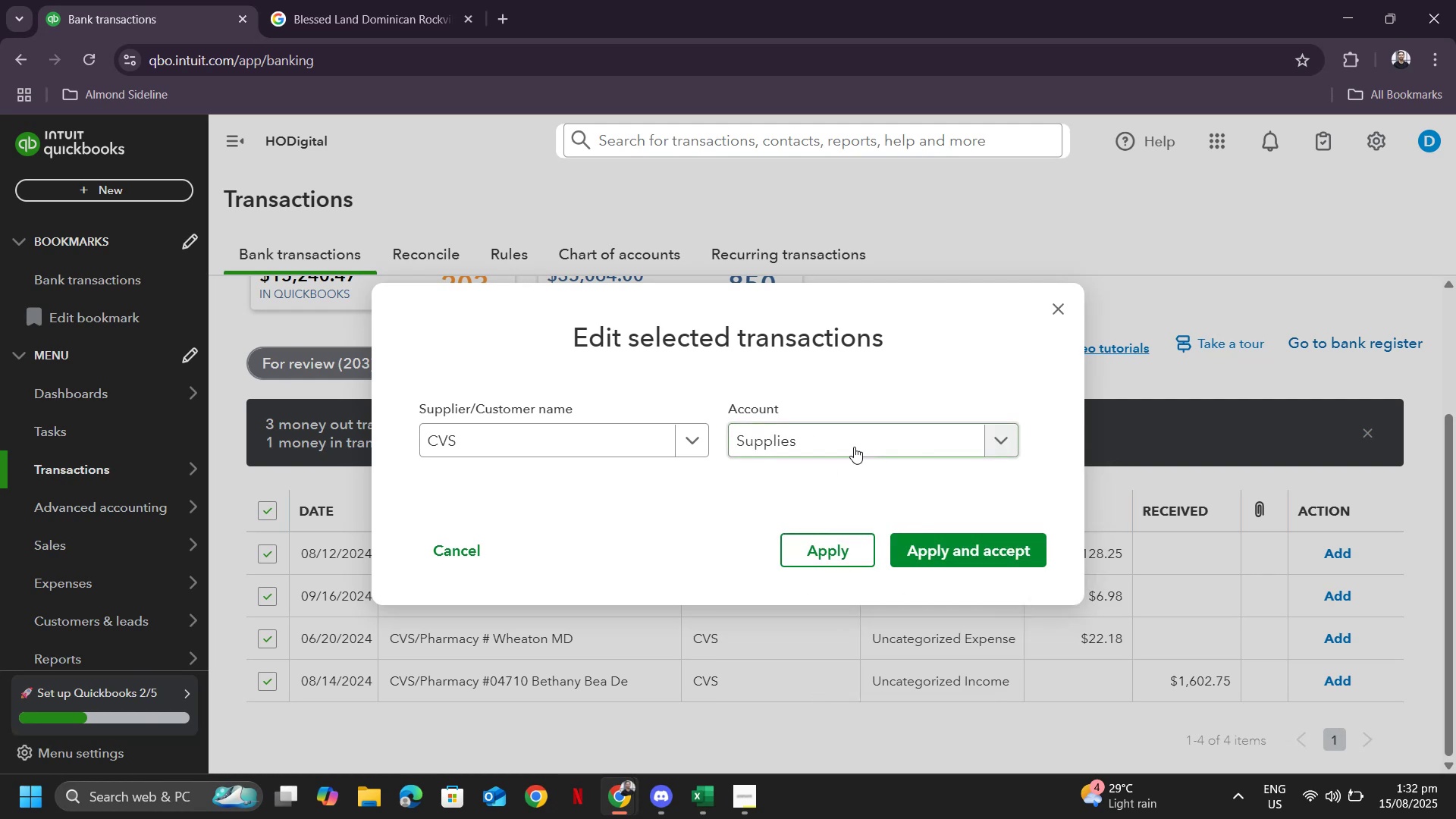 
left_click([854, 447])
 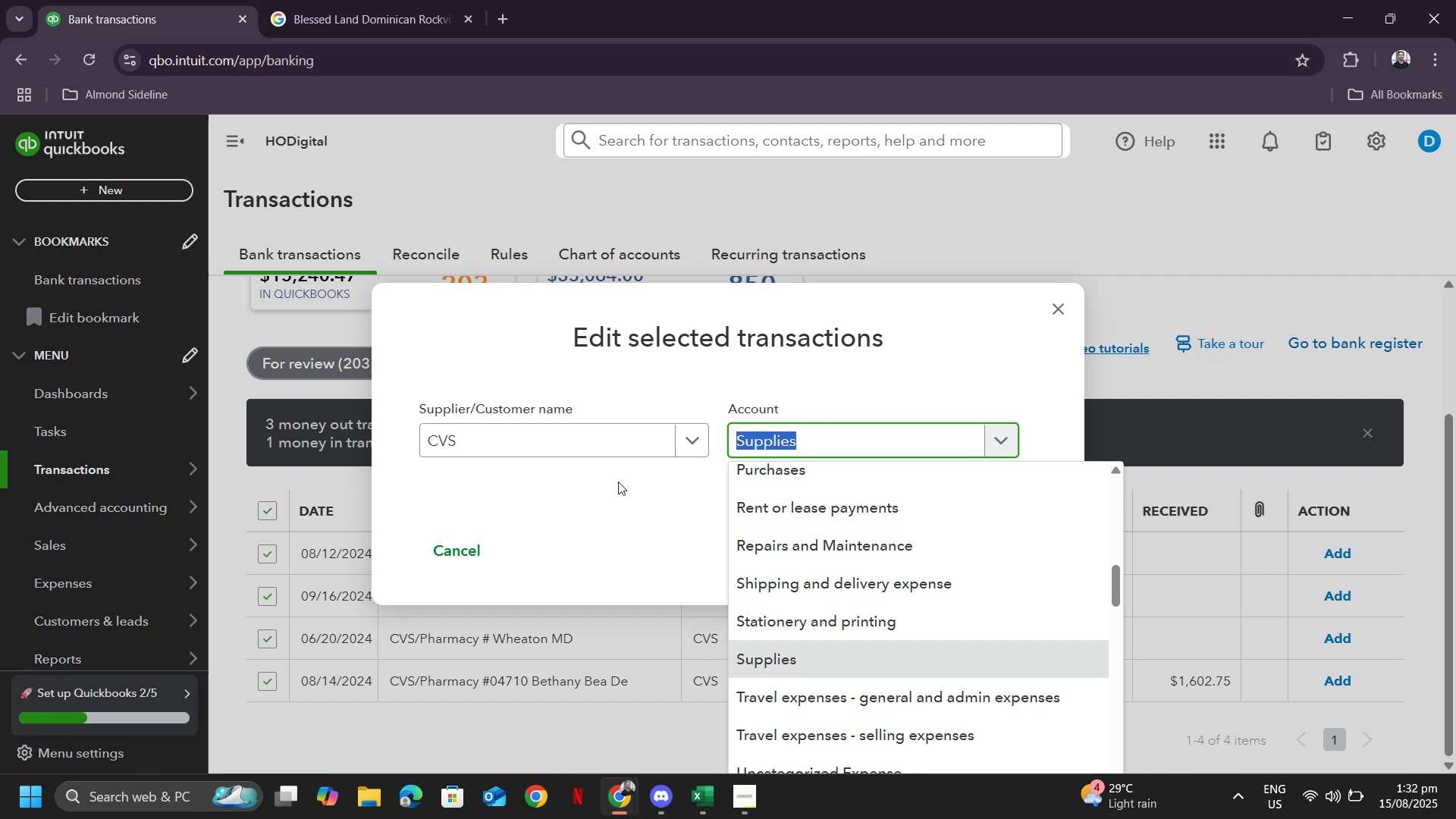 
wait(11.87)
 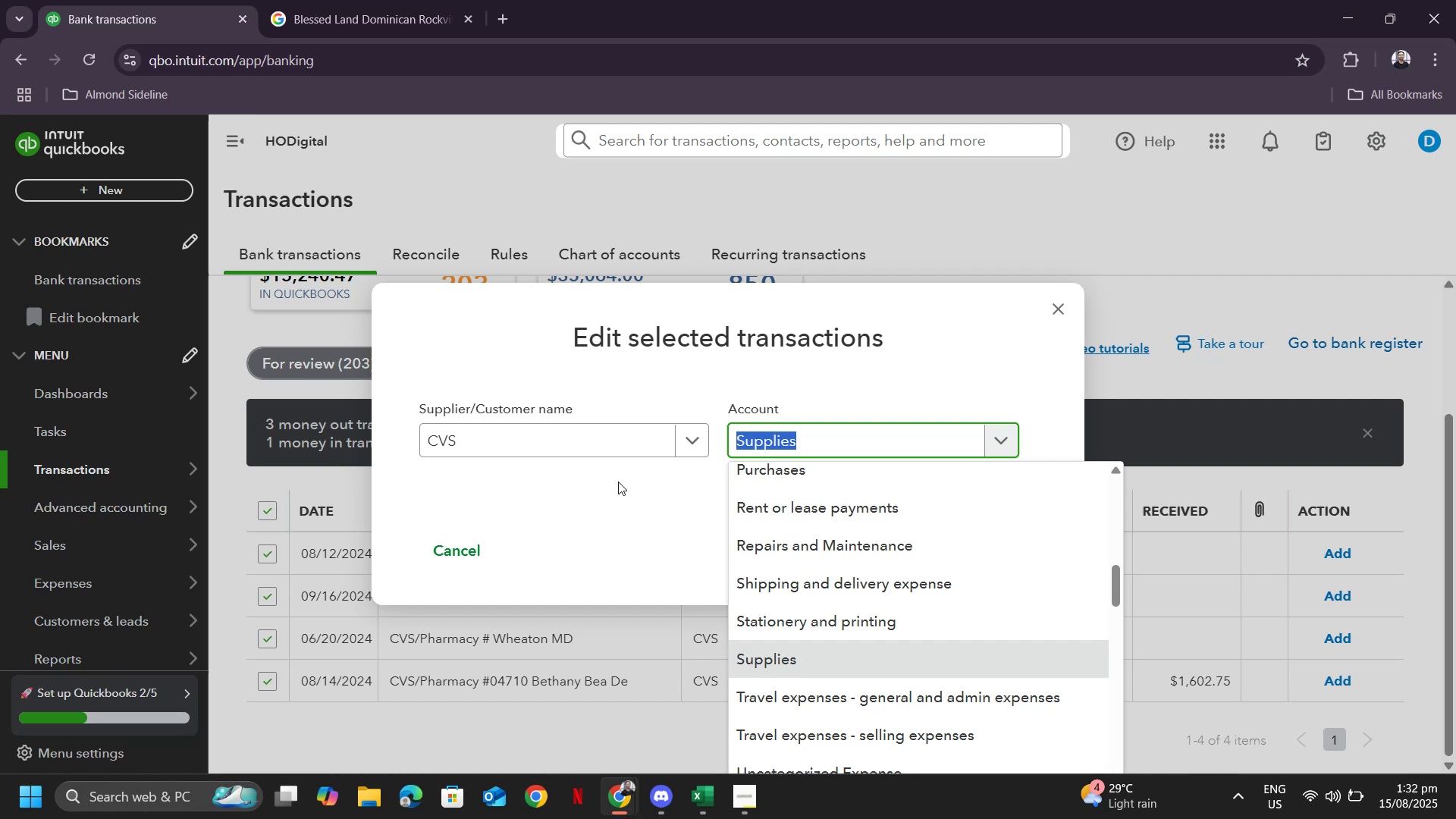 
left_click([902, 667])
 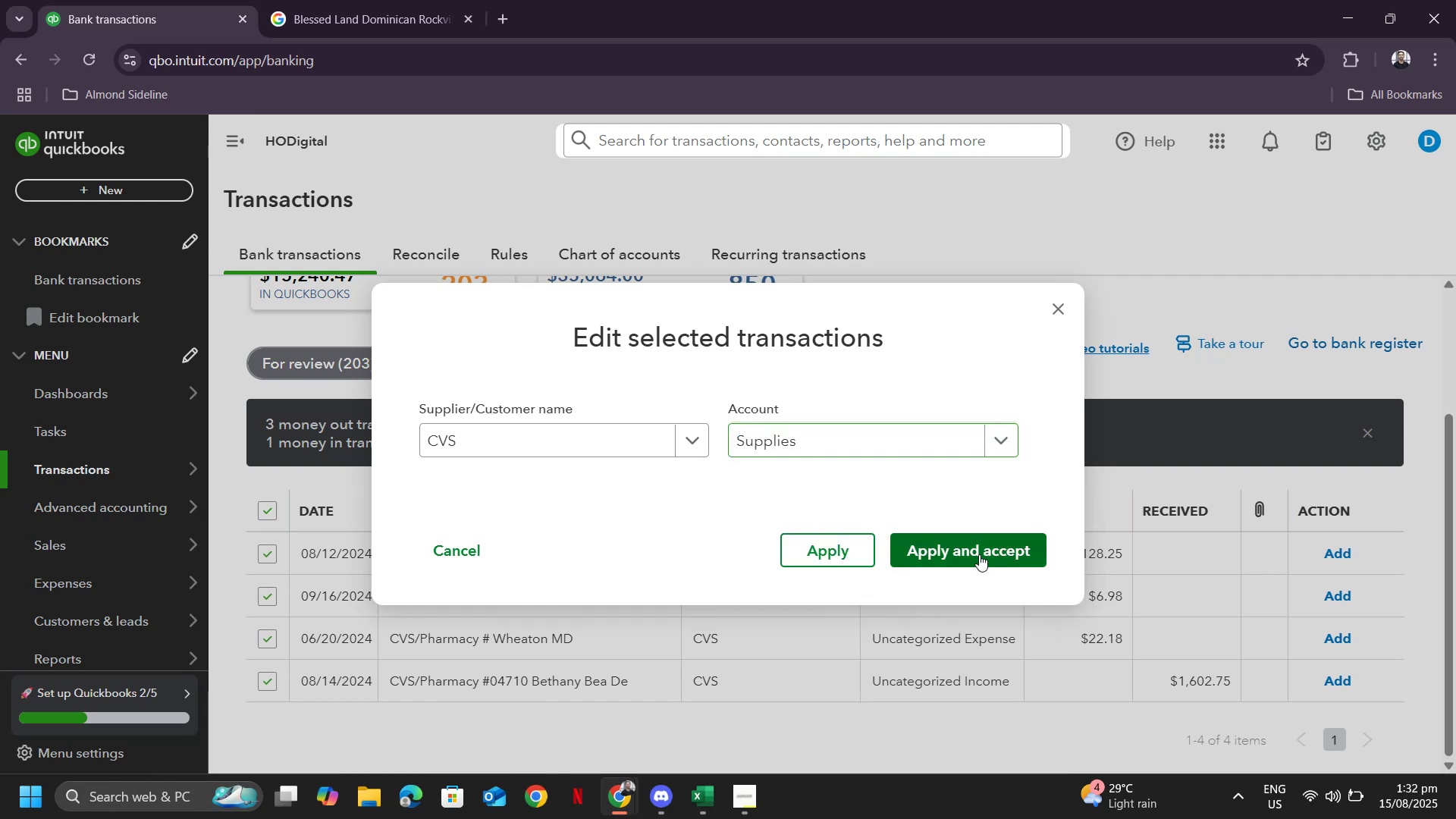 
left_click([979, 554])
 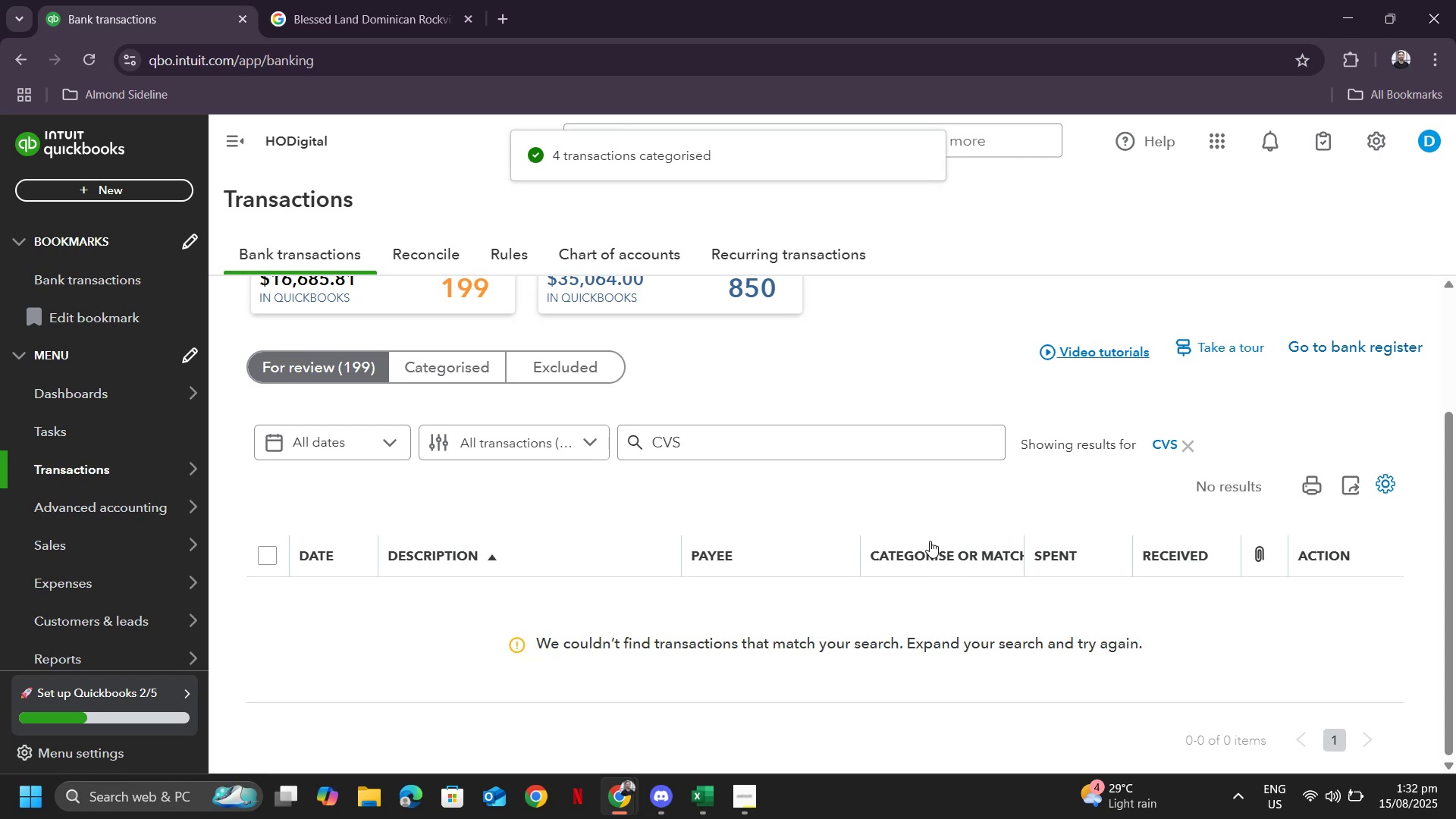 
wait(6.93)
 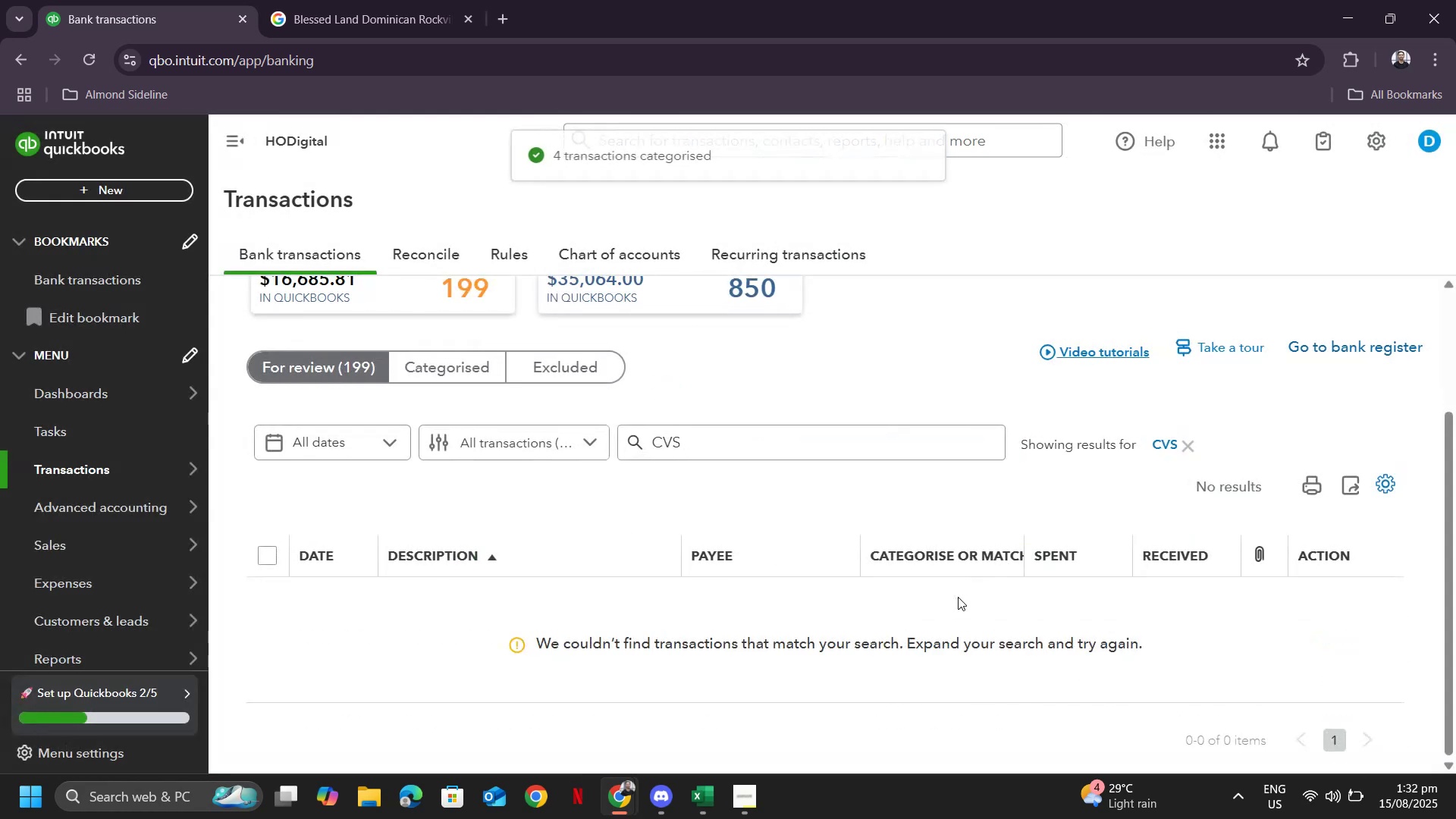 
scroll: coordinate [831, 595], scroll_direction: down, amount: 11.0
 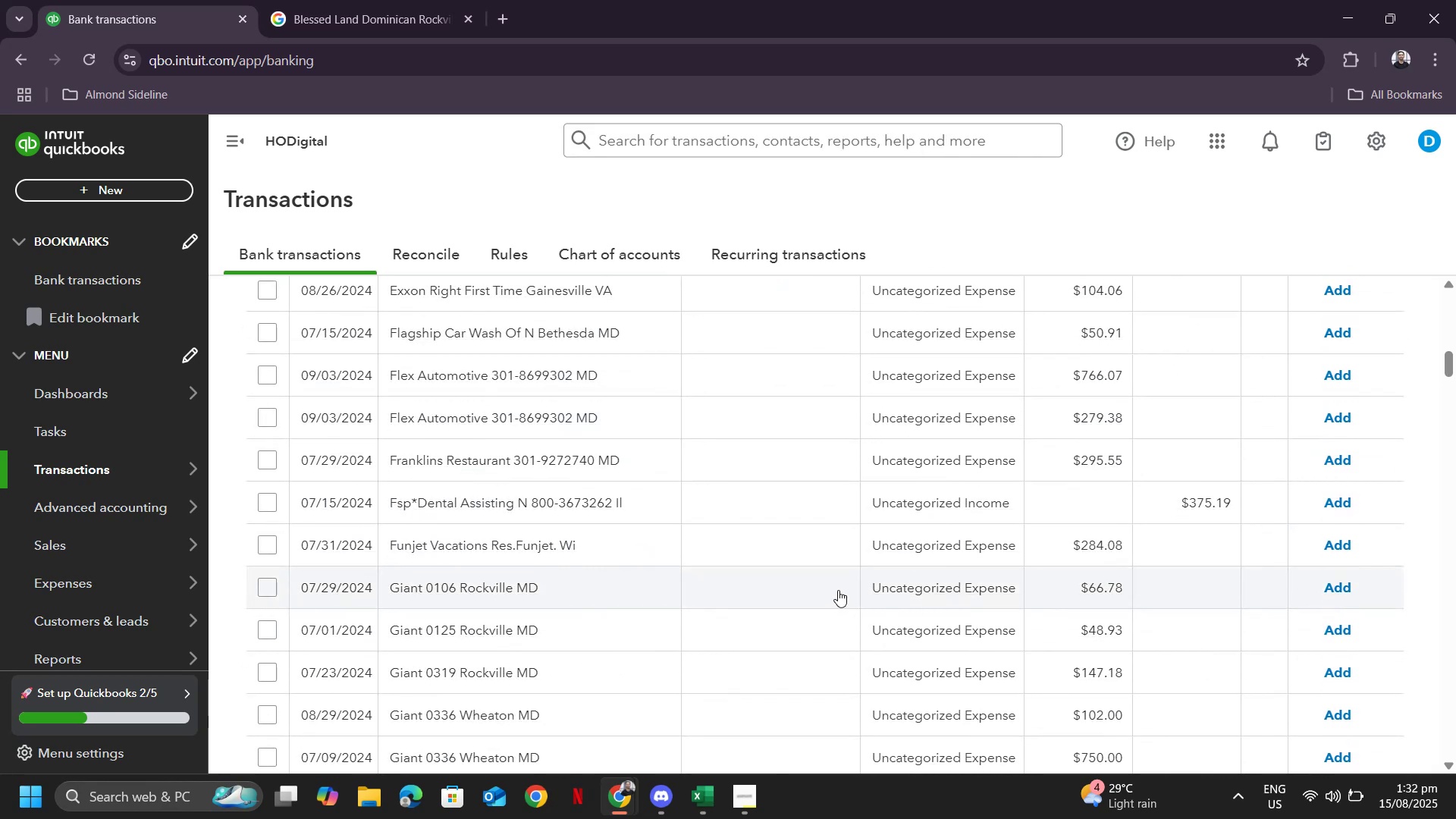 
scroll: coordinate [836, 582], scroll_direction: up, amount: 14.0
 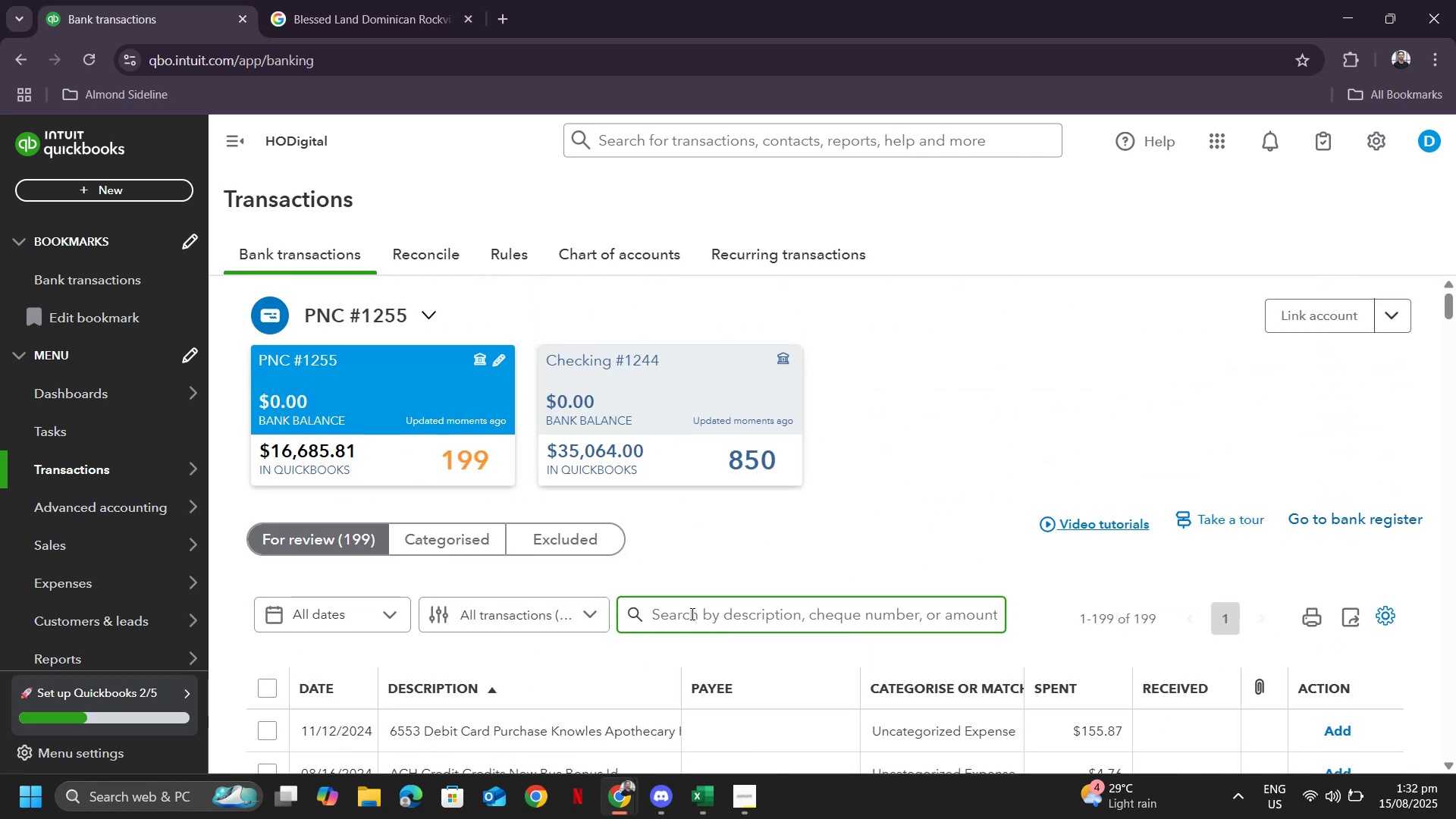 
left_click_drag(start_coordinate=[695, 612], to_coordinate=[698, 609])
 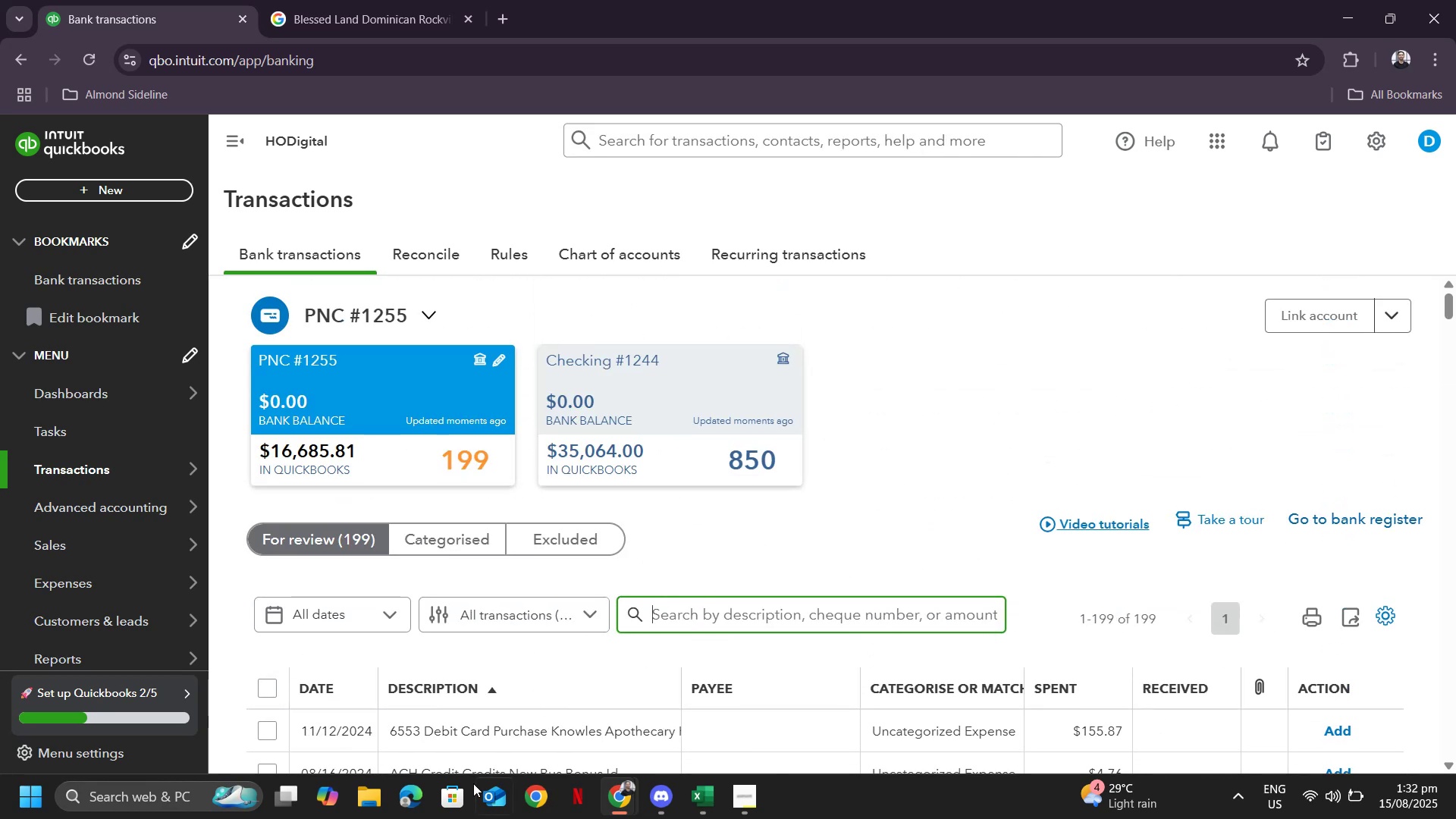 
type(giant)
 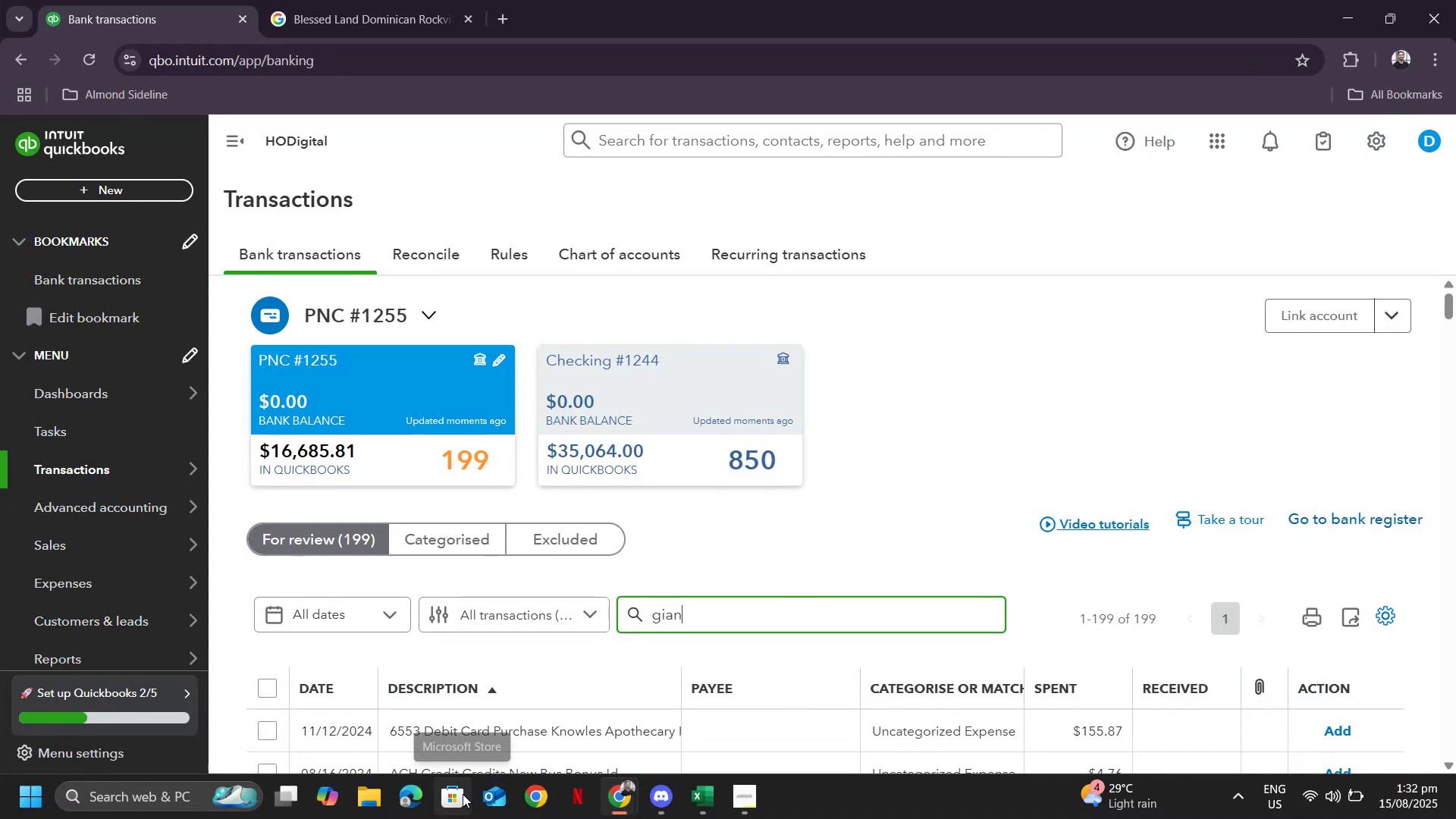 
key(Enter)
 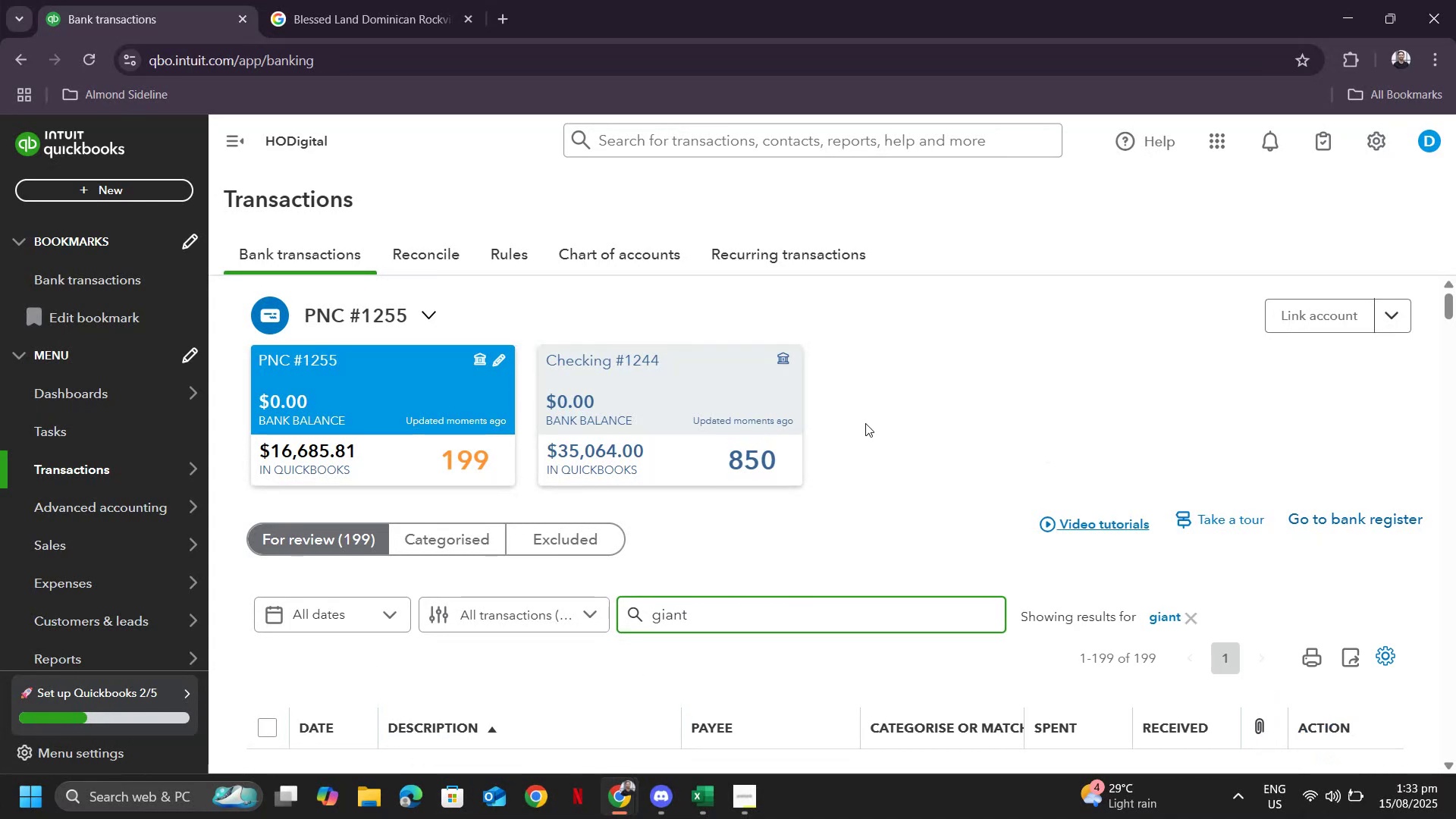 
scroll: coordinate [951, 388], scroll_direction: down, amount: 5.0
 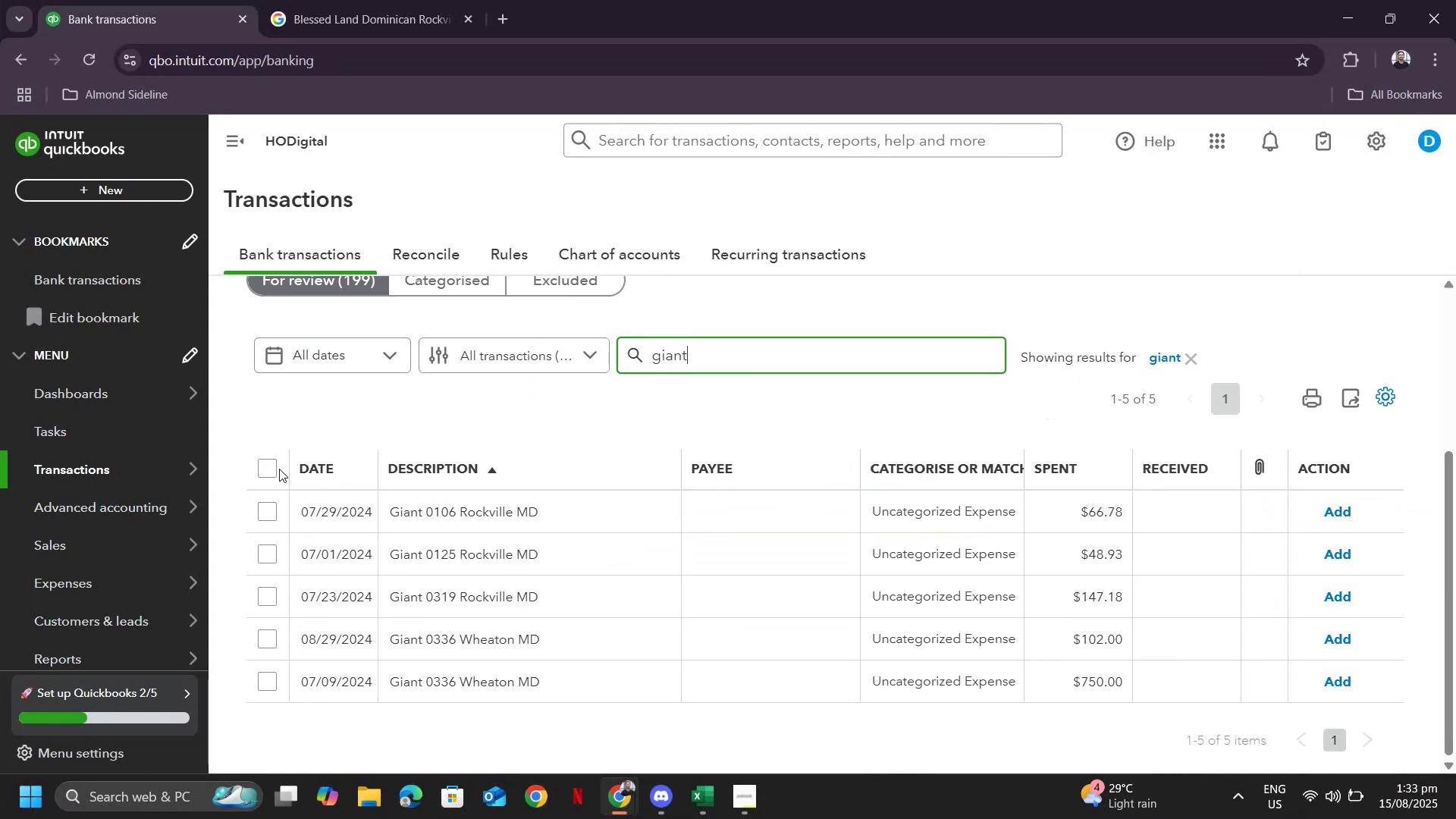 
left_click([278, 469])
 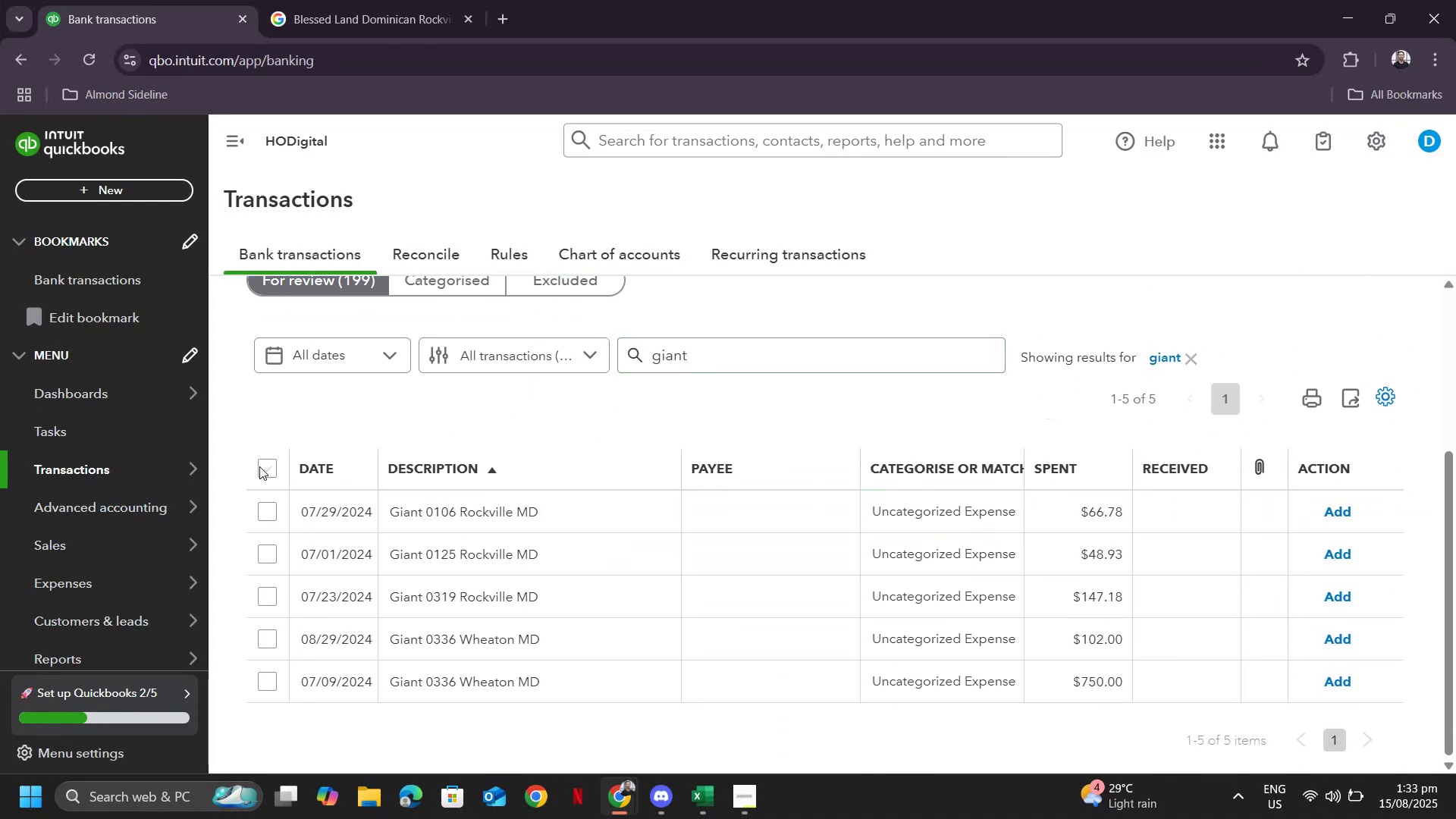 
left_click([264, 466])
 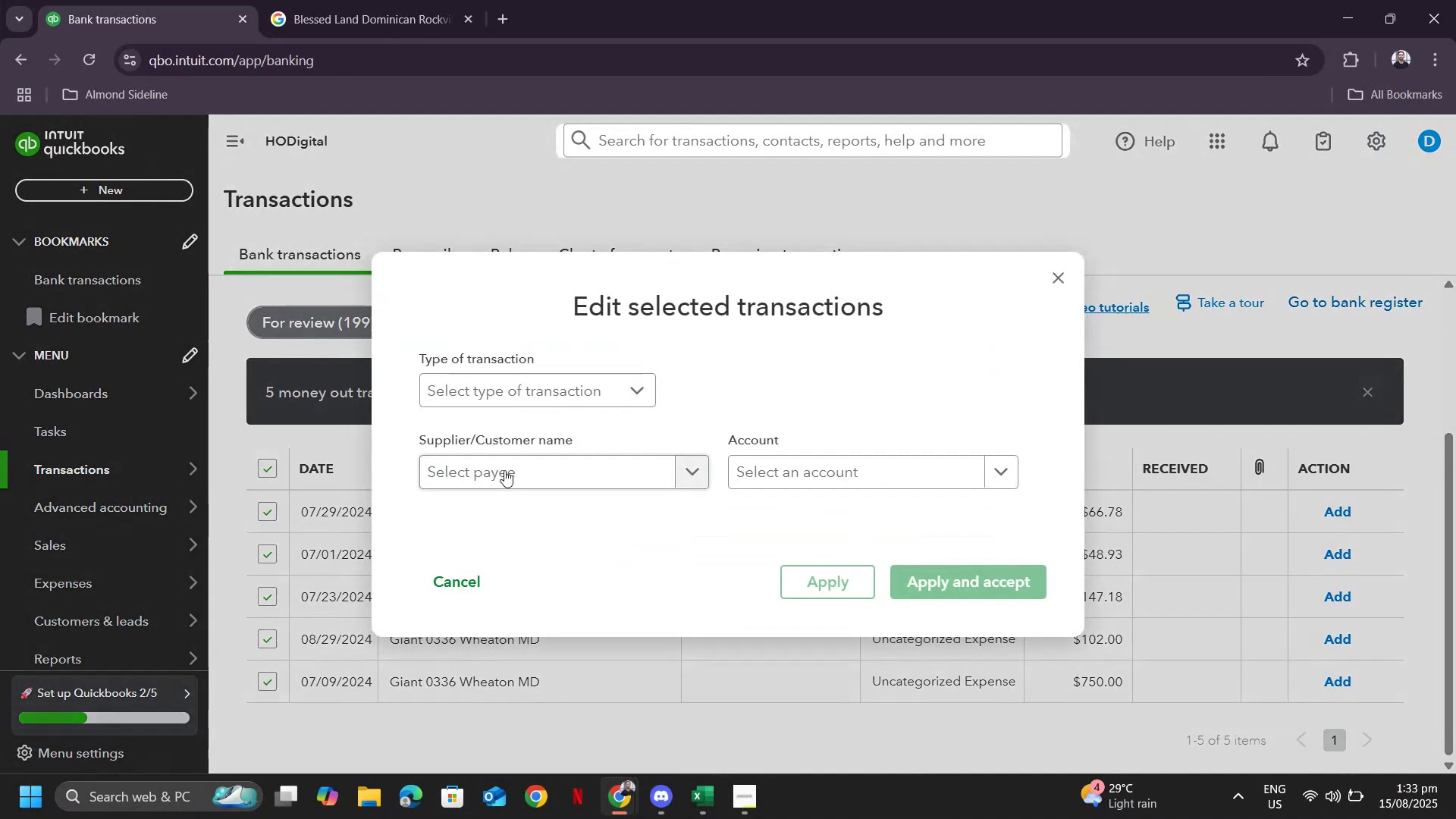 
left_click([481, 475])
 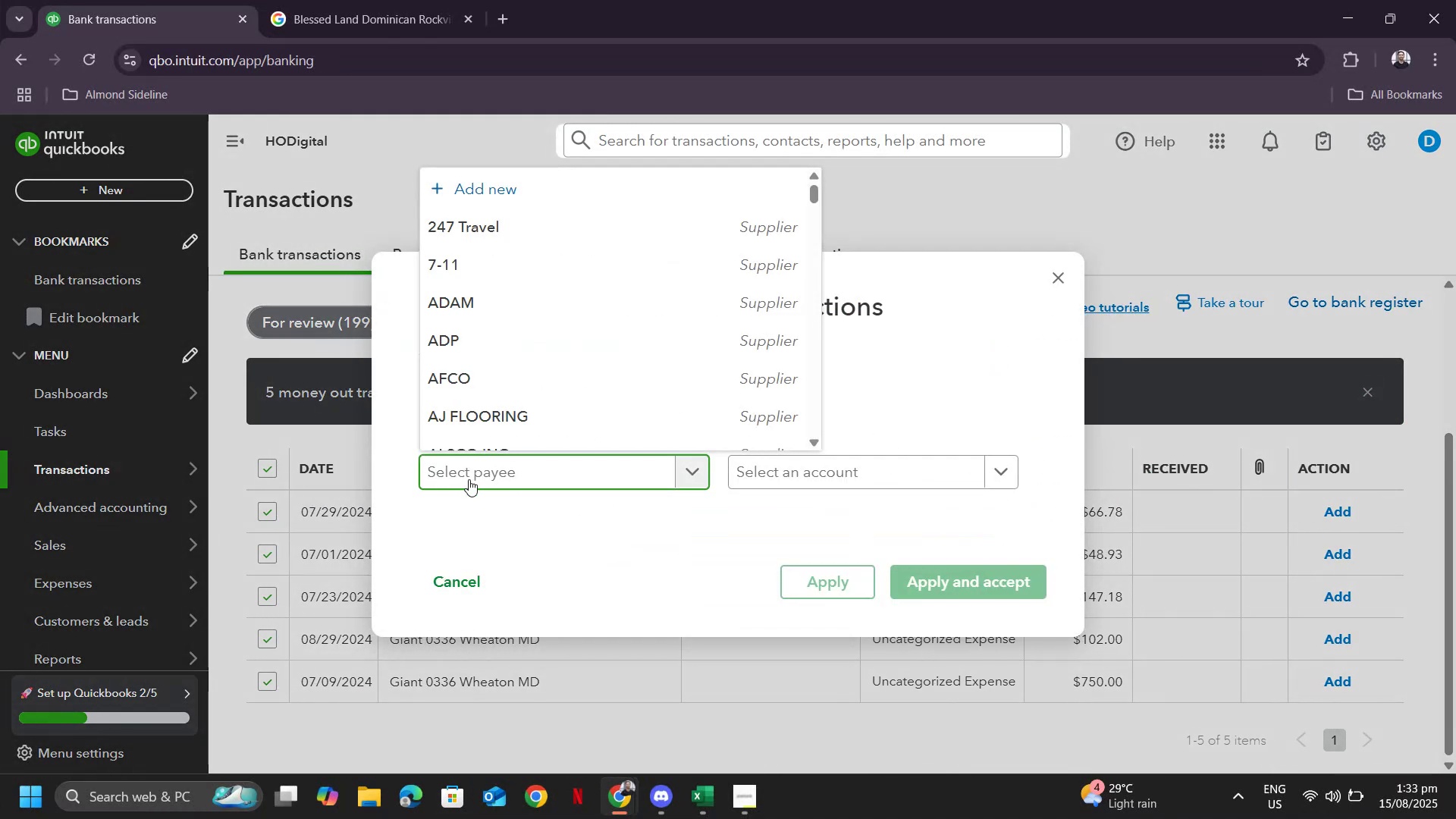 
type(Giant)
 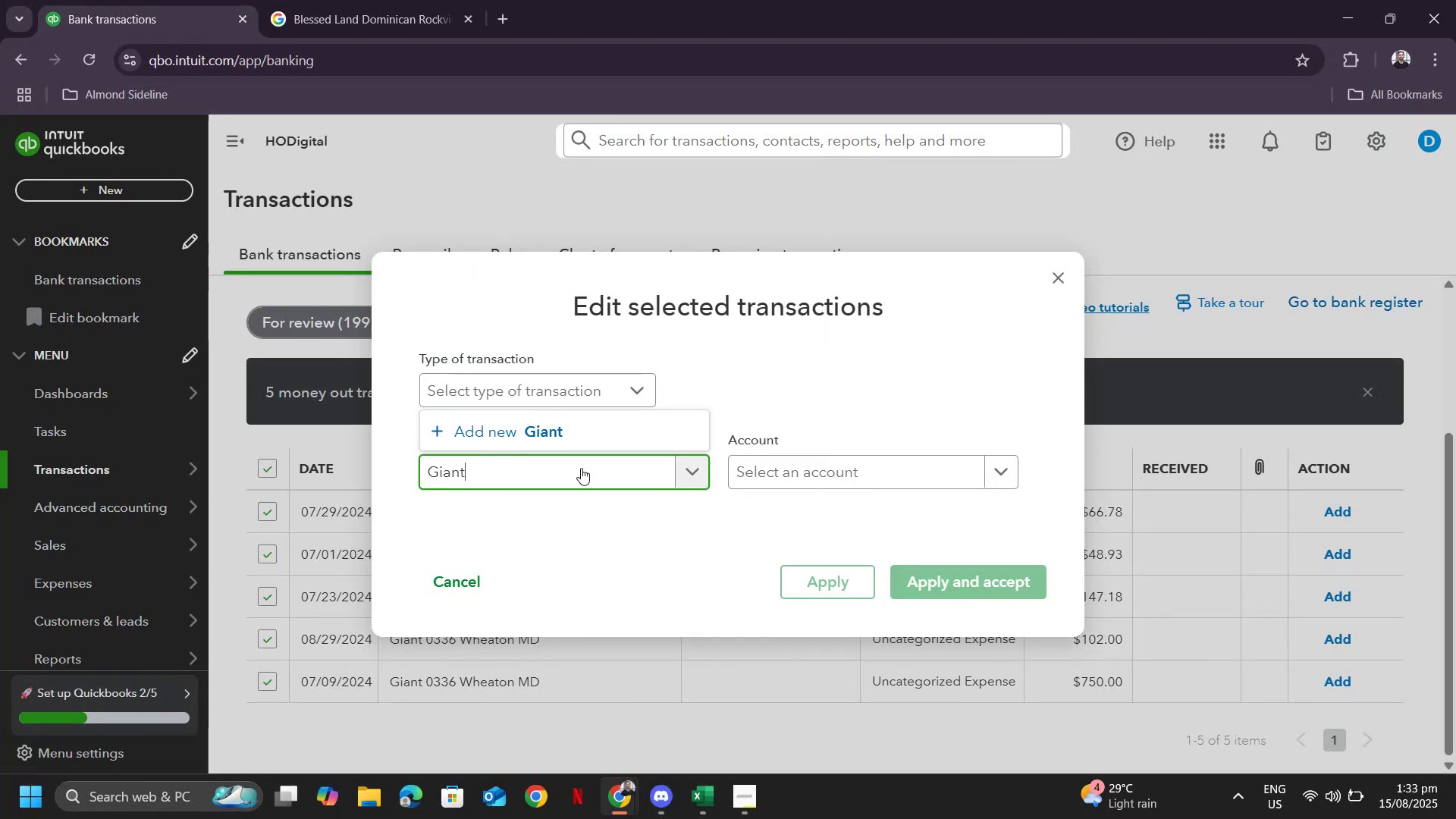 
left_click([574, 425])
 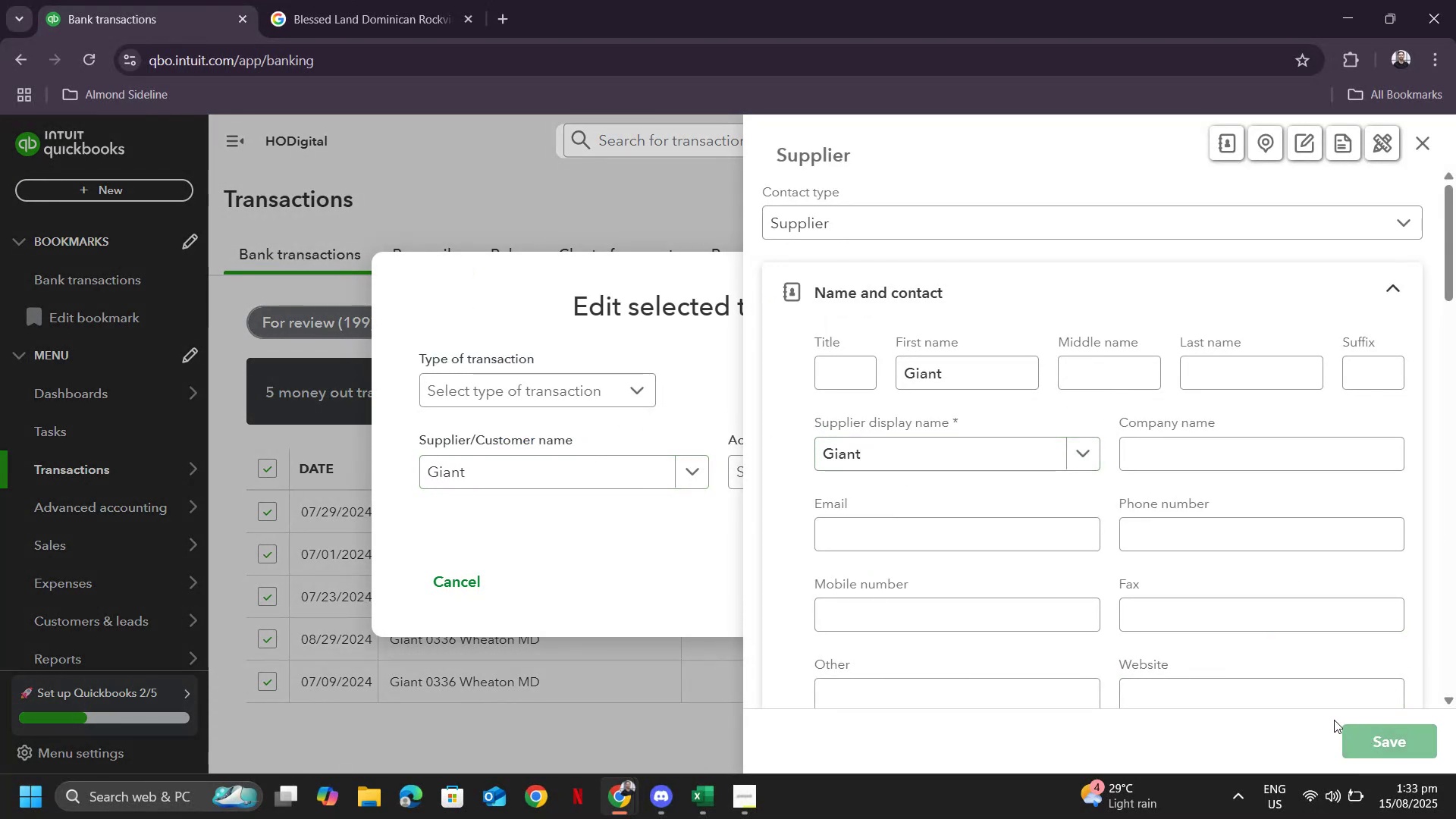 
left_click_drag(start_coordinate=[990, 466], to_coordinate=[994, 466])
 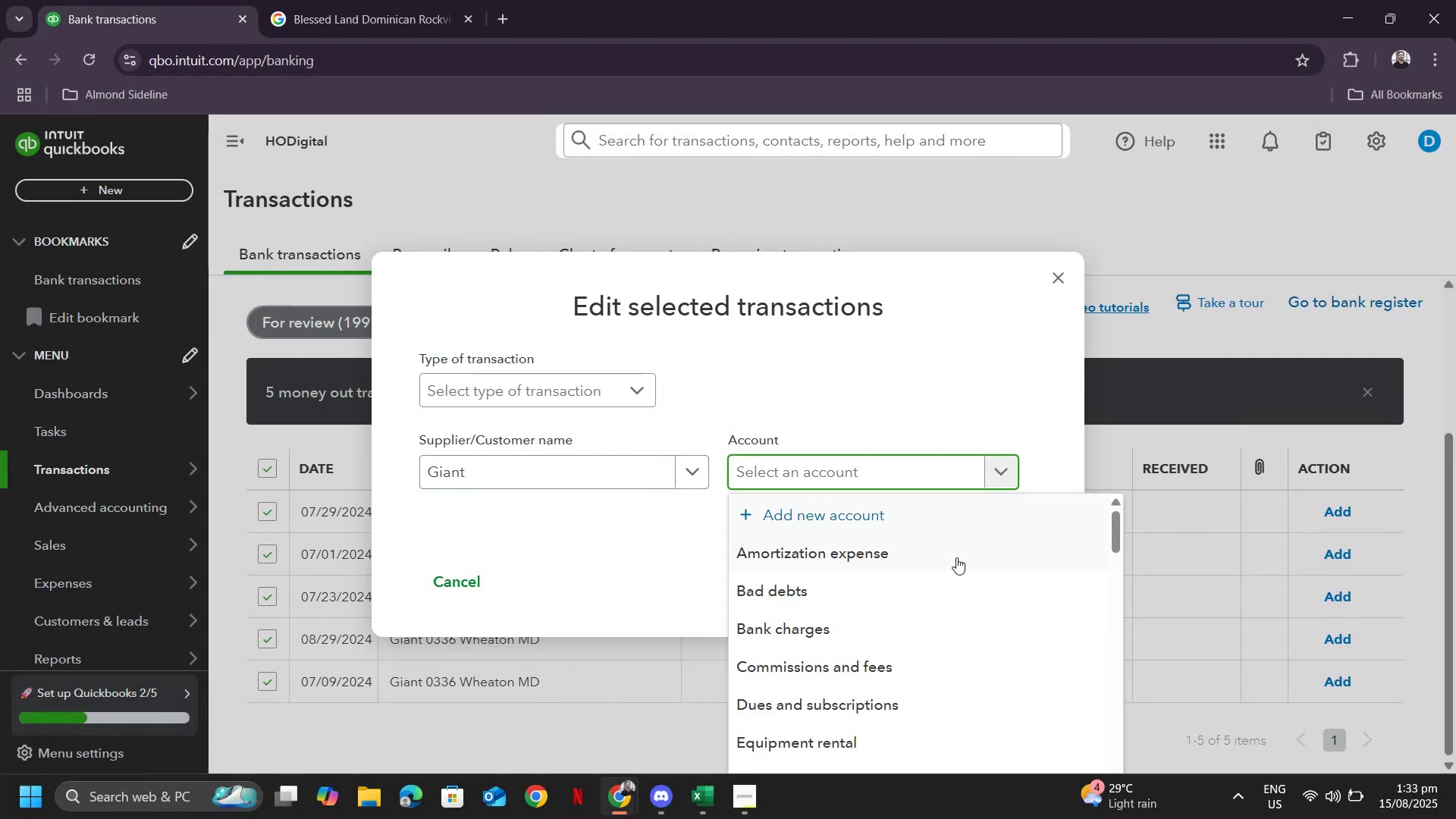 
scroll: coordinate [959, 604], scroll_direction: down, amount: 9.0
 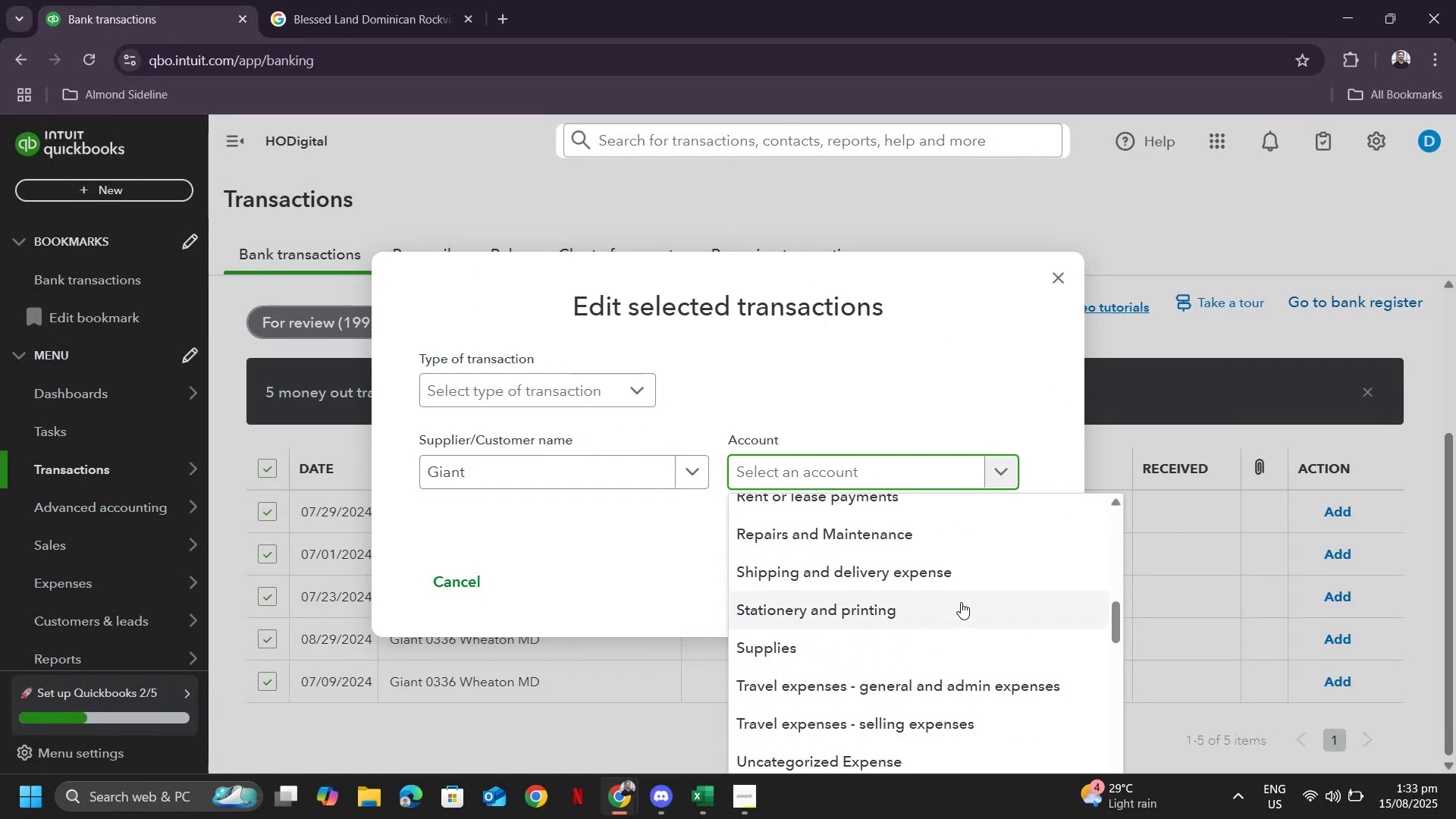 
type(genera)
 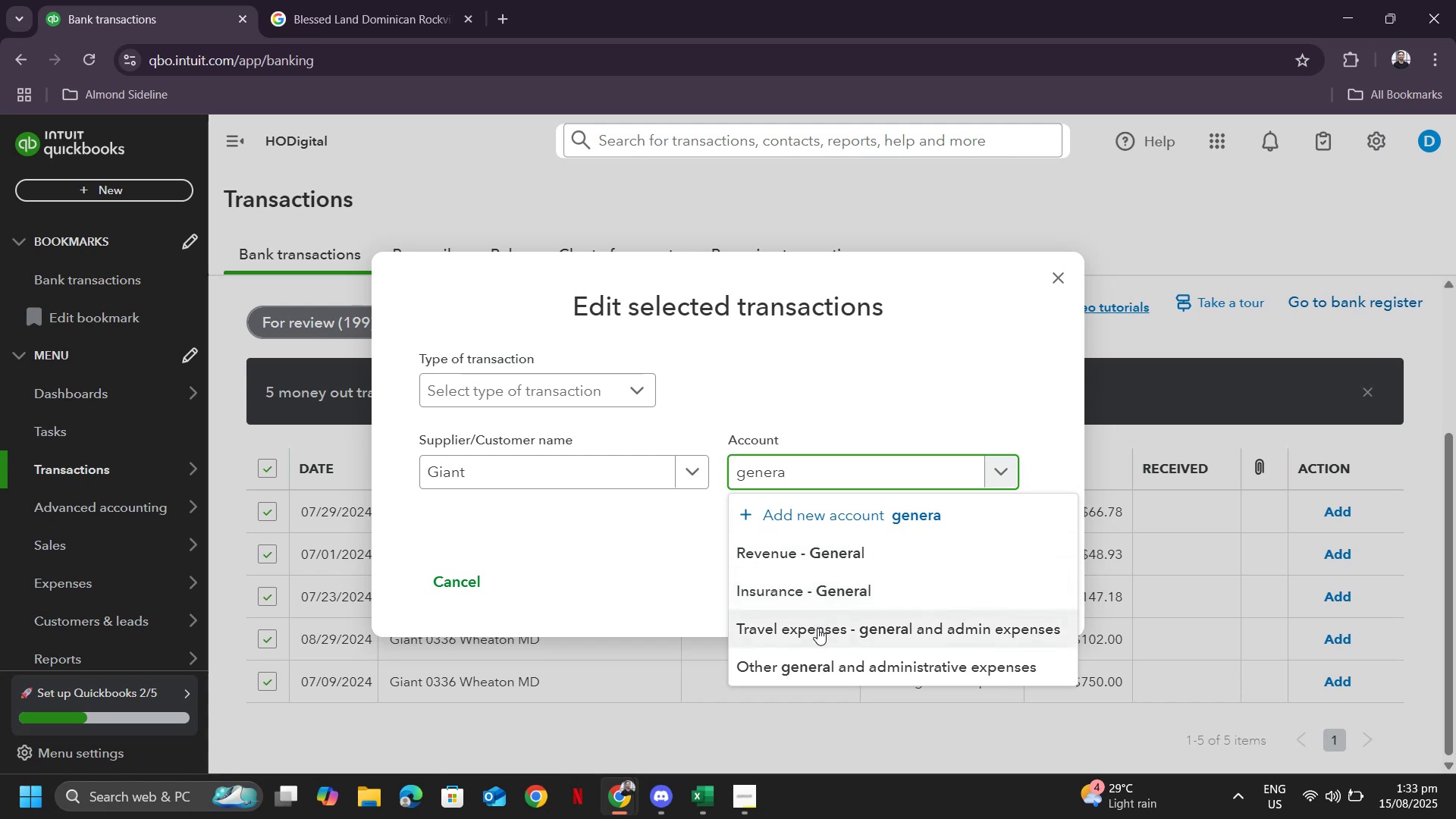 
left_click([822, 663])
 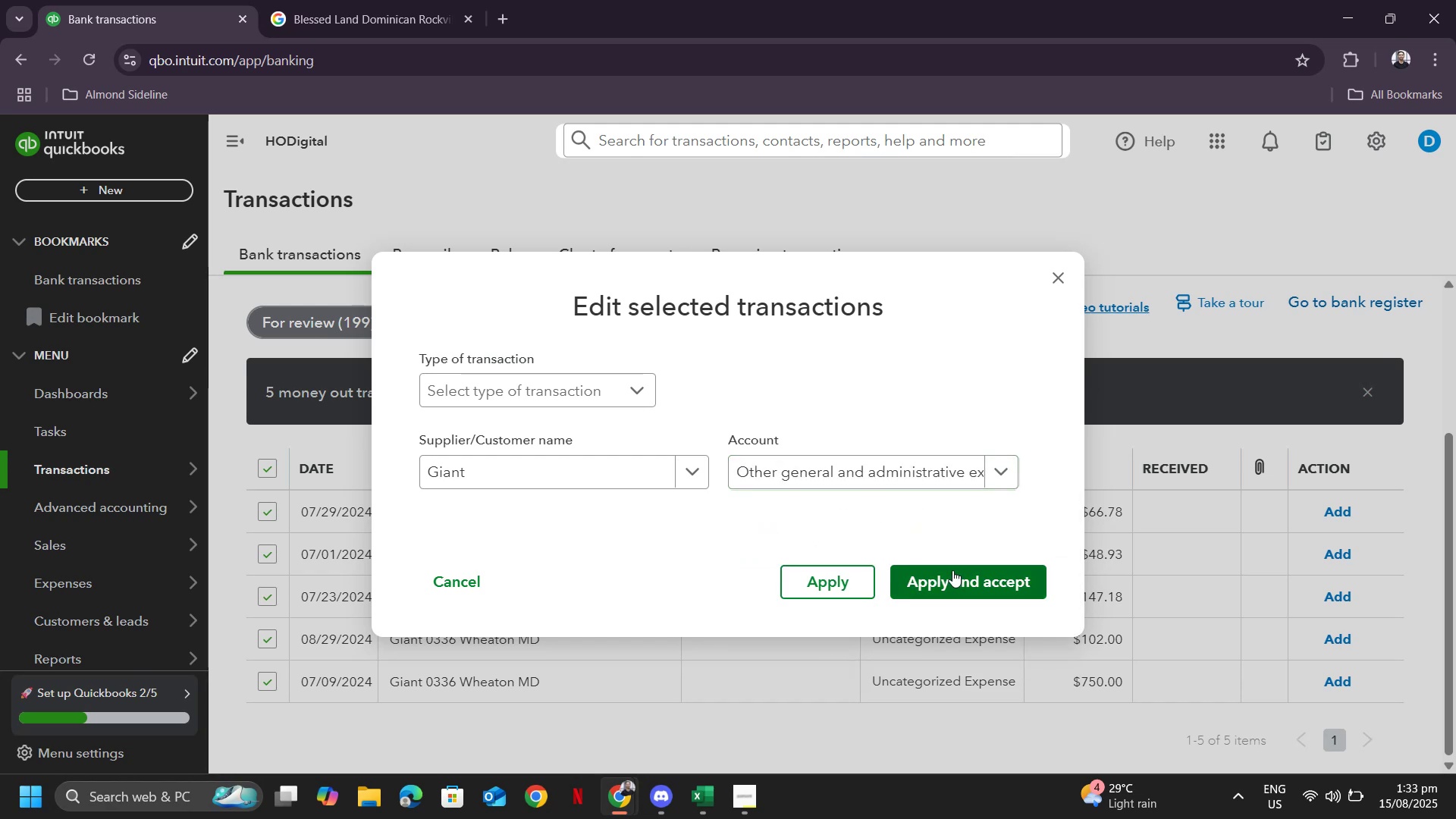 
left_click([952, 570])
 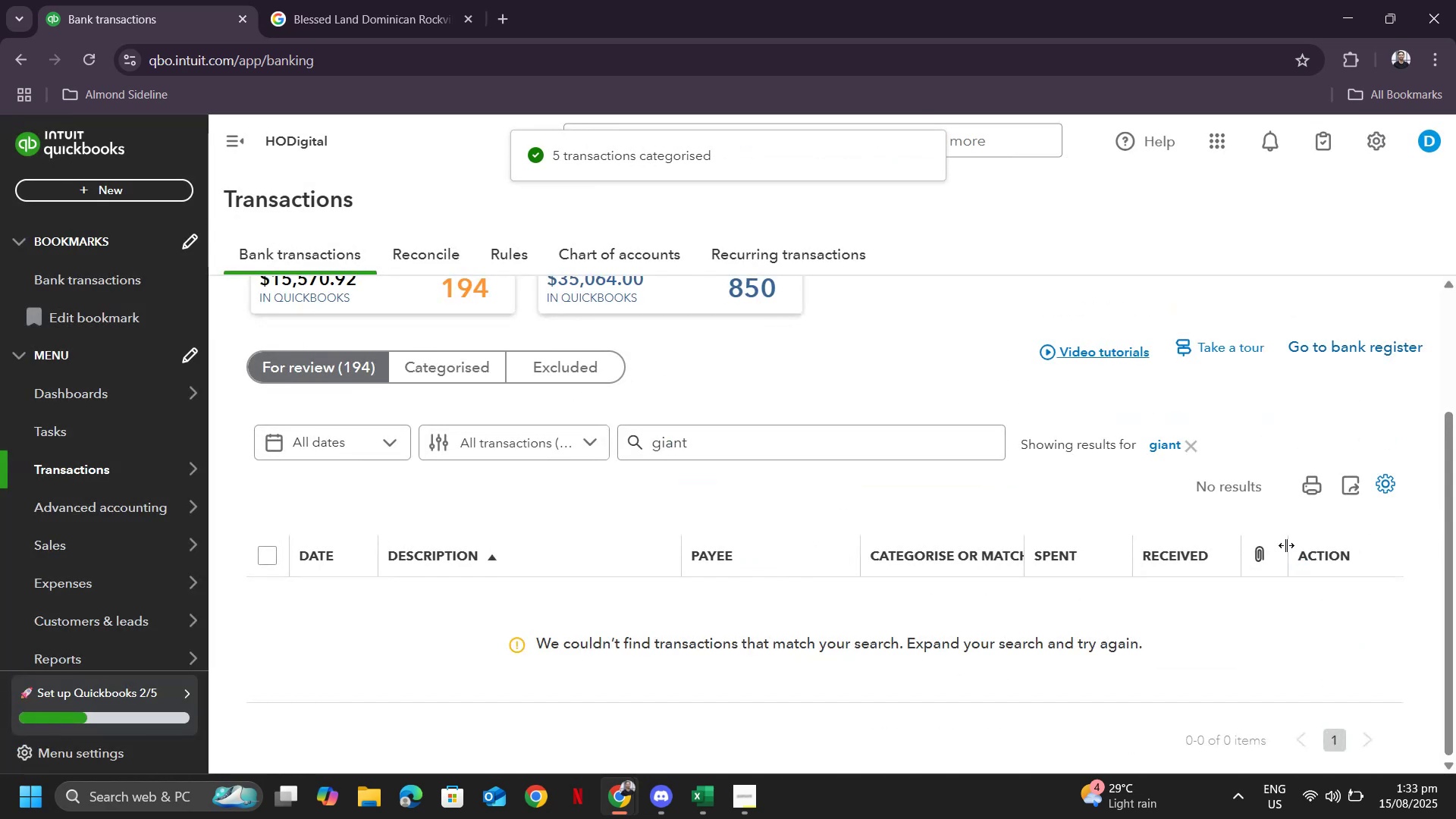 
left_click([1197, 450])
 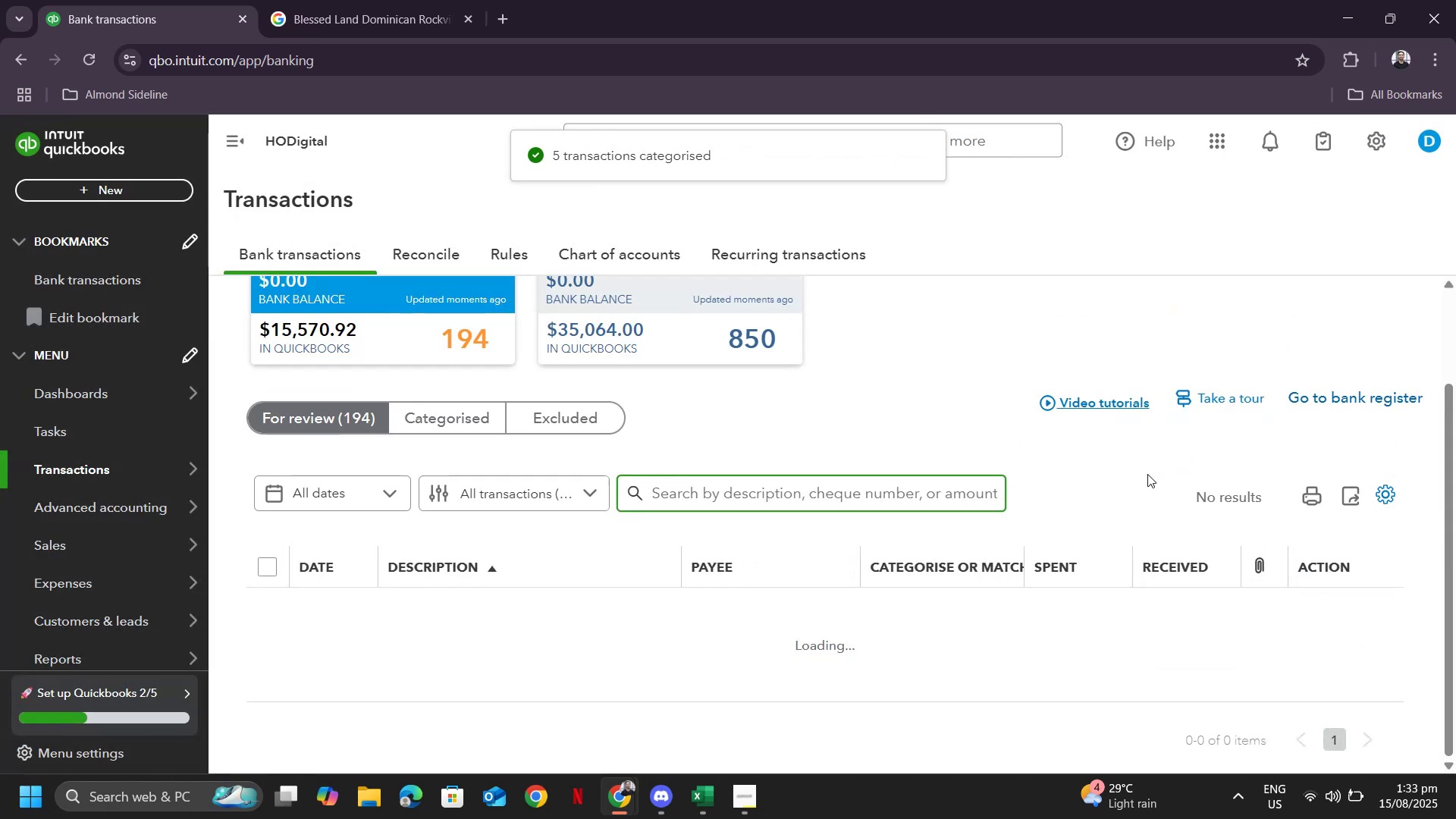 
scroll: coordinate [878, 548], scroll_direction: down, amount: 20.0
 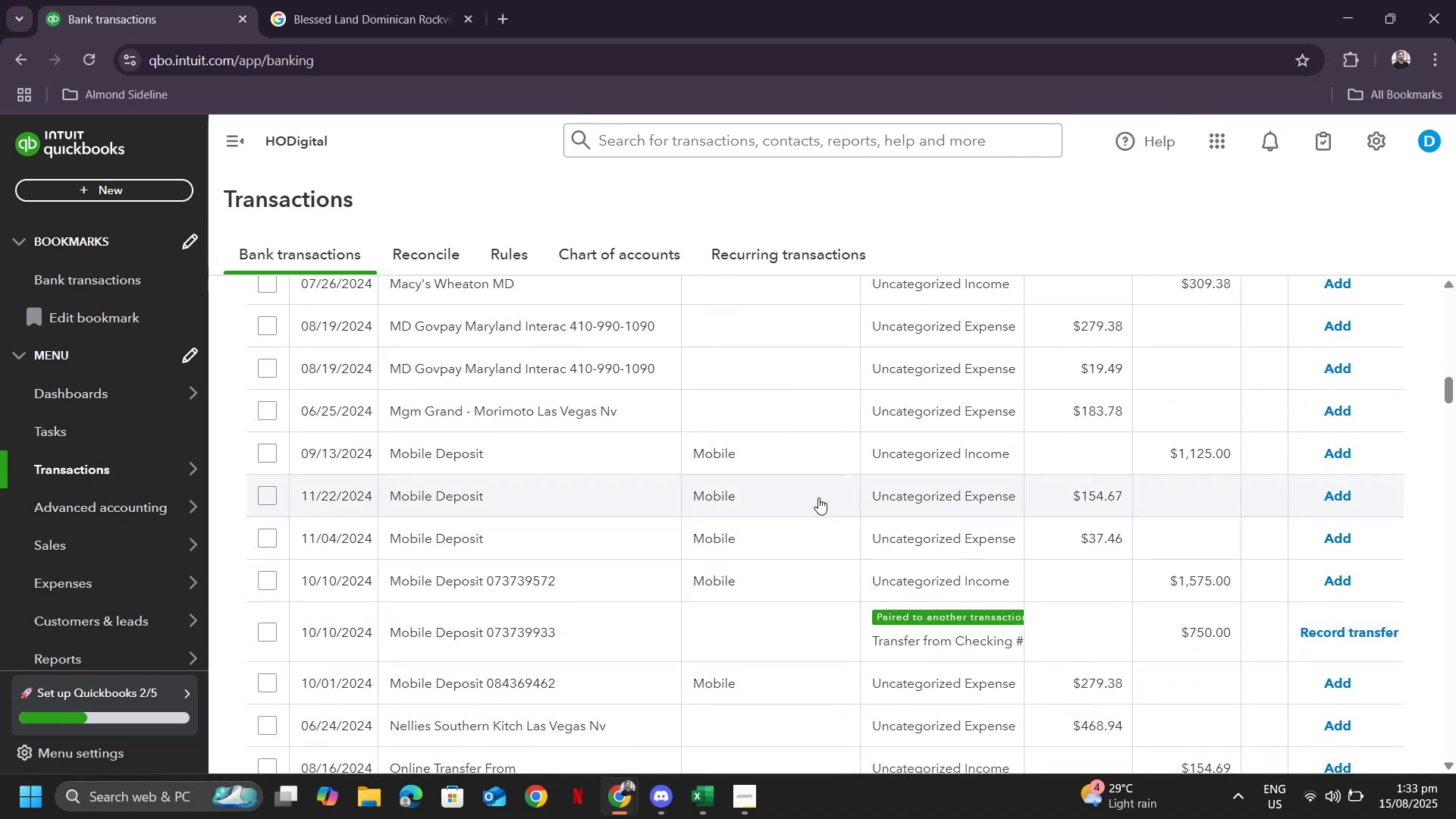 
scroll: coordinate [952, 393], scroll_direction: up, amount: 15.0
 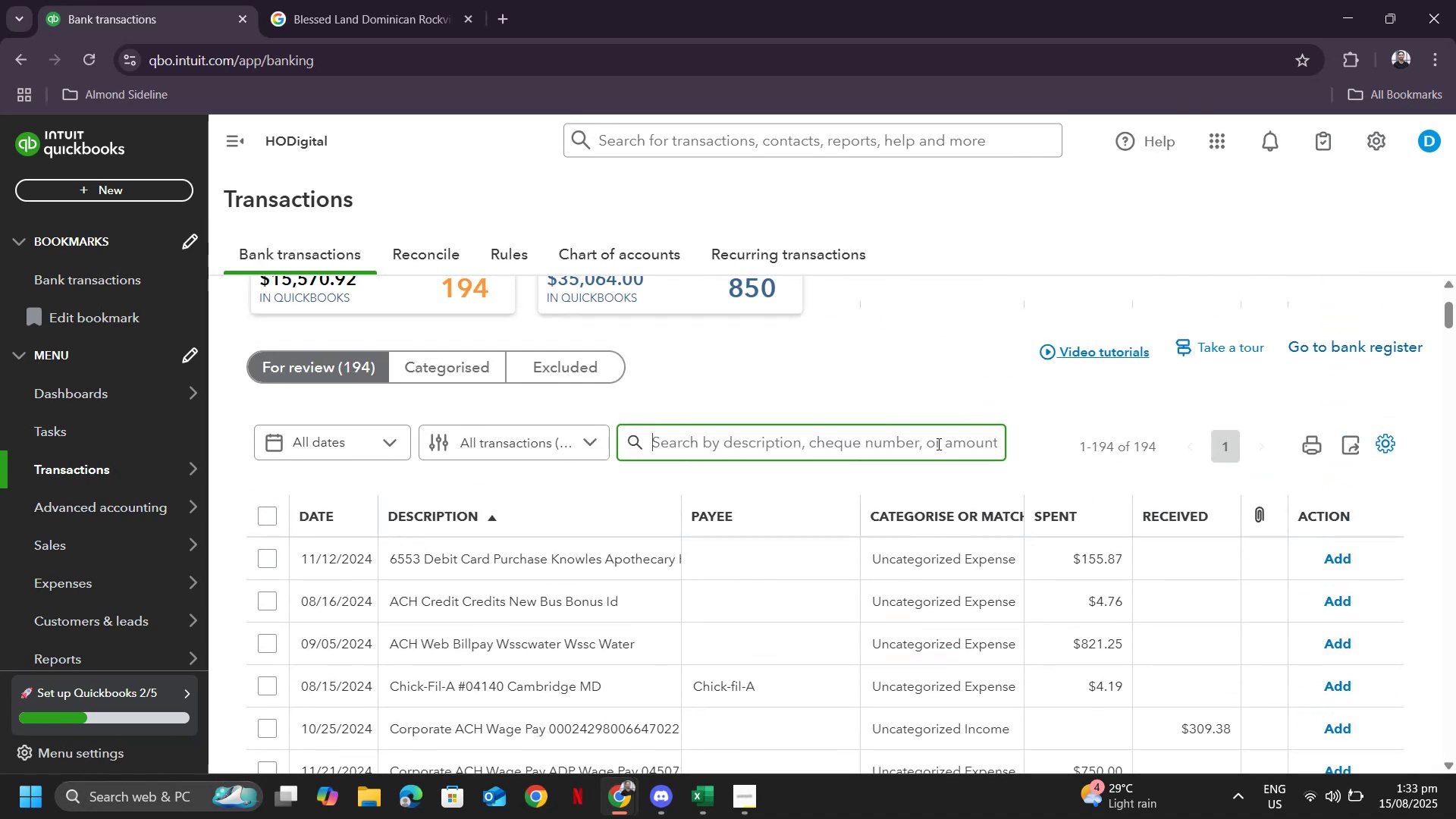 
left_click([911, 450])
 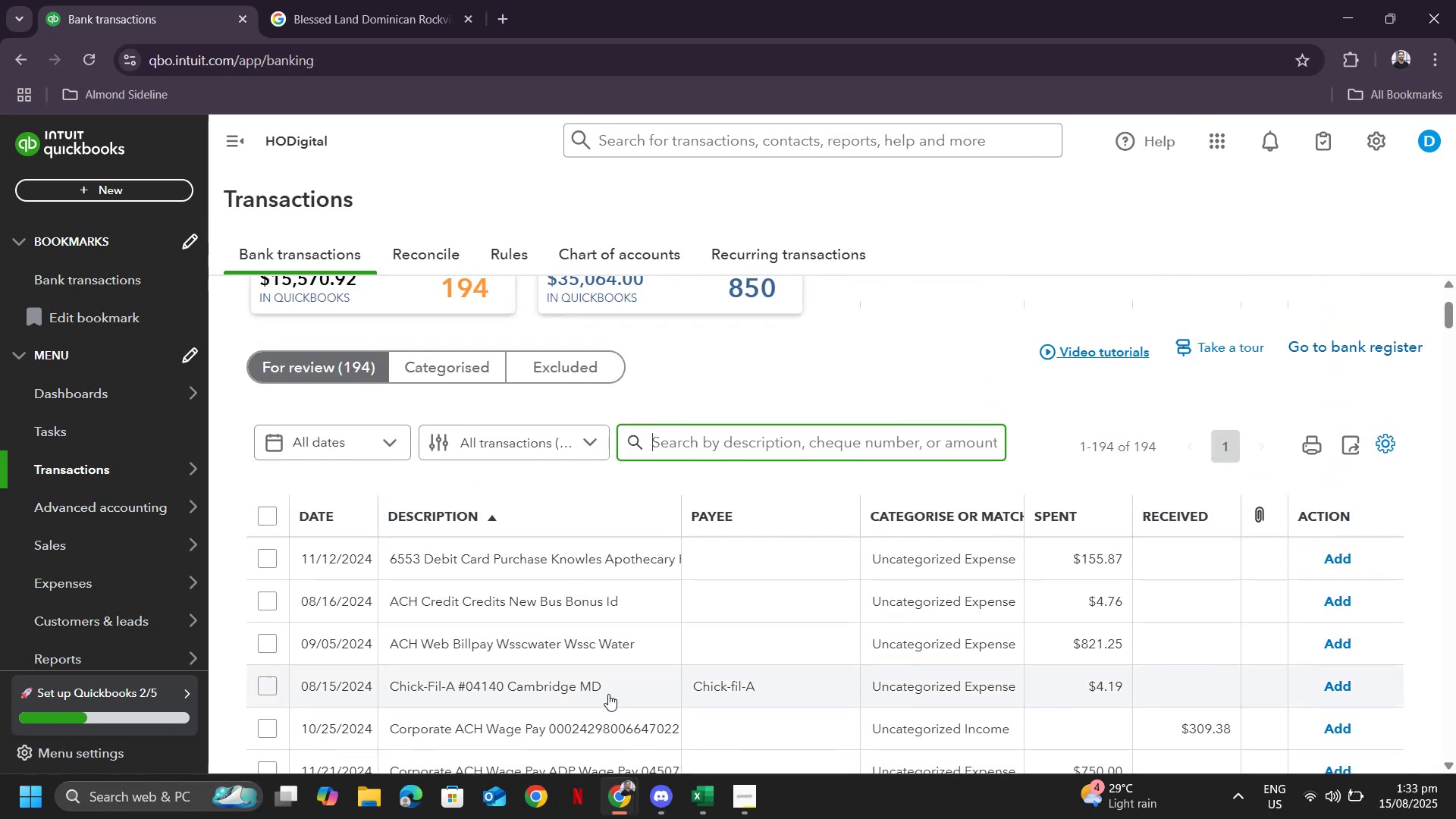 
type(mobile deposit)
 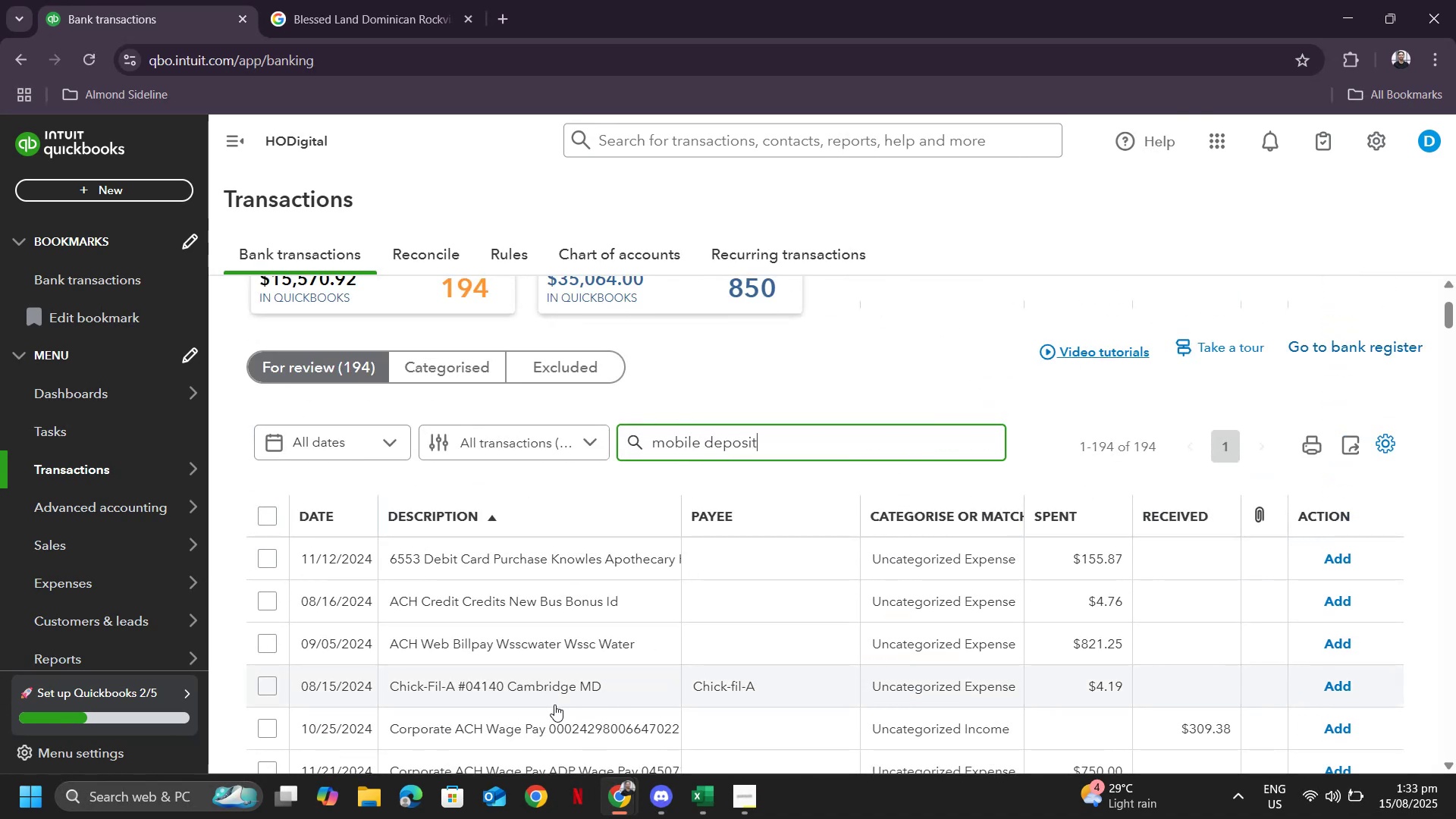 
key(Enter)
 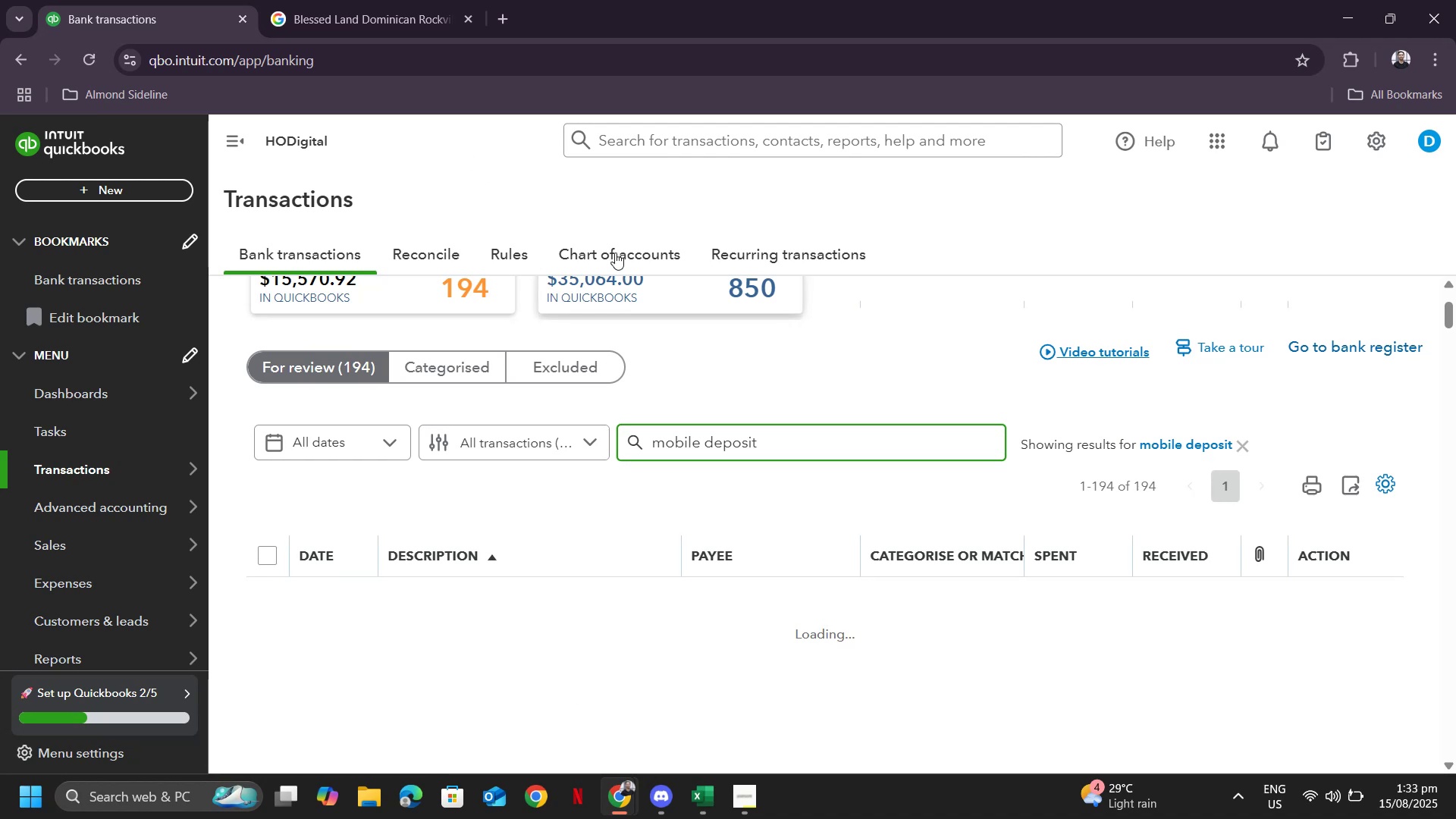 
scroll: coordinate [607, 391], scroll_direction: down, amount: 8.0
 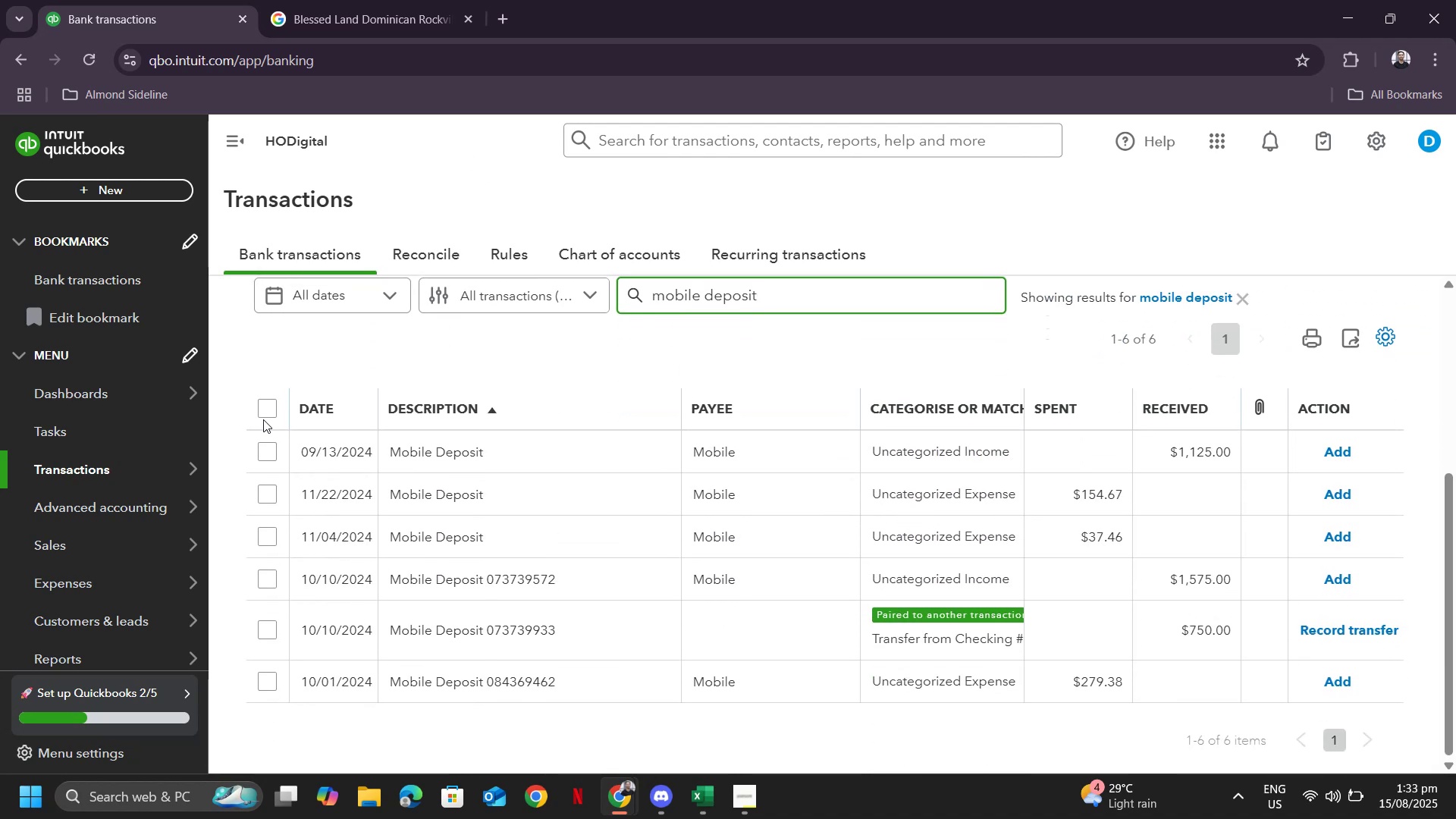 
left_click([276, 410])
 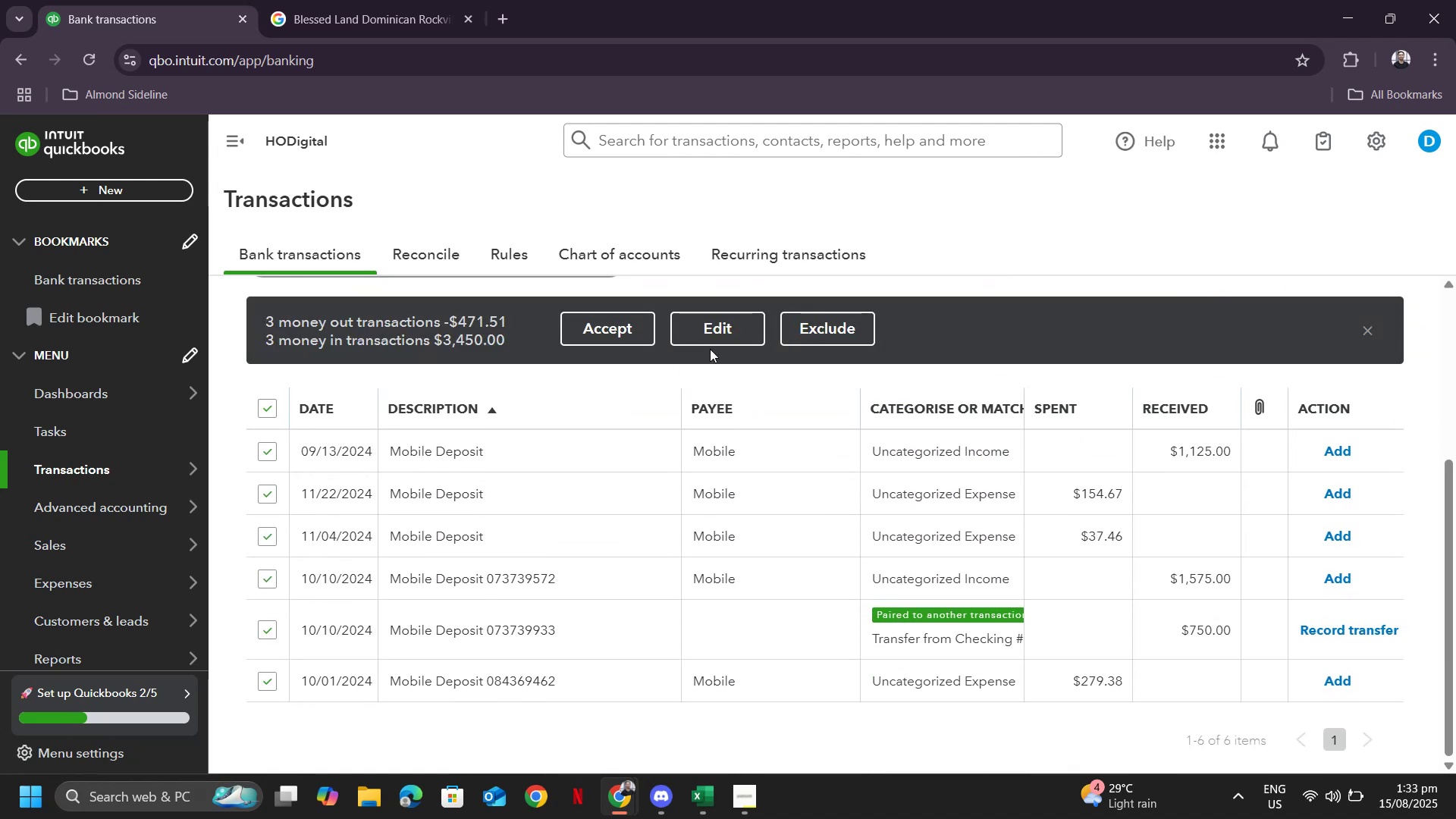 
left_click([710, 331])
 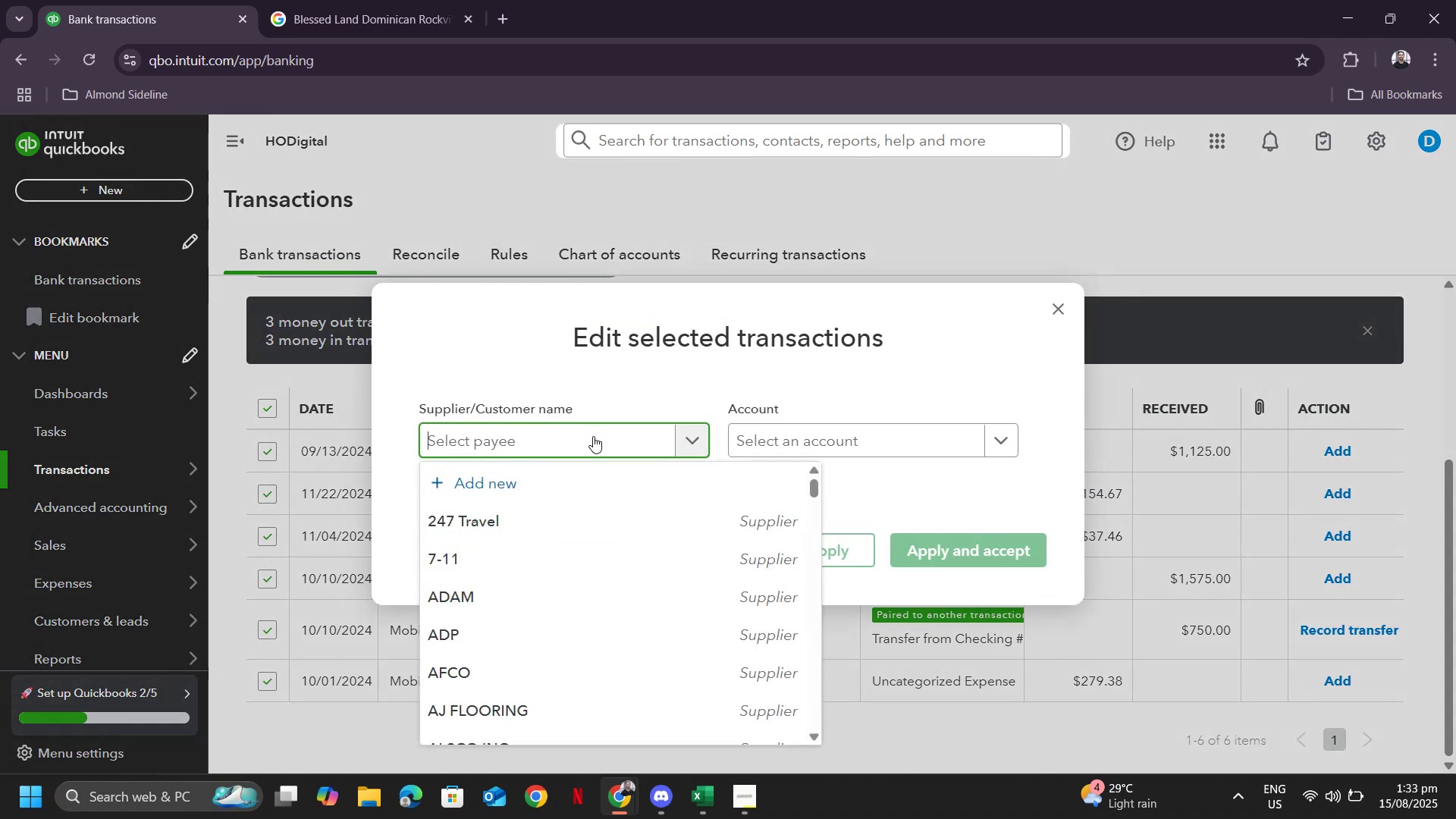 
type(other bank)
 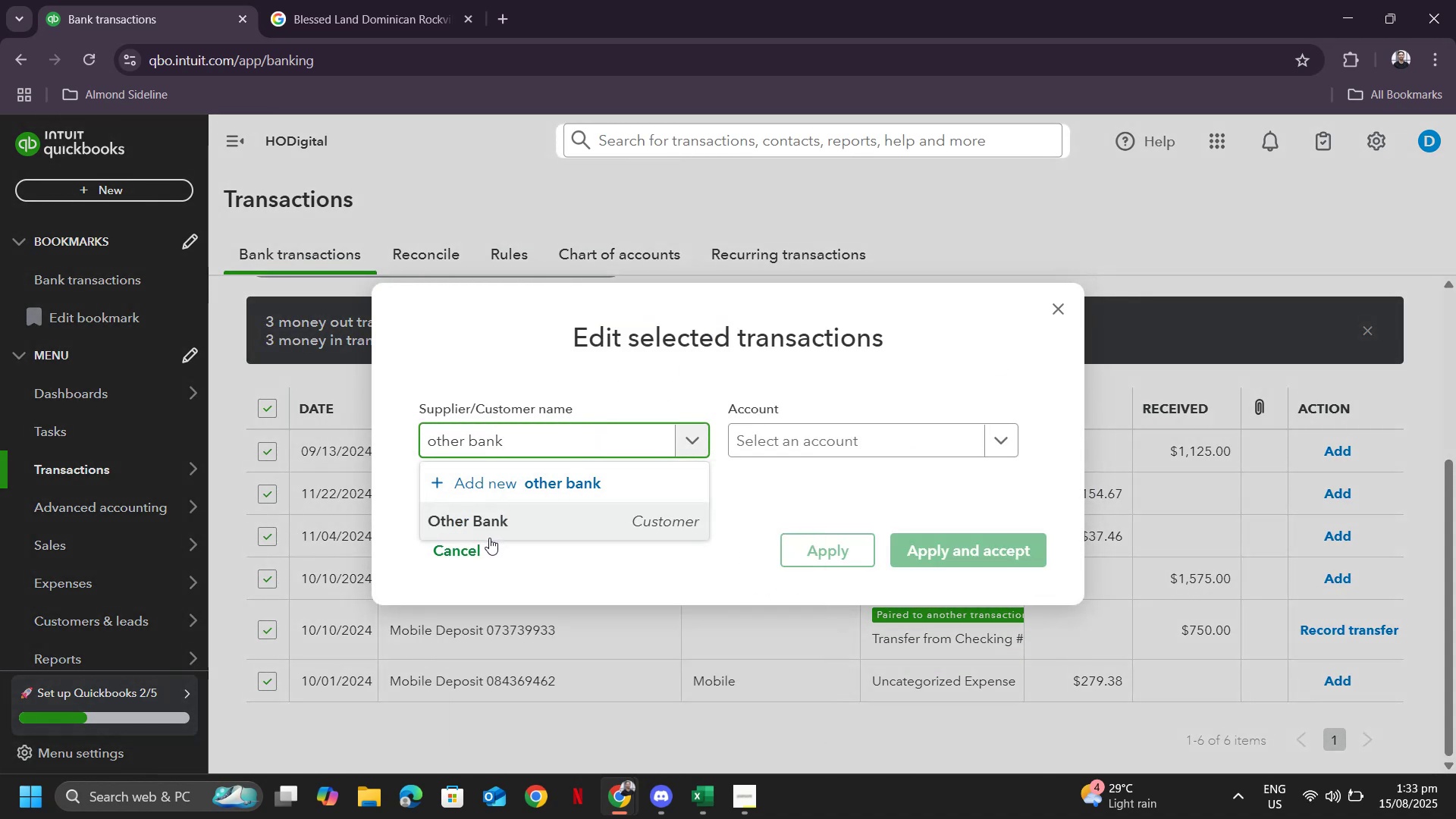 
left_click_drag(start_coordinate=[489, 522], to_coordinate=[494, 518])
 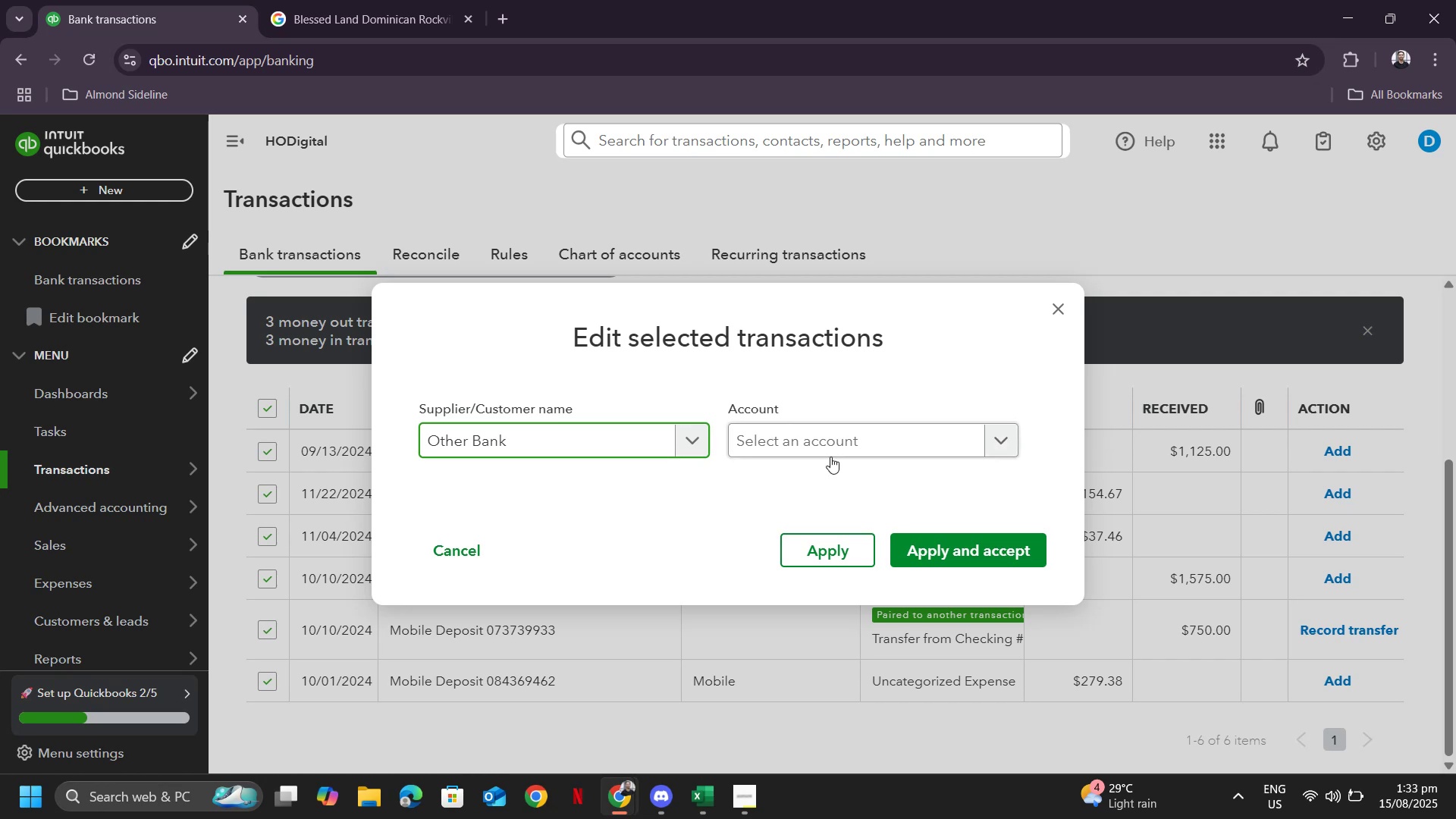 
left_click([834, 449])
 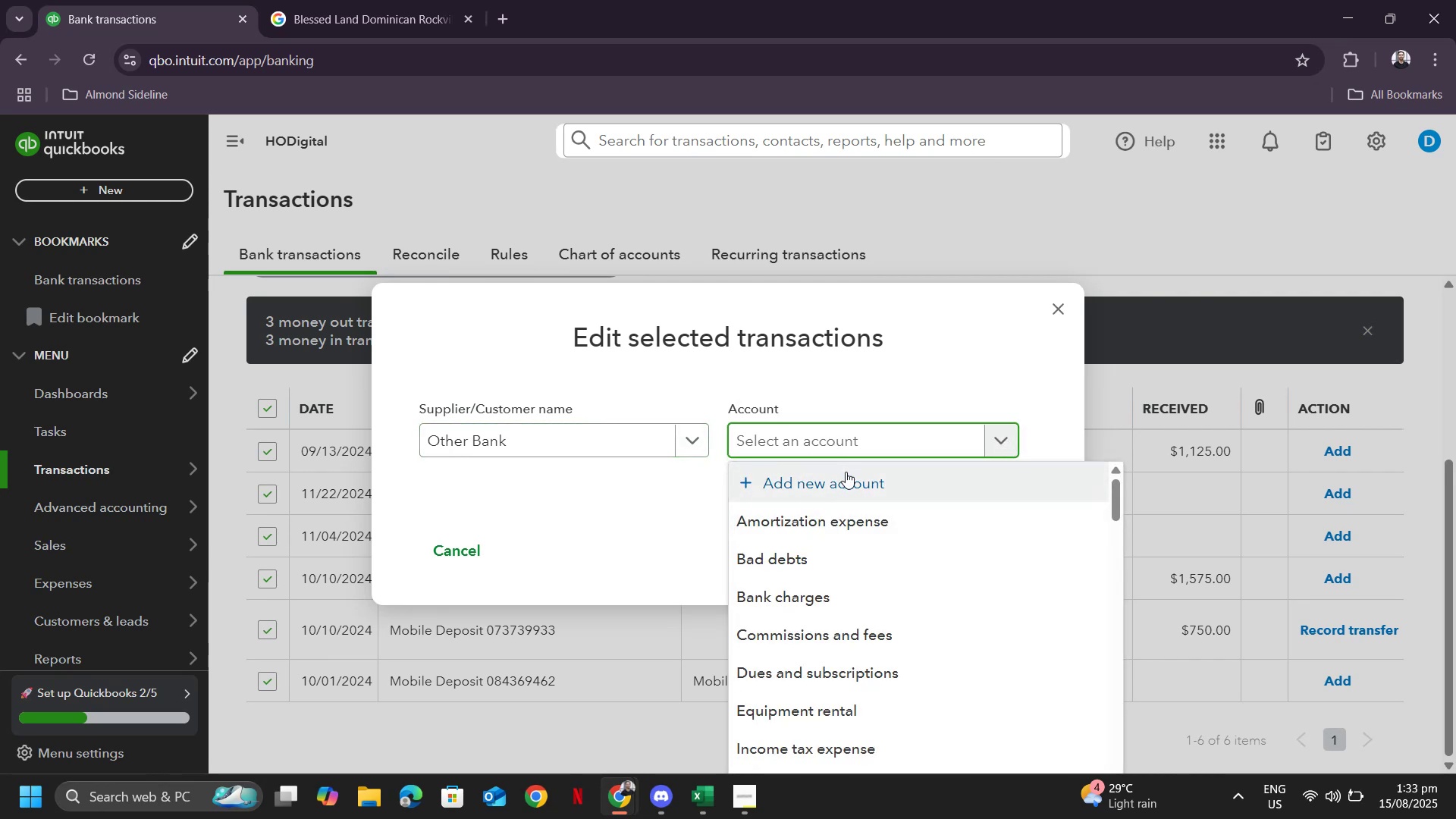 
type(genera)
 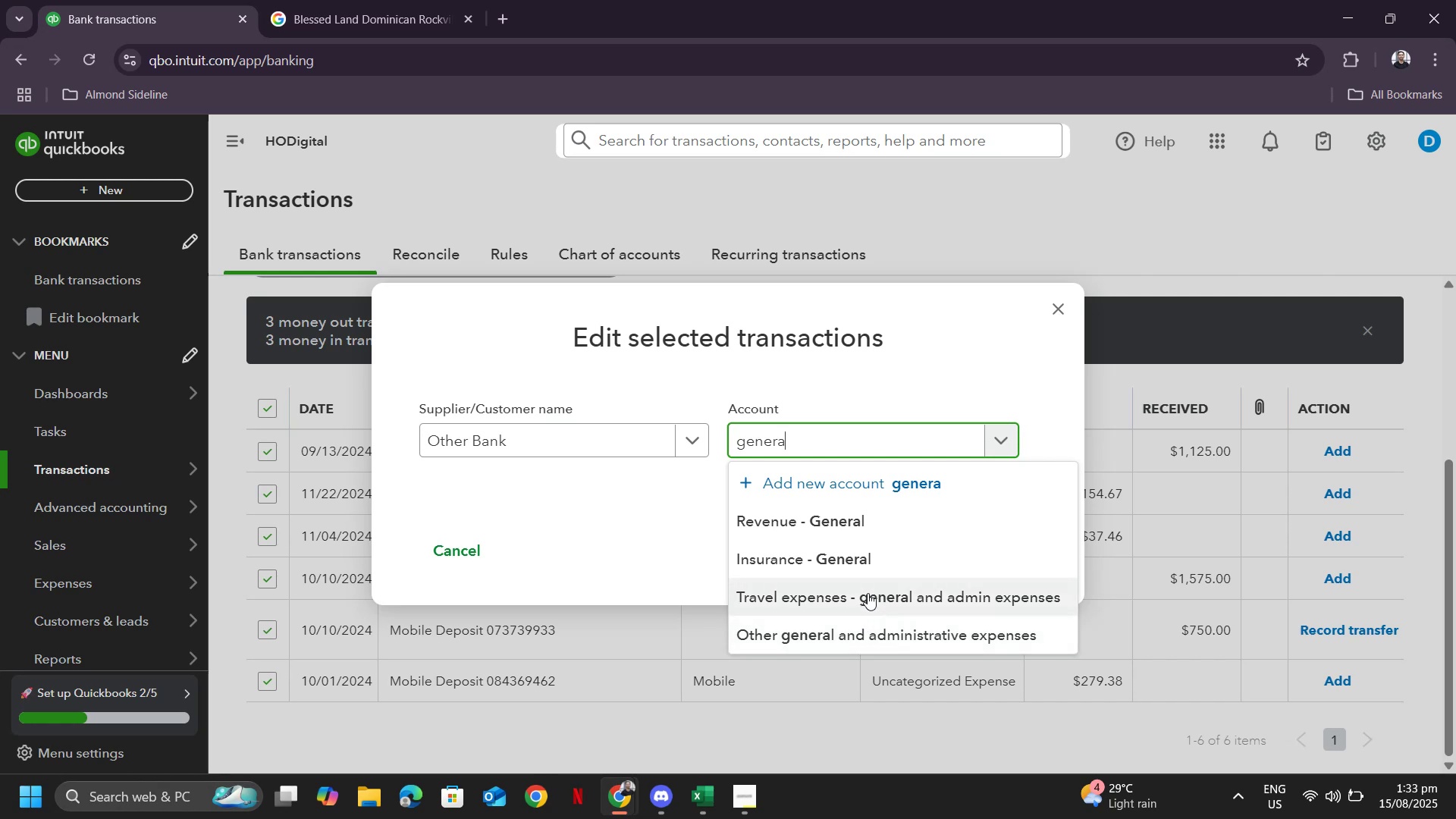 
wait(11.61)
 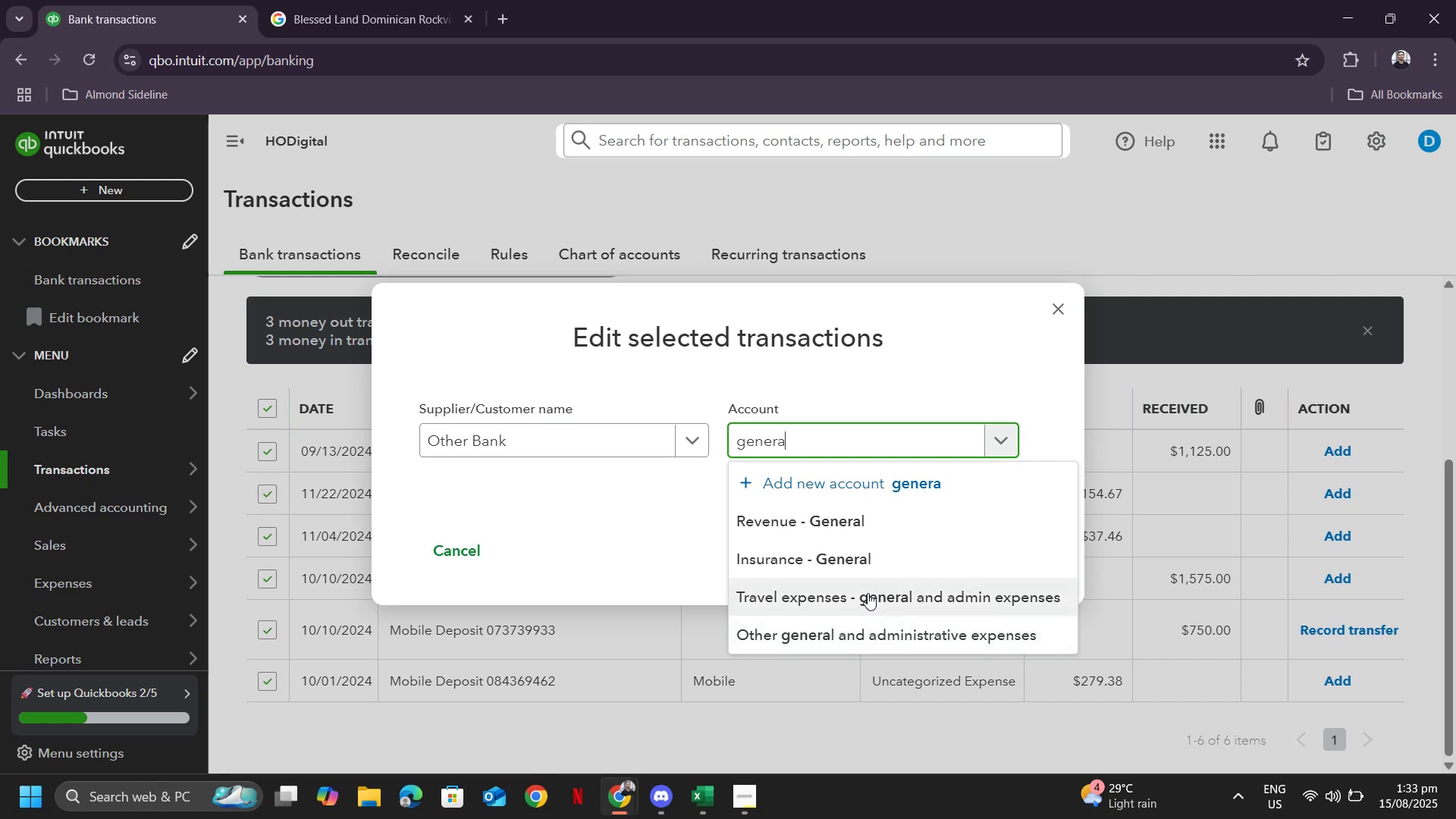 
left_click([893, 635])
 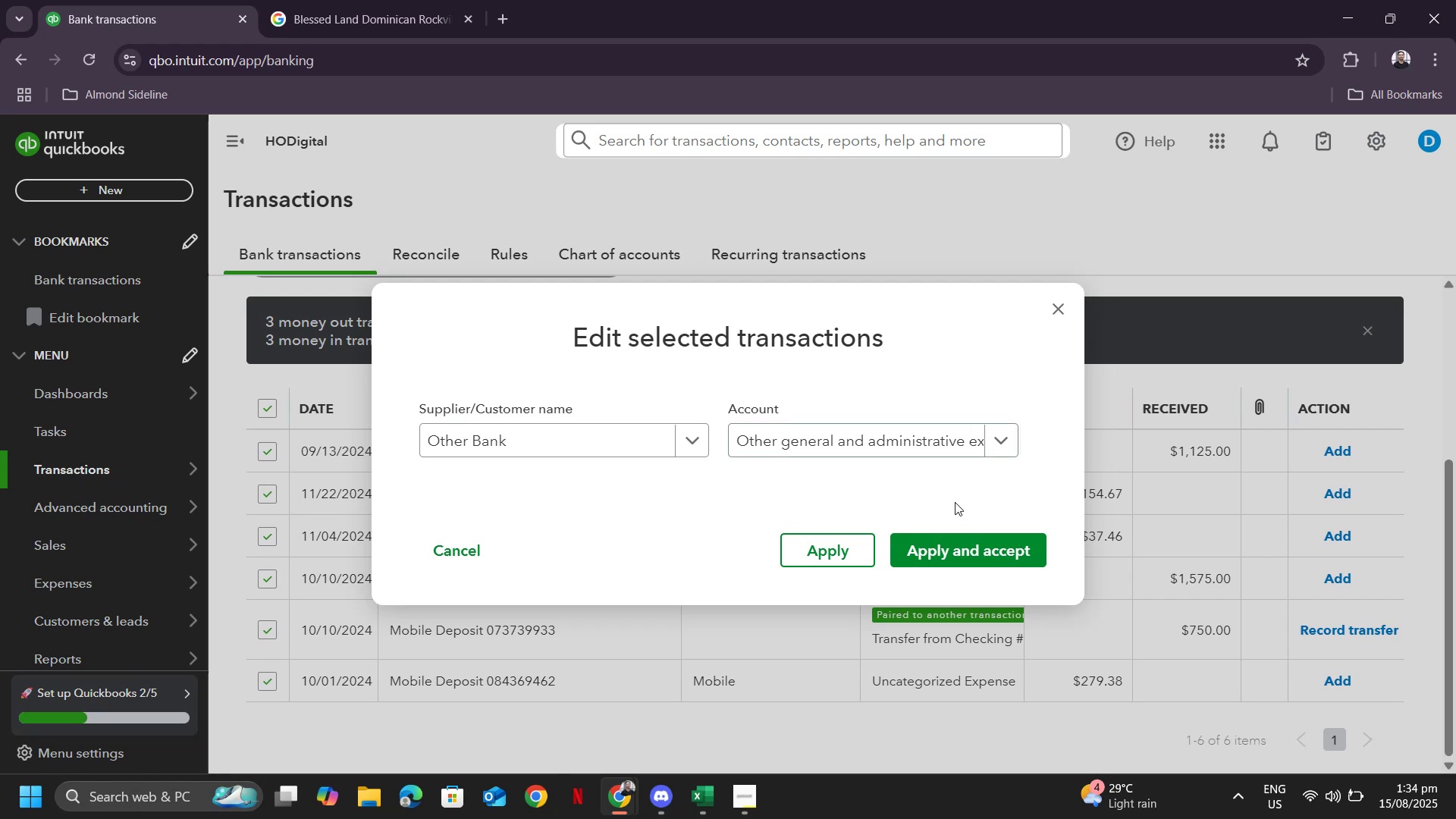 
wait(7.77)
 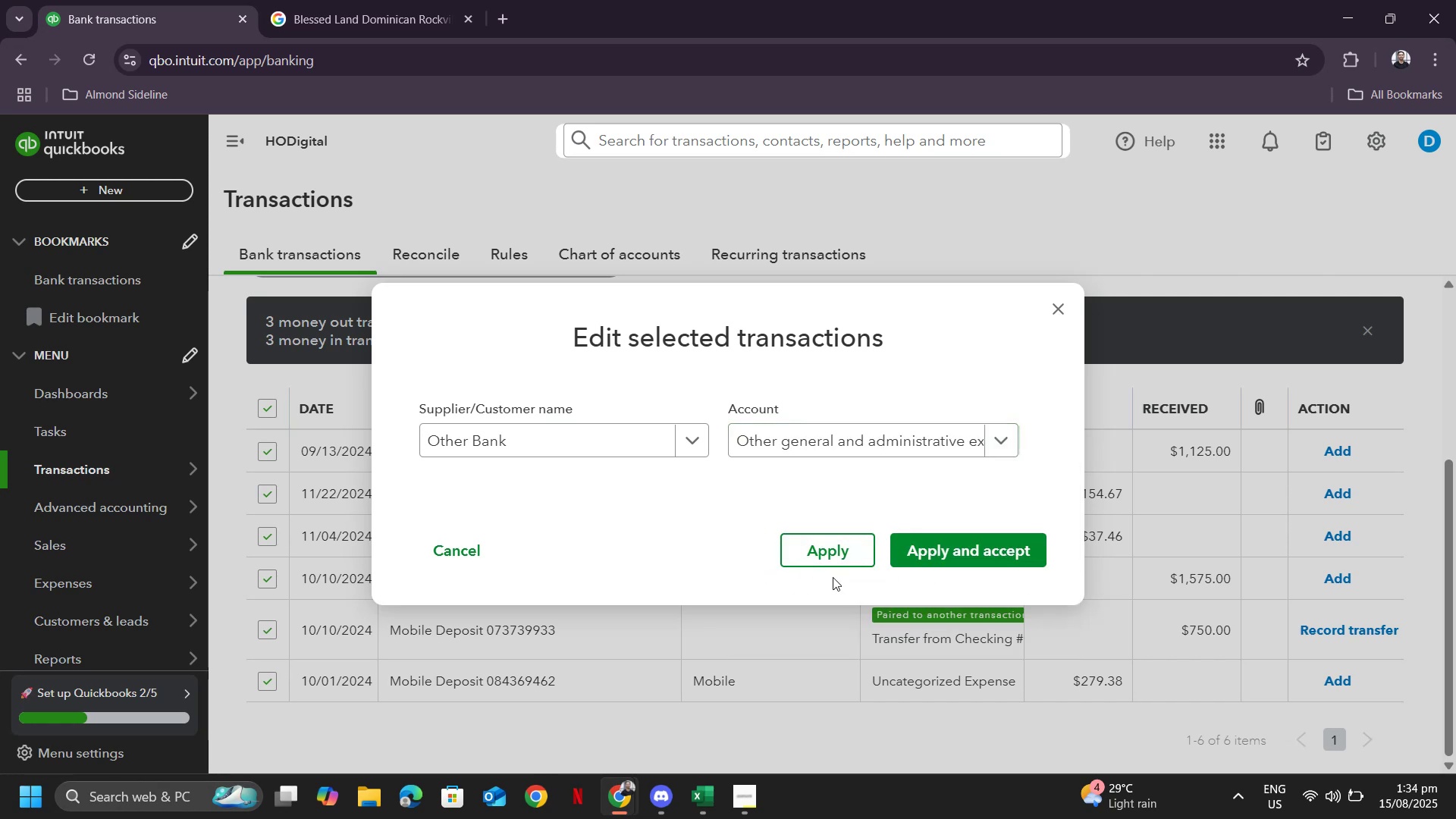 
left_click([957, 544])
 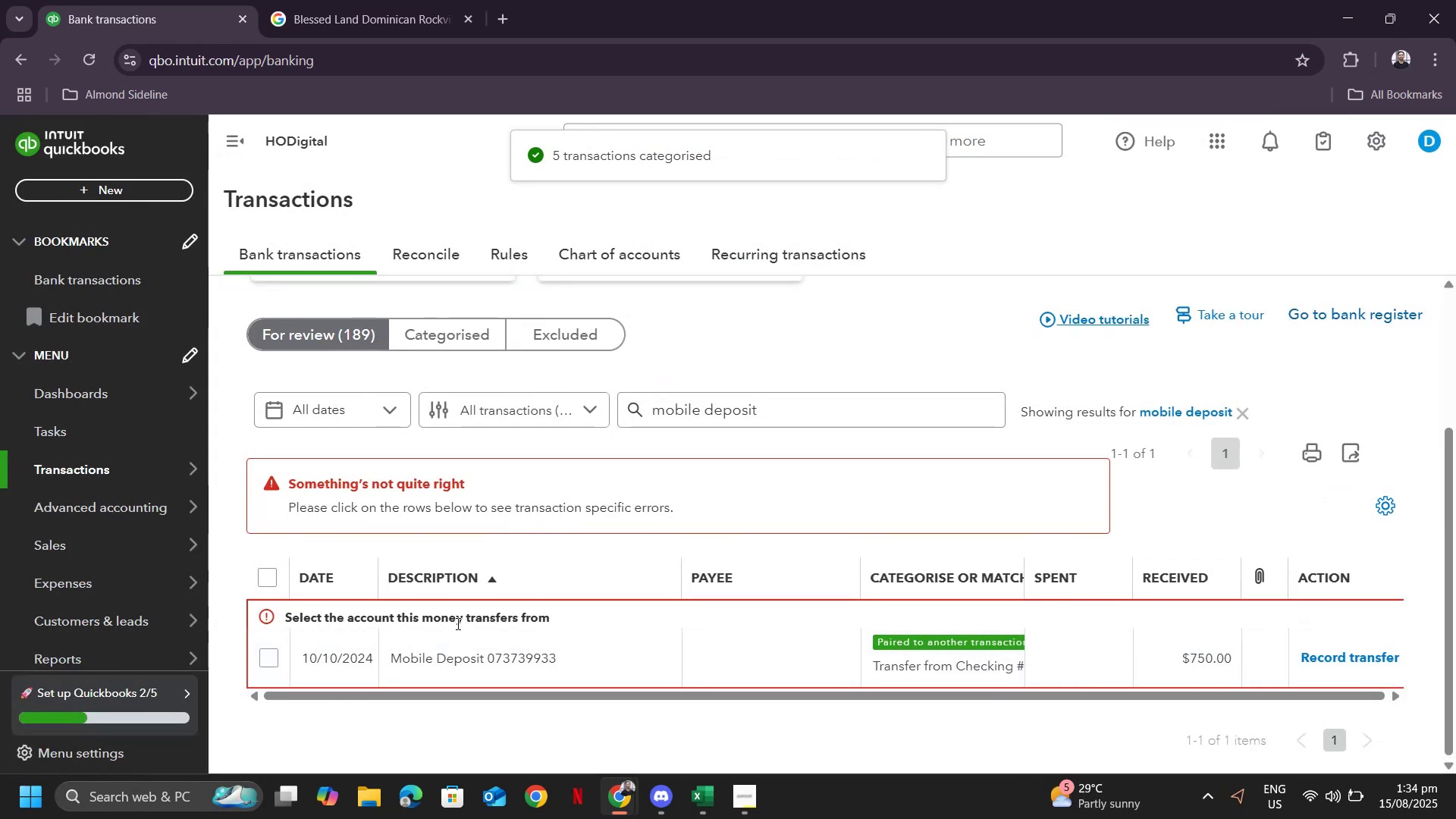 
wait(8.03)
 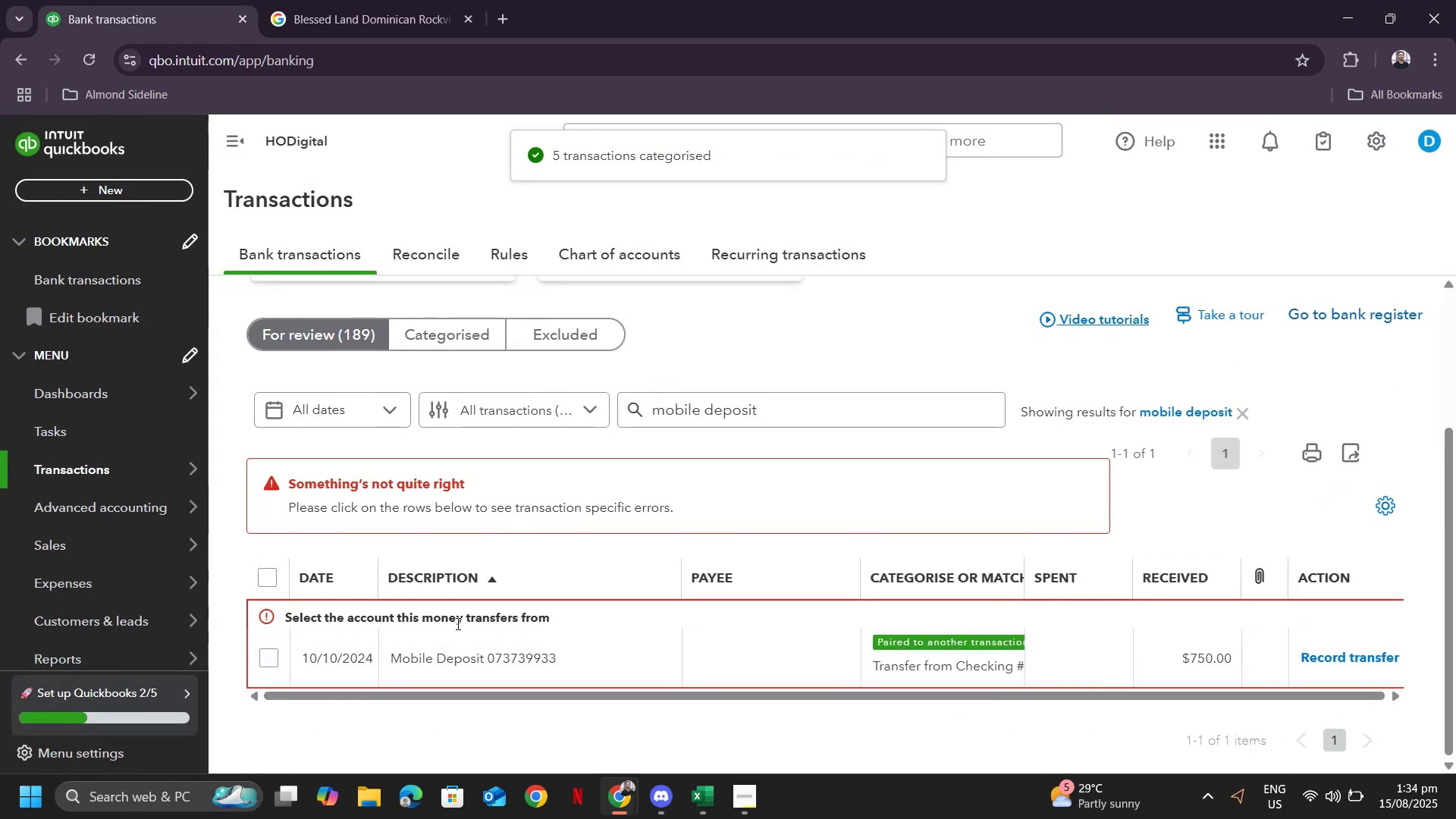 
left_click([1329, 663])
 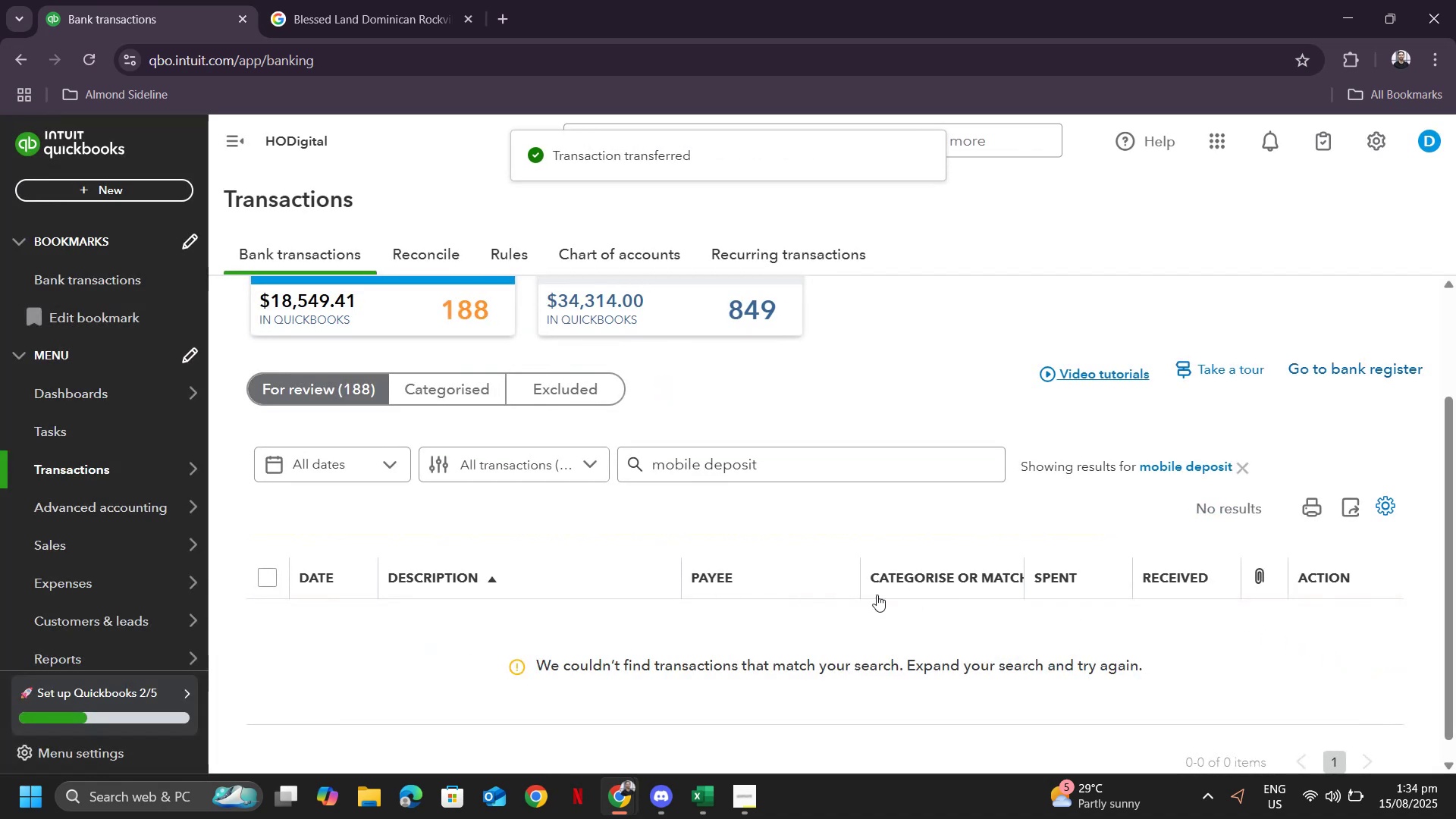 
scroll: coordinate [788, 444], scroll_direction: up, amount: 4.0
 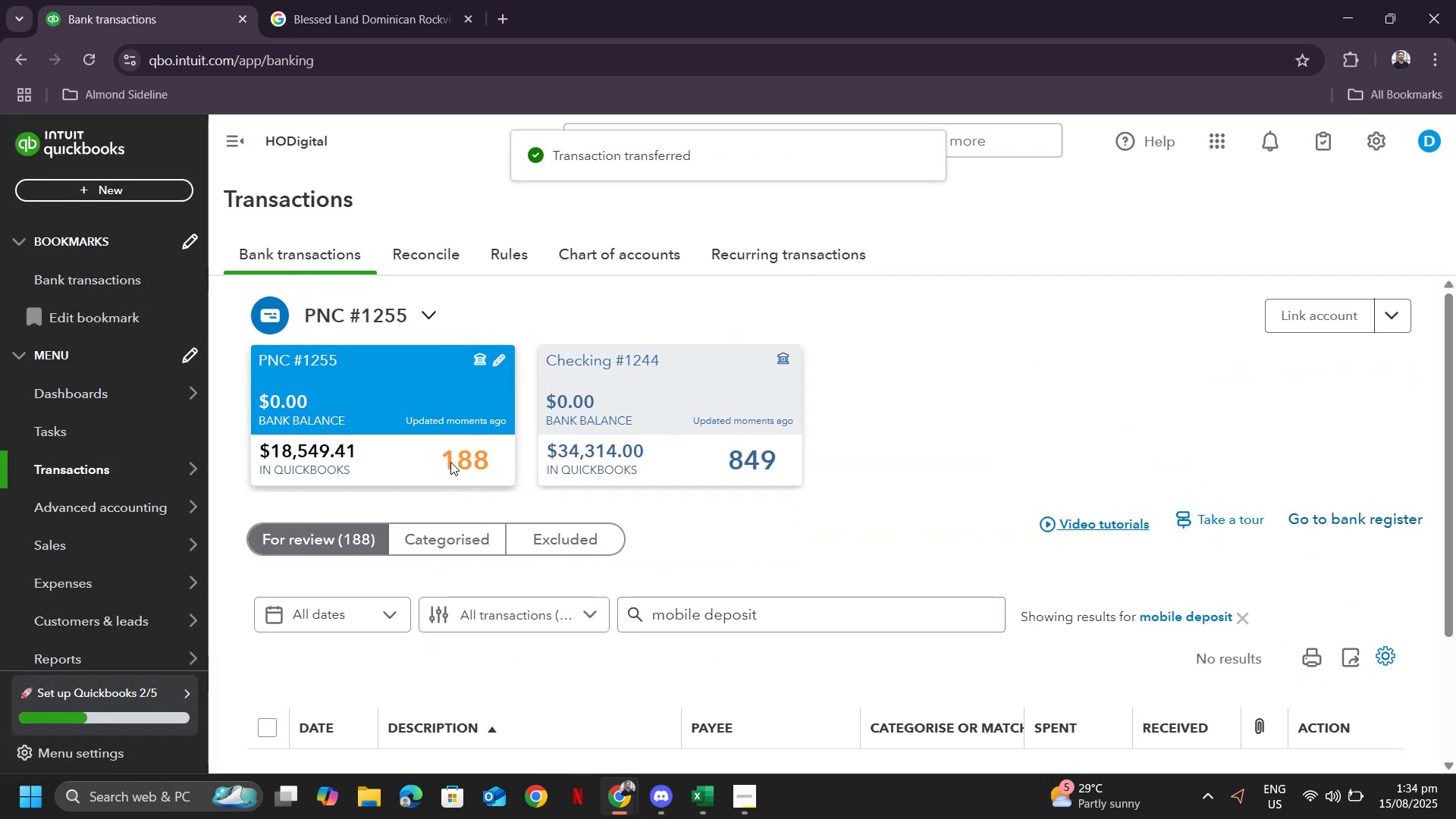 
left_click([450, 462])
 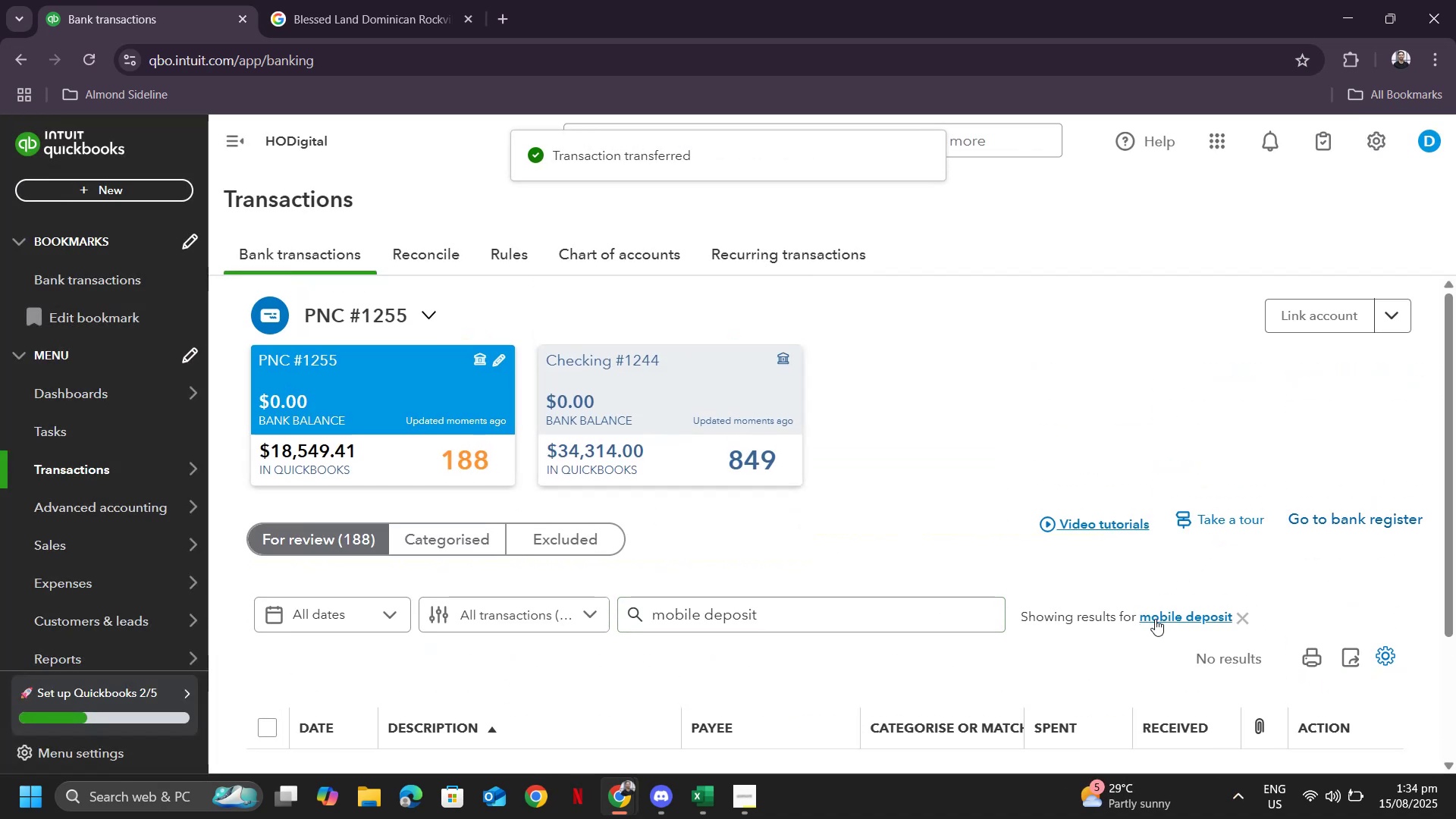 
left_click([1178, 620])
 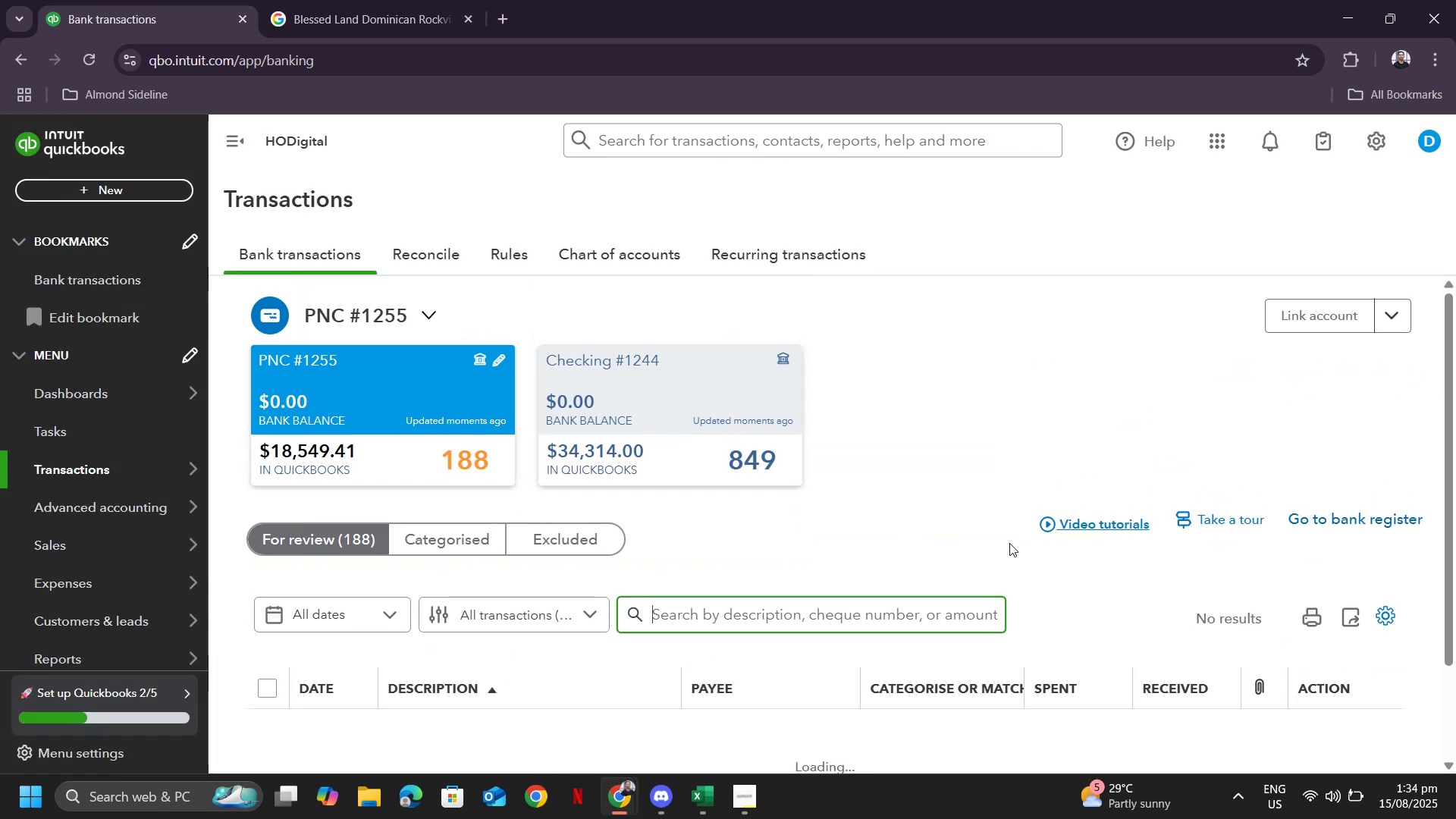 
scroll: coordinate [949, 580], scroll_direction: down, amount: 114.0
 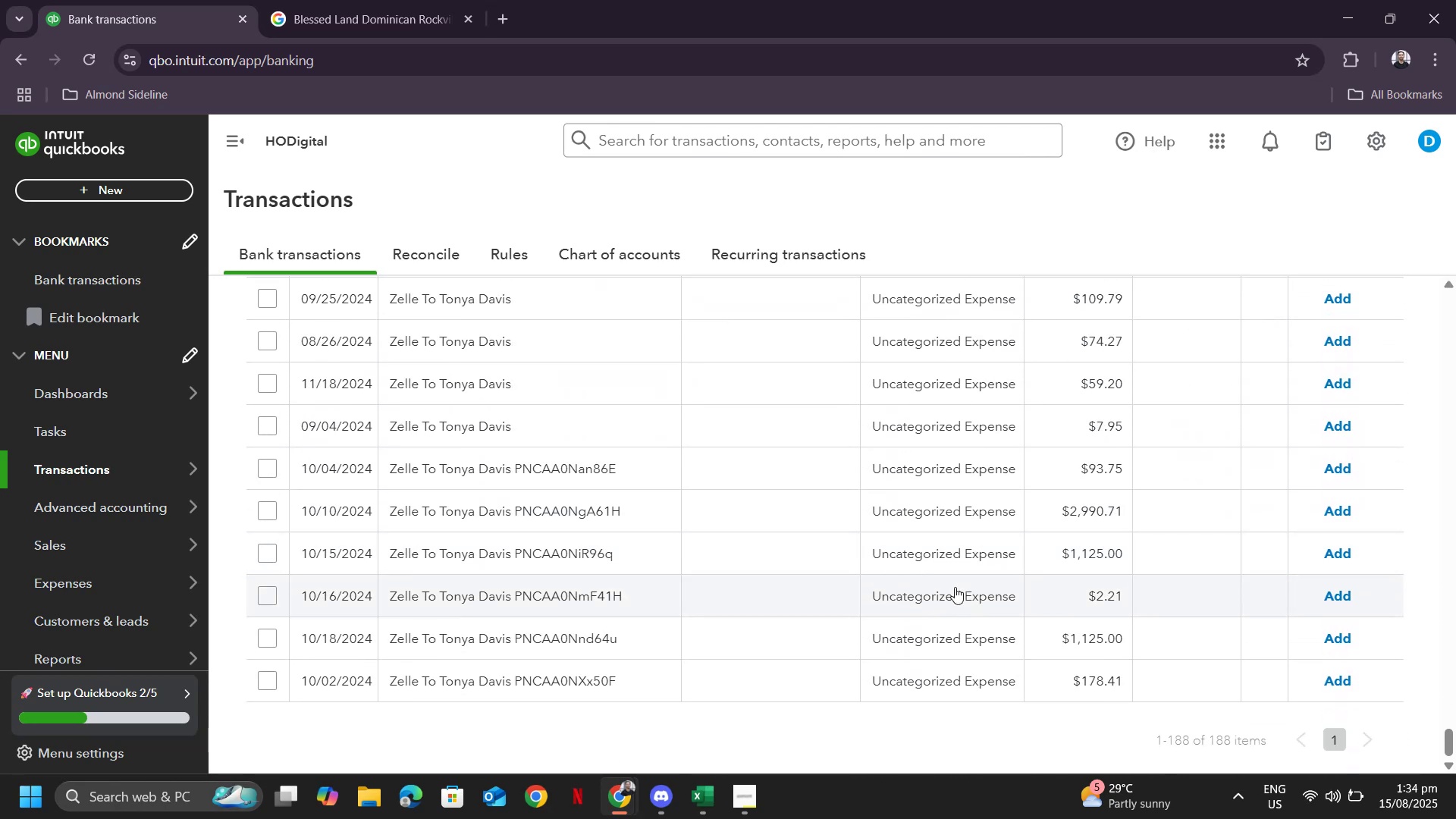 
scroll: coordinate [853, 447], scroll_direction: up, amount: 91.0
 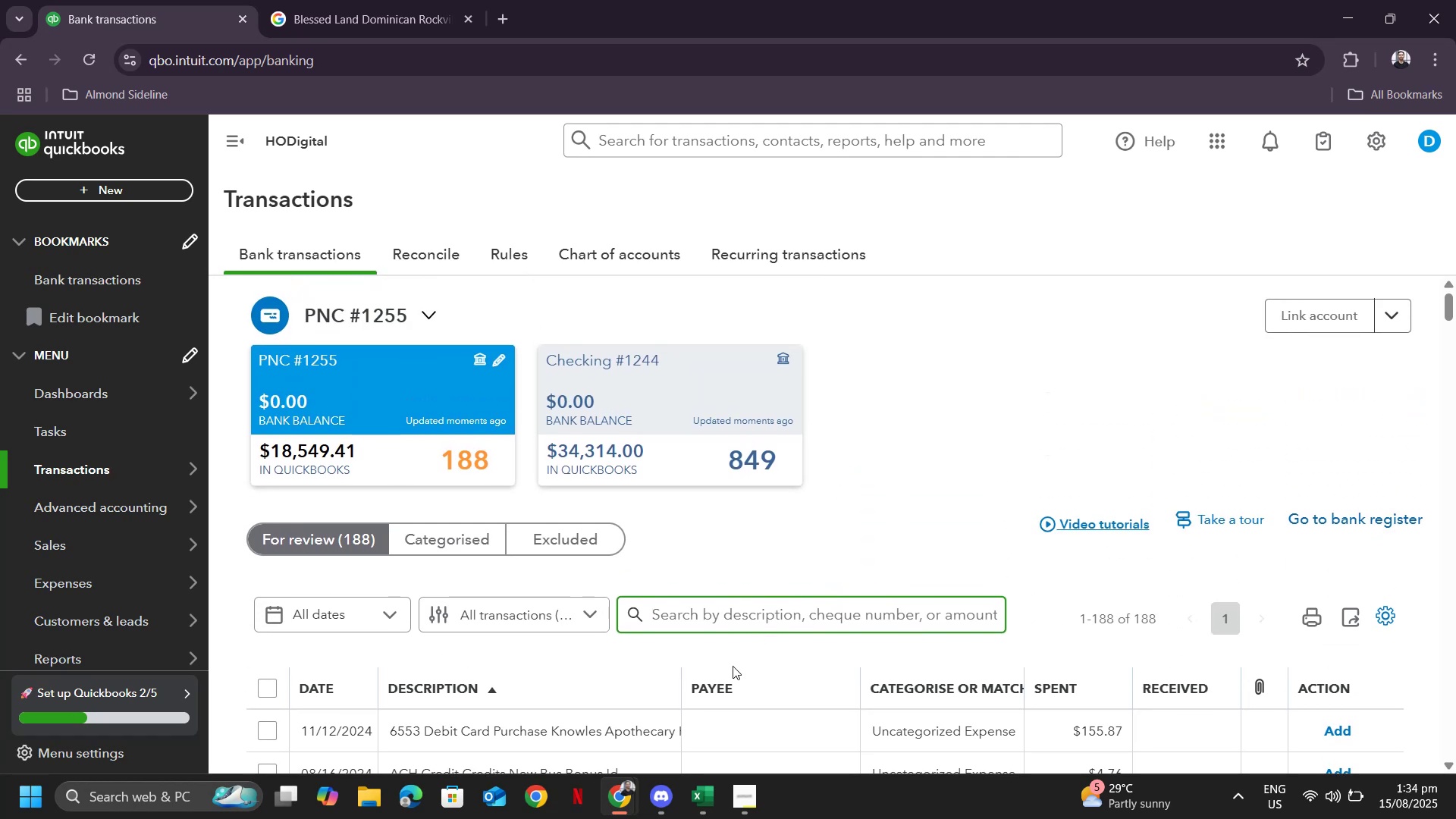 
type(zel)
 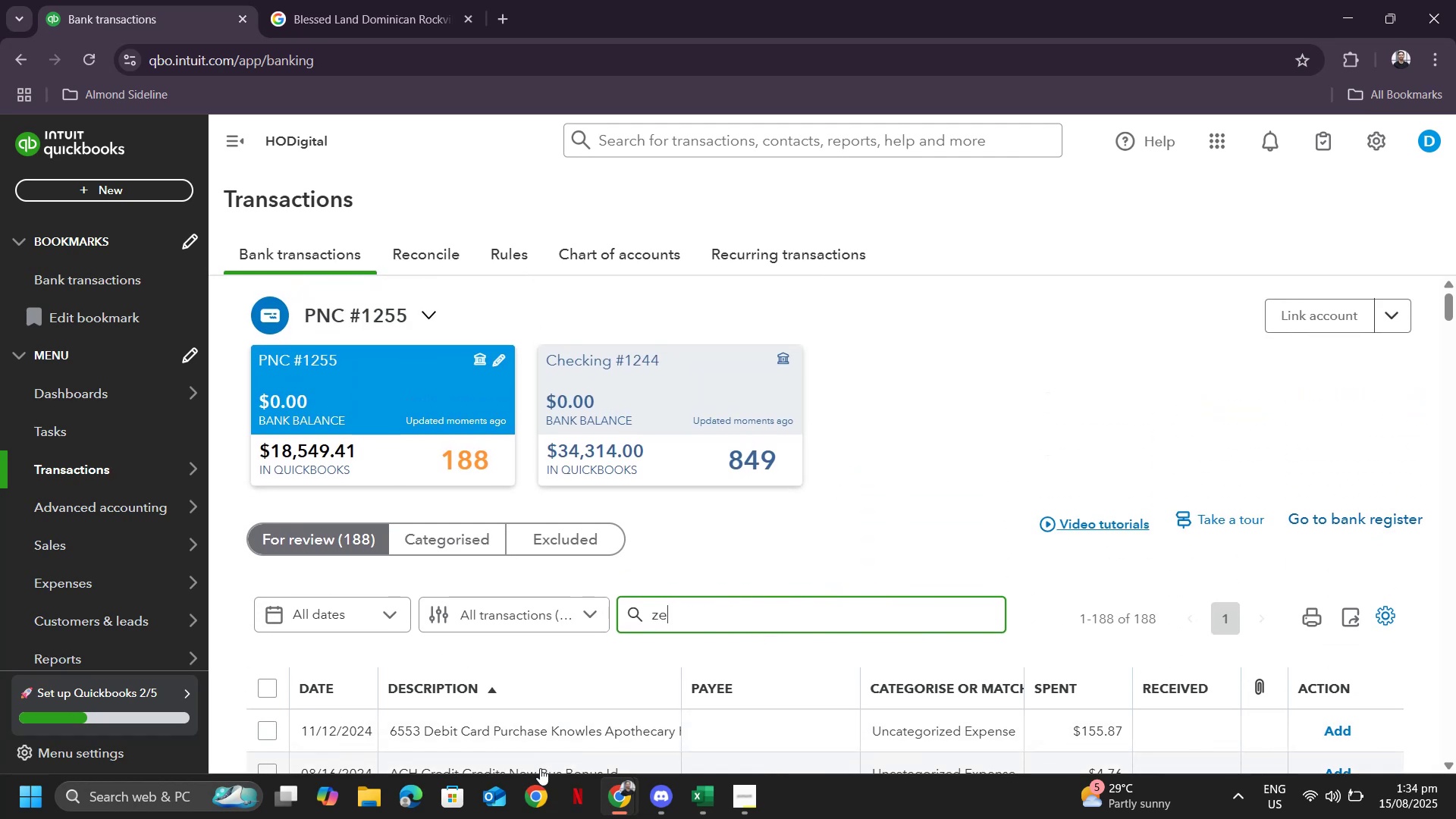 
key(Enter)
 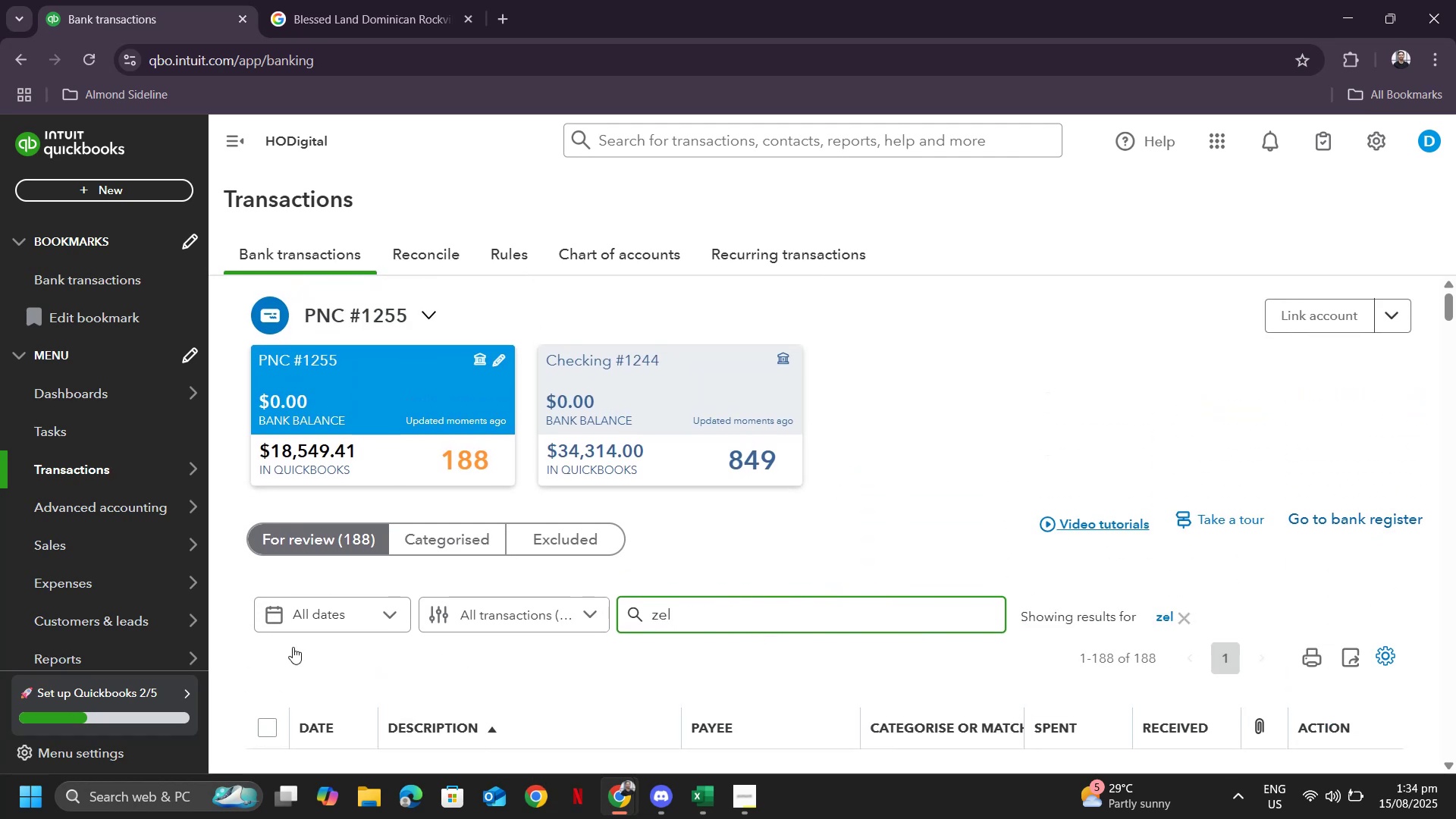 
scroll: coordinate [654, 536], scroll_direction: down, amount: 46.0
 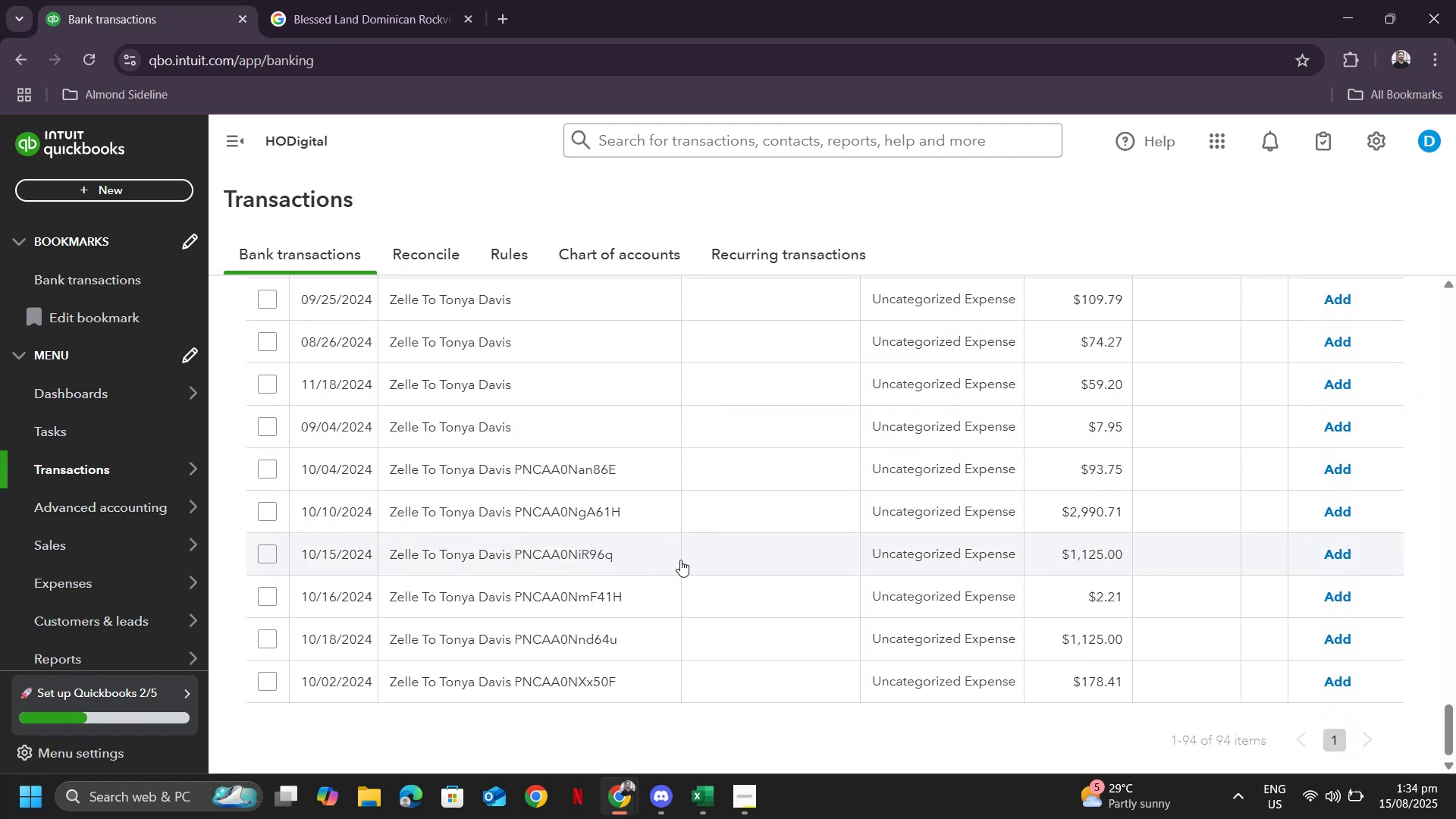 
scroll: coordinate [794, 561], scroll_direction: up, amount: 51.0
 